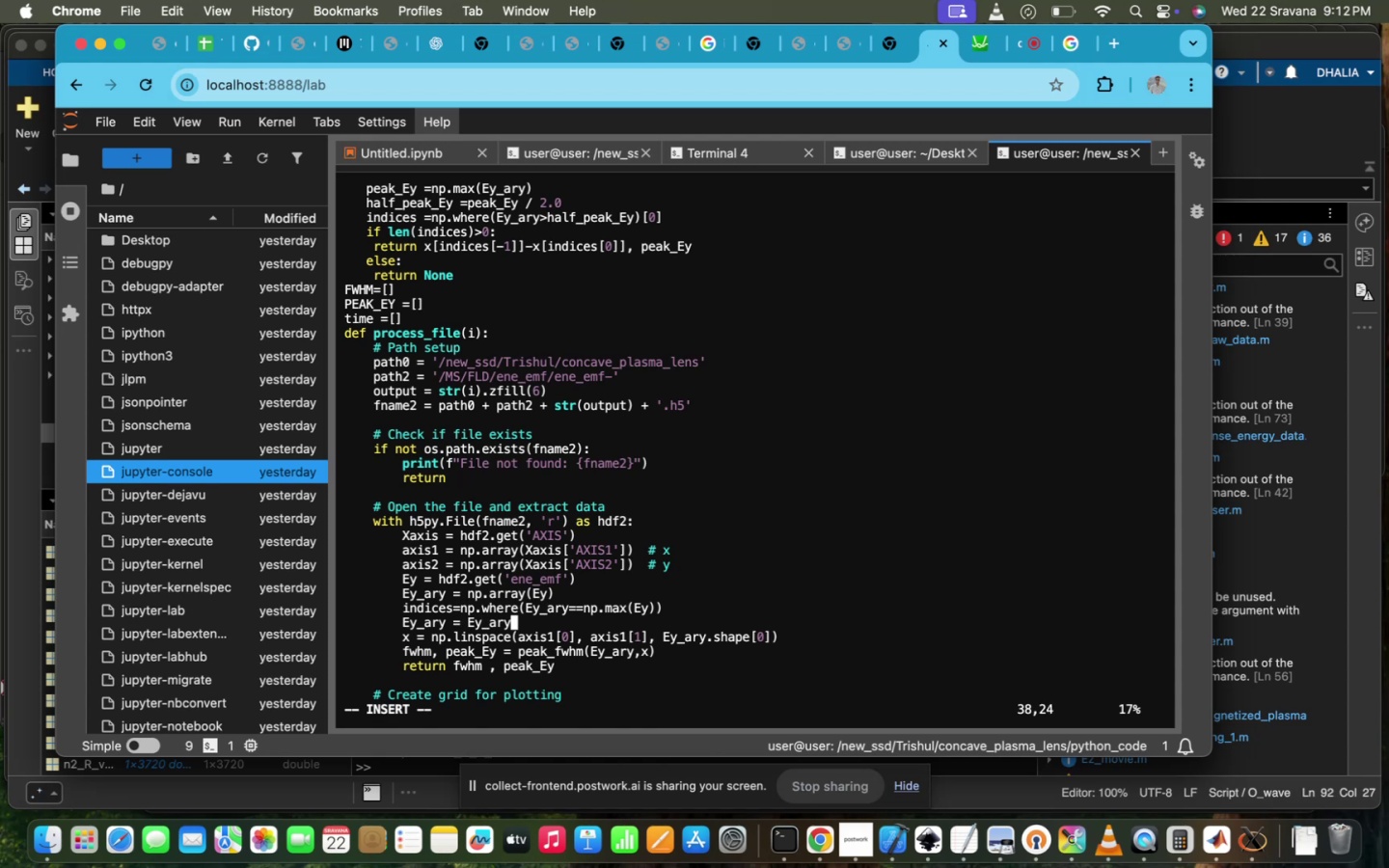 
key(BracketLeft)
 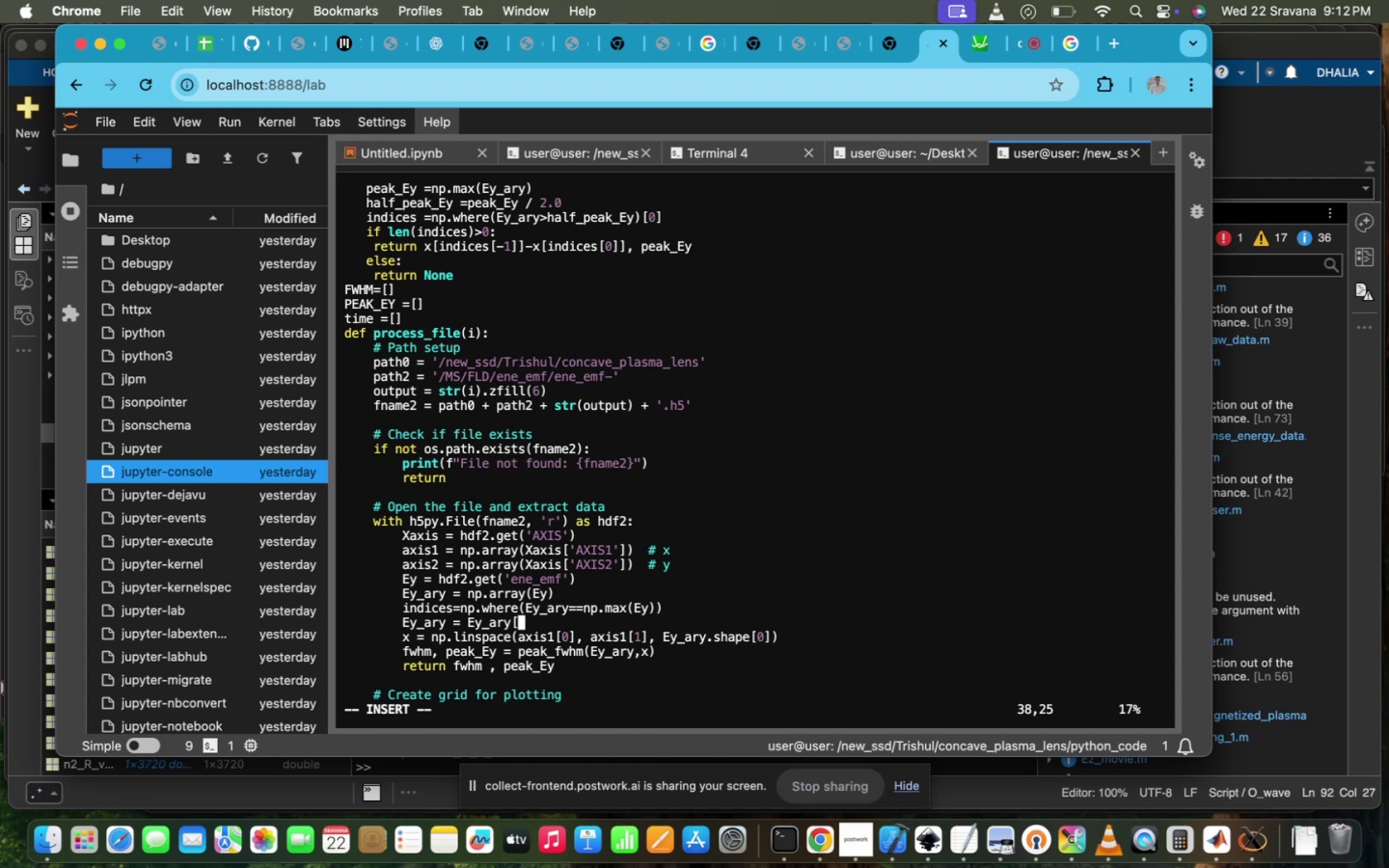 
type(:,indices[1])
 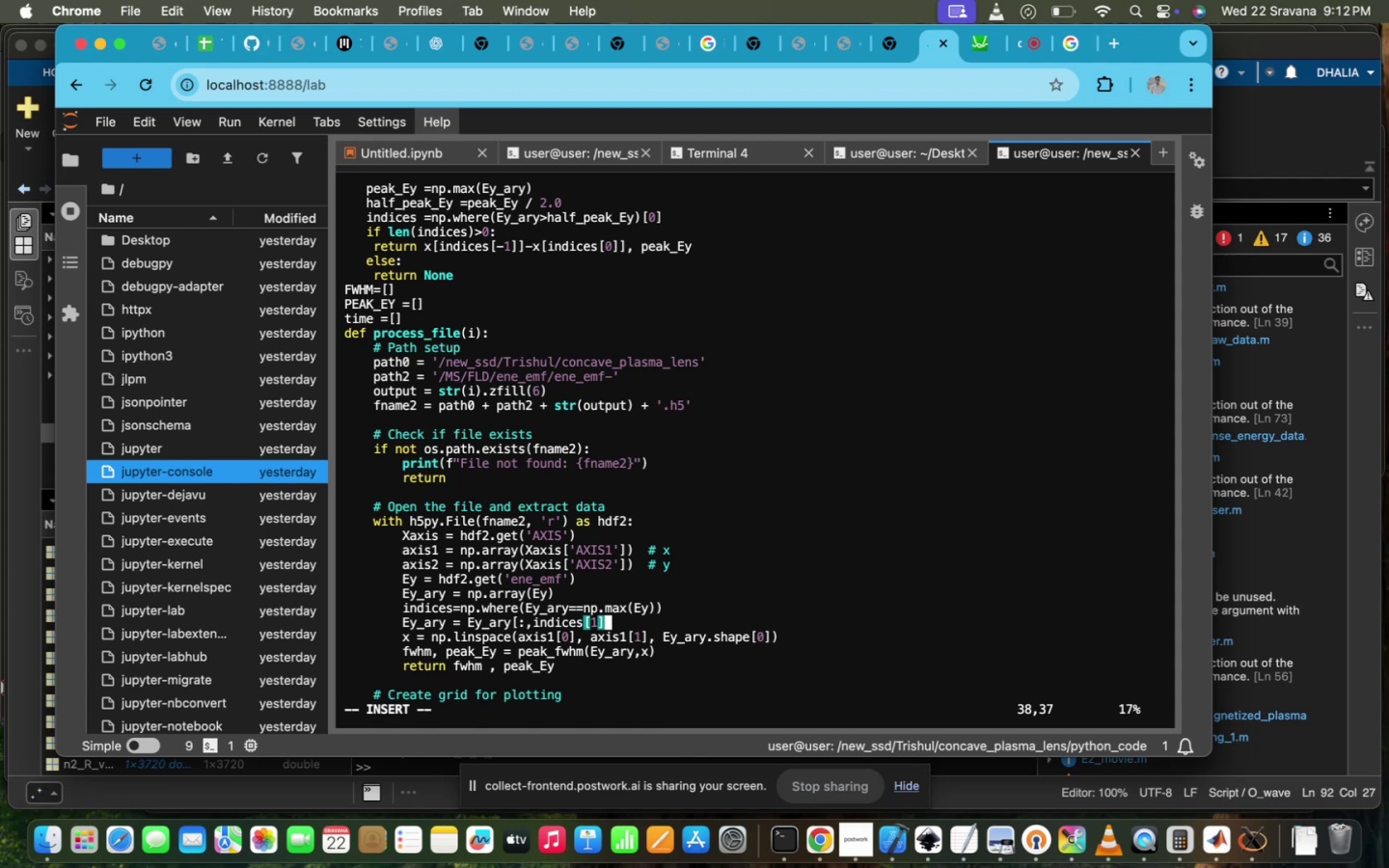 
key(BracketRight)
 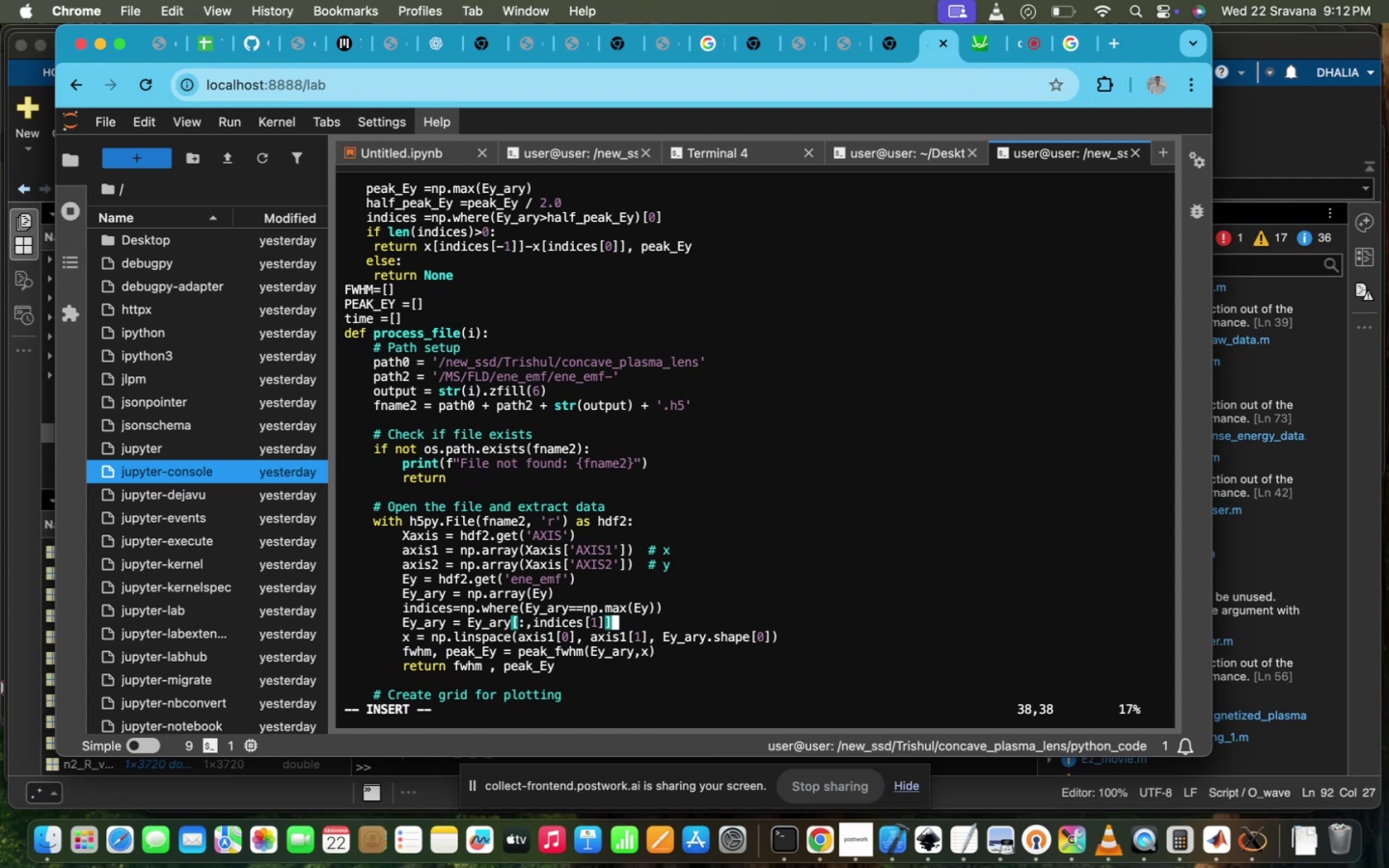 
key(Enter)
 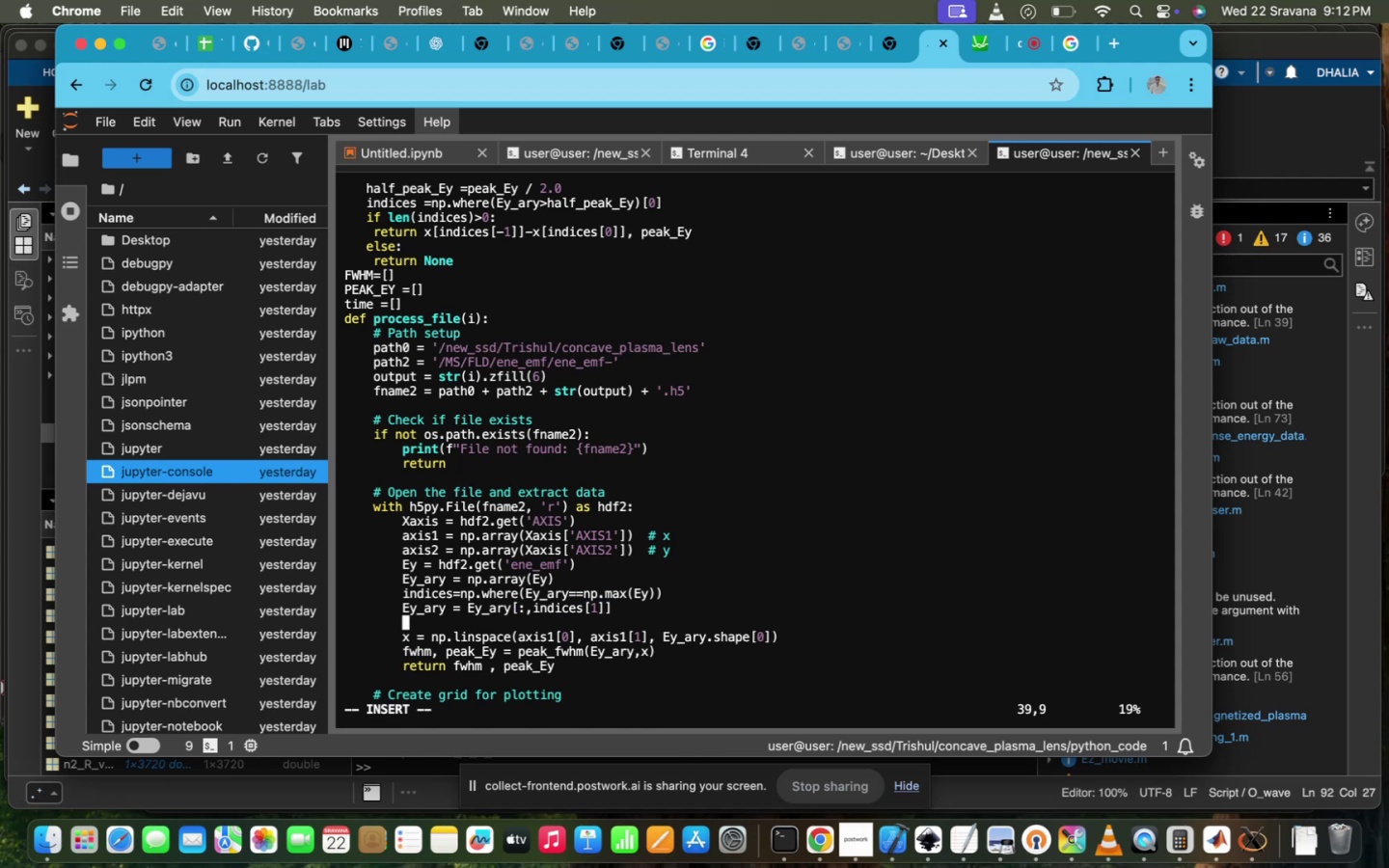 
key(ArrowDown)
 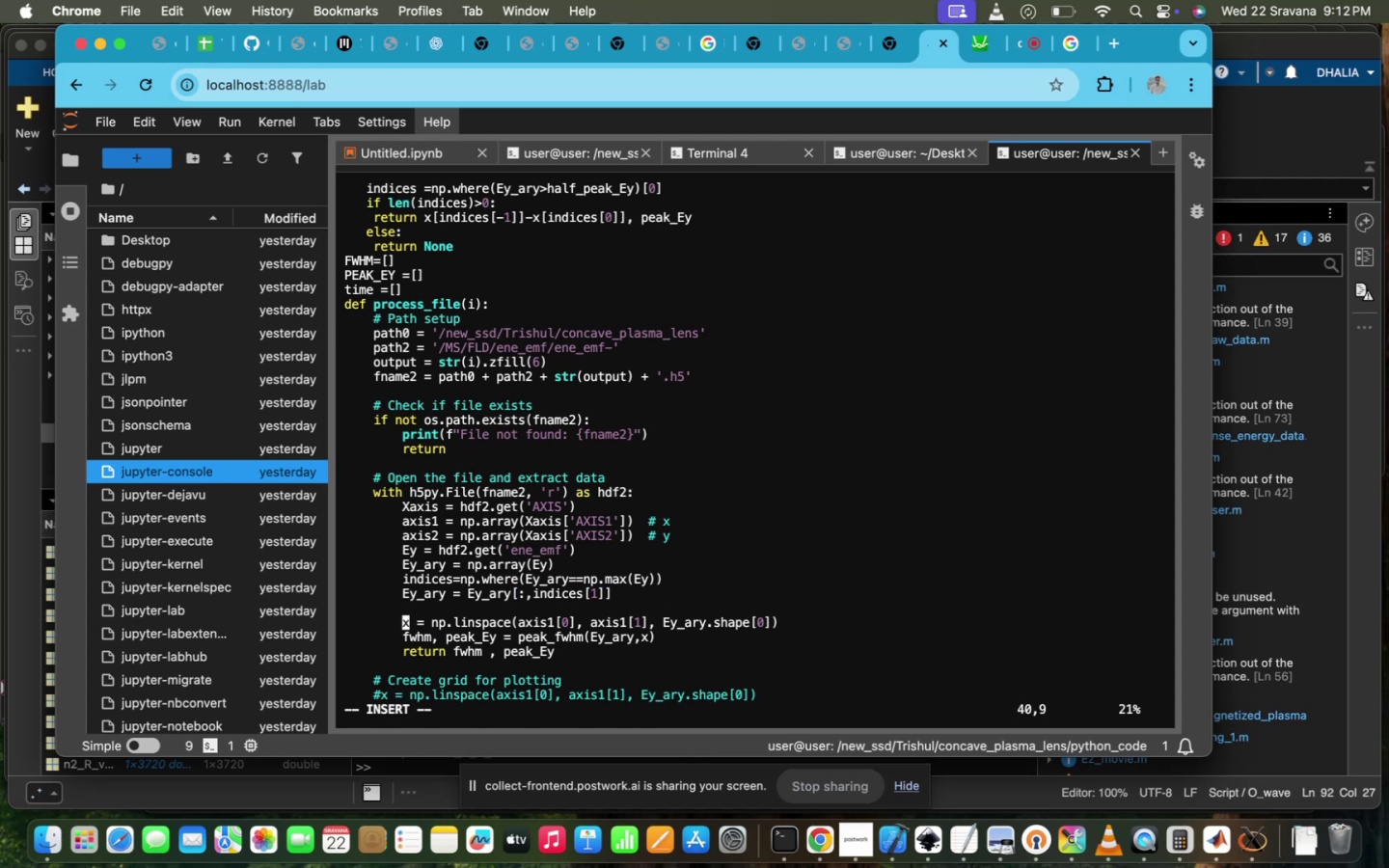 
key(ArrowRight)
 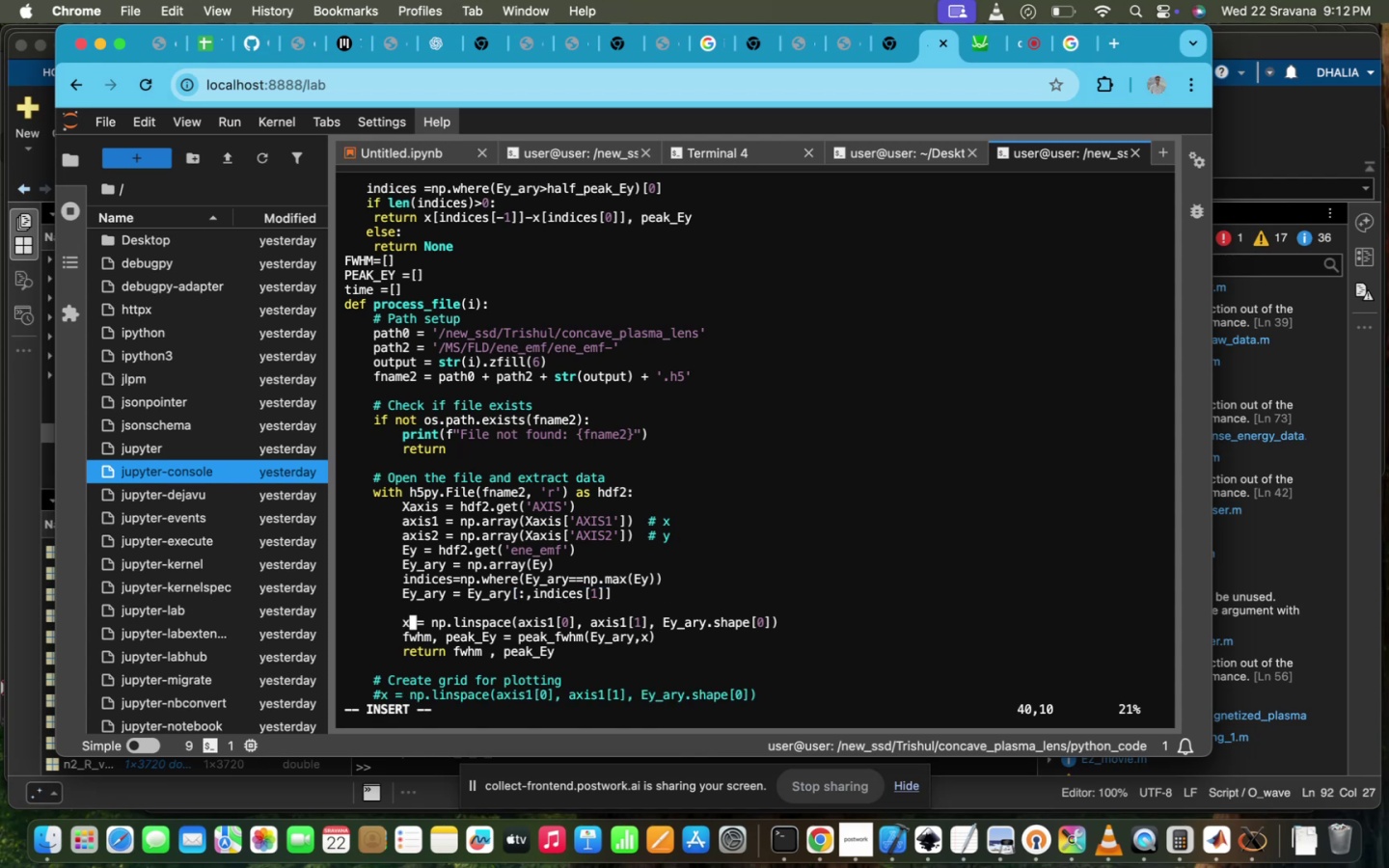 
key(Backspace)
 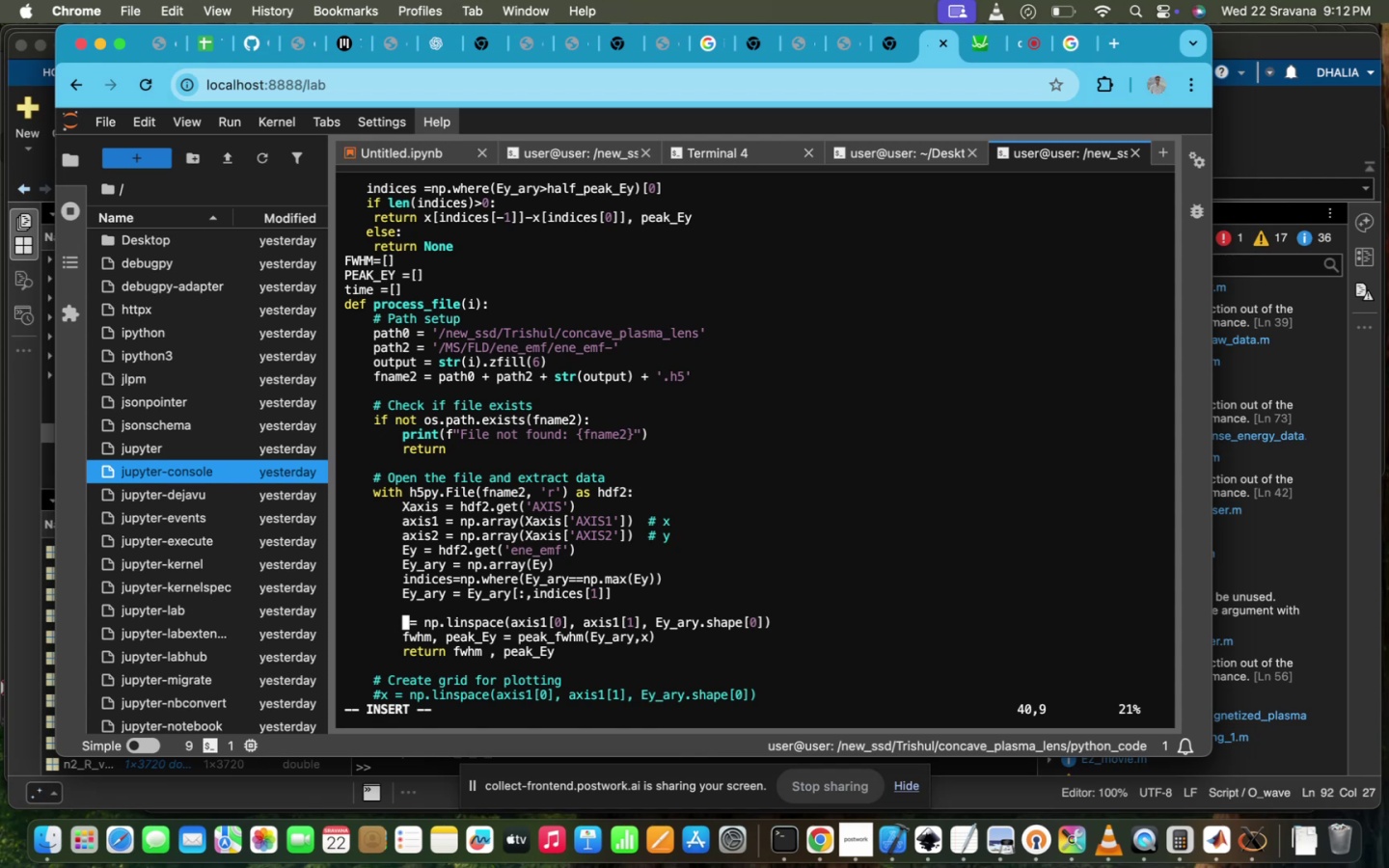 
key(Y)
 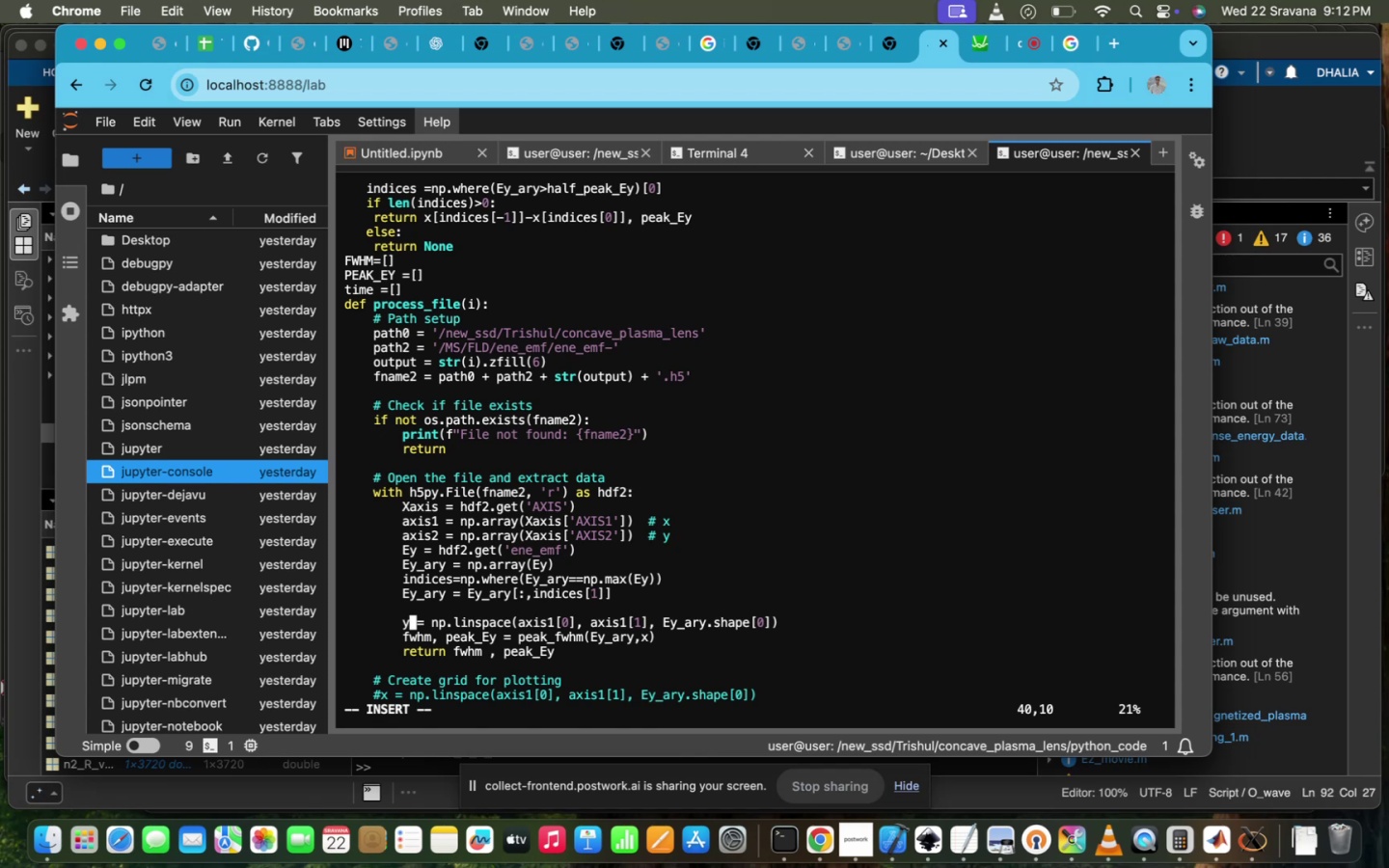 
hold_key(key=ArrowRight, duration=1.5)
 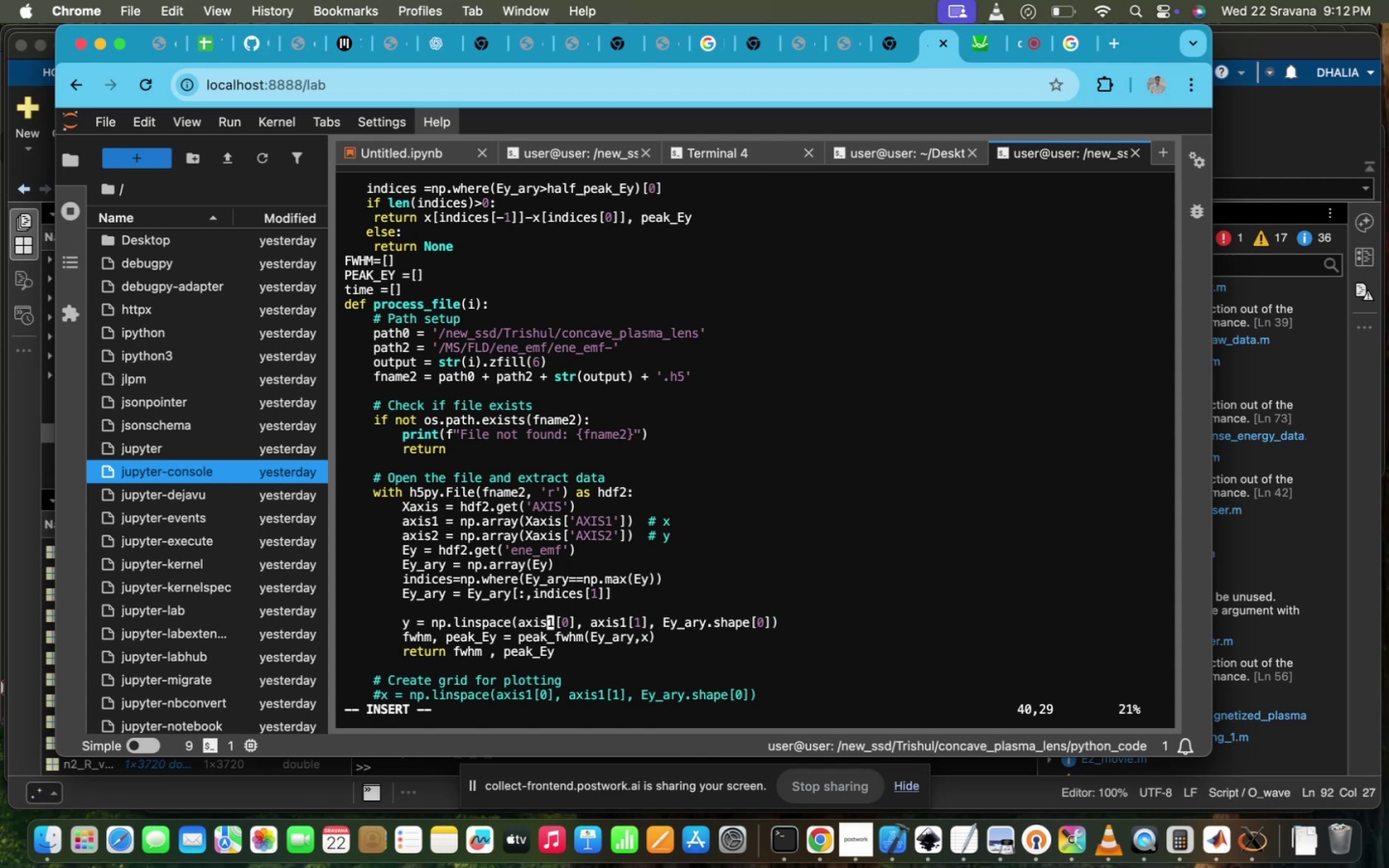 
hold_key(key=ArrowRight, duration=0.54)
 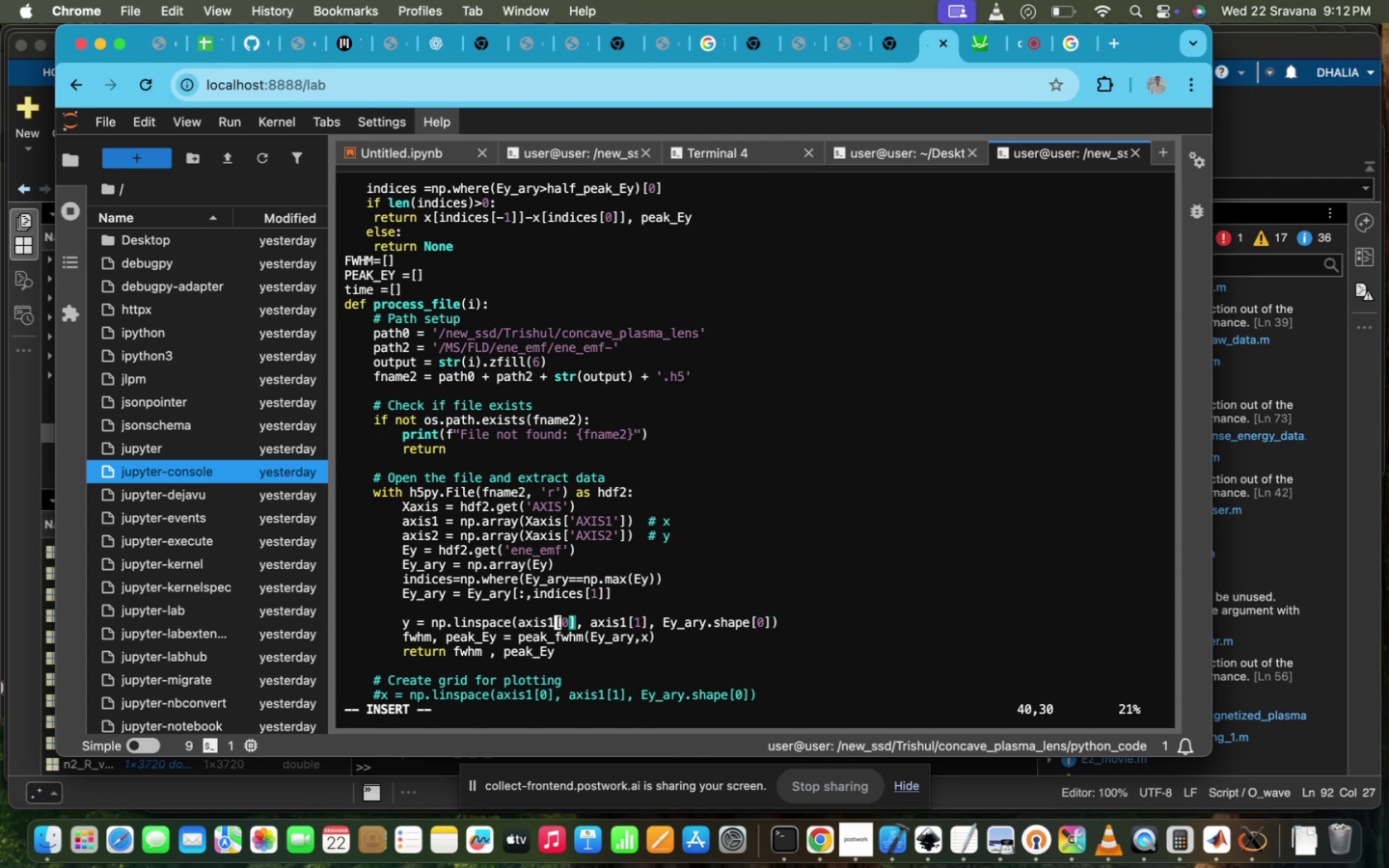 
key(Backspace)
 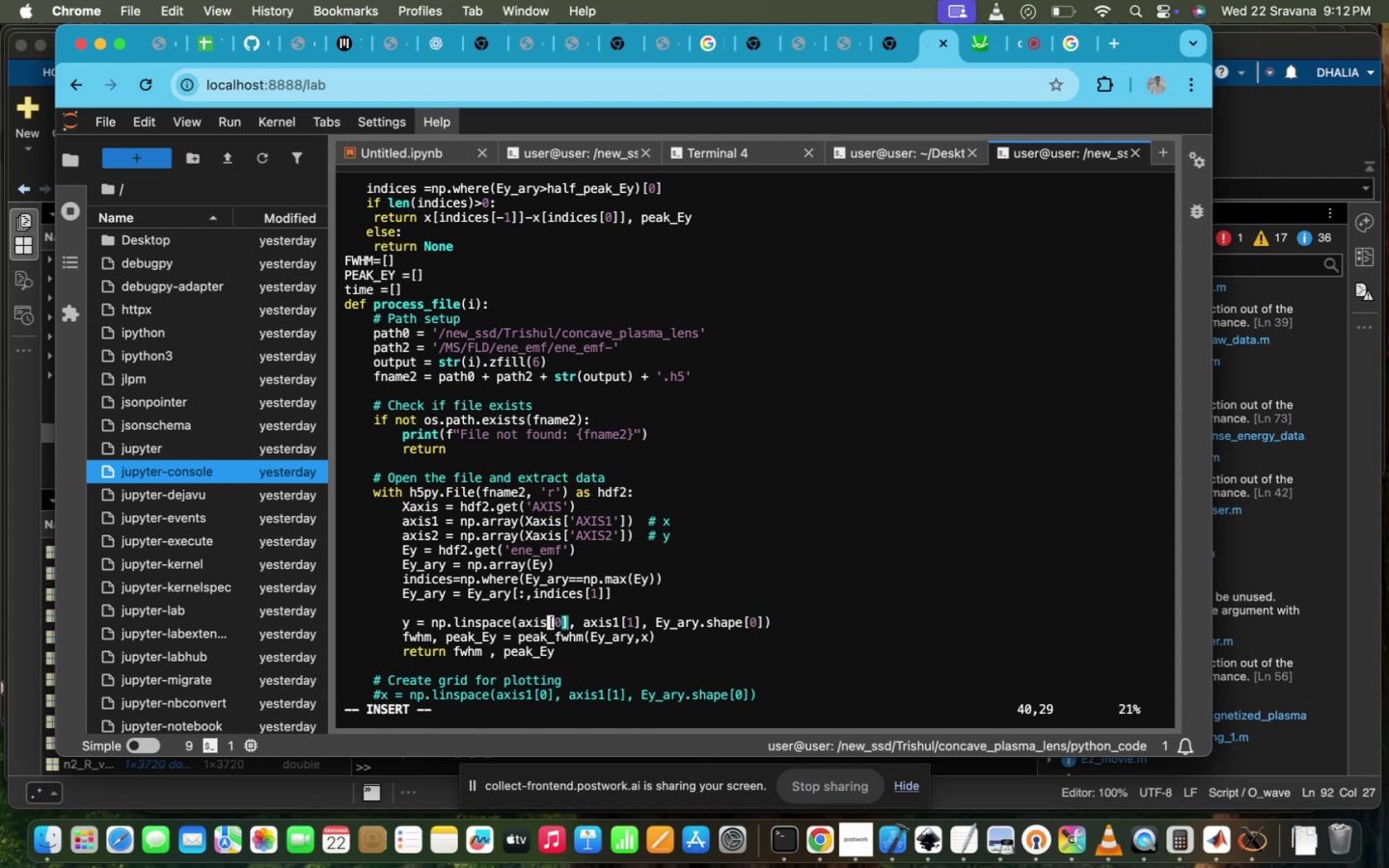 
key(2)
 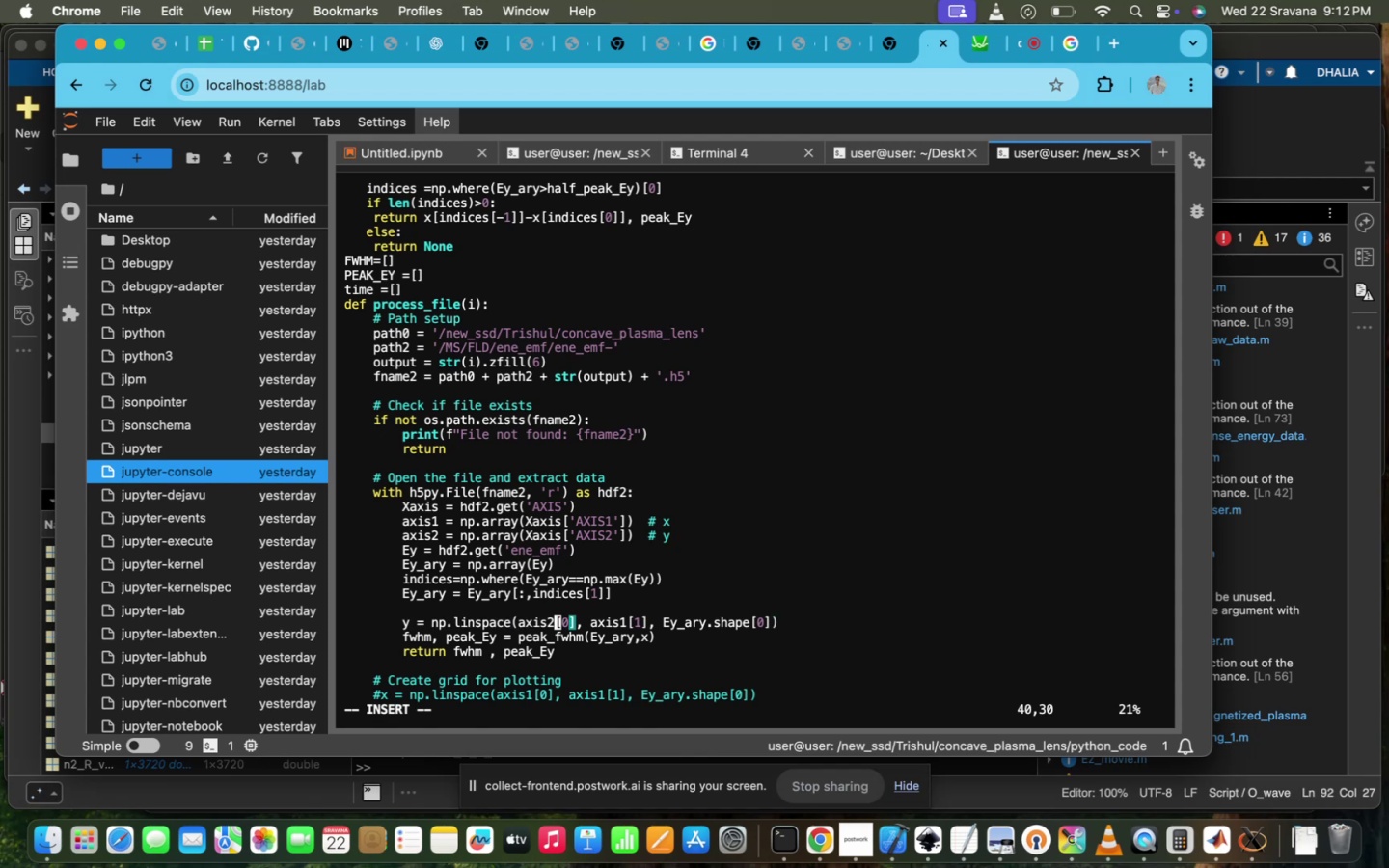 
hold_key(key=ArrowRight, duration=1.07)
 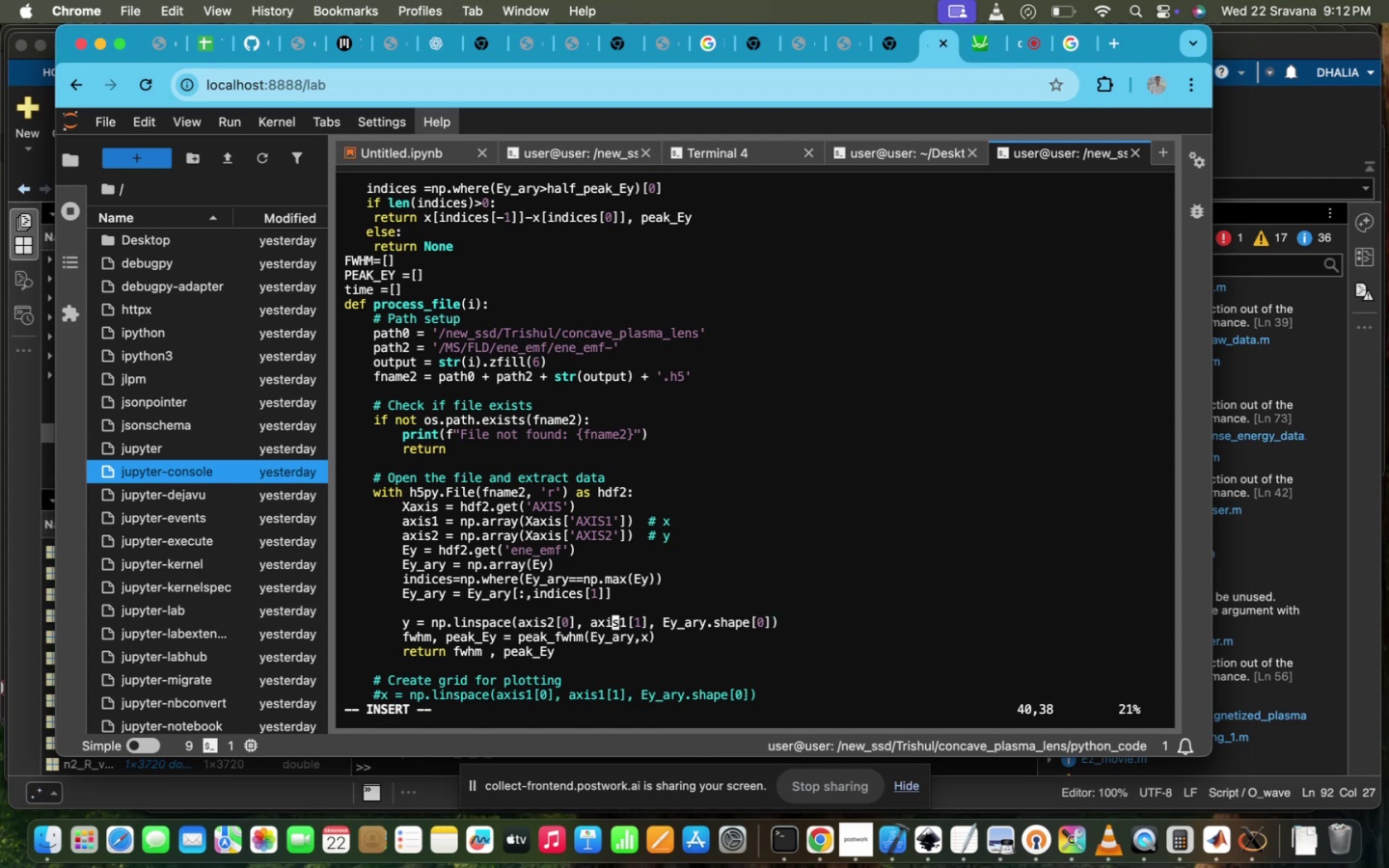 
key(ArrowRight)
 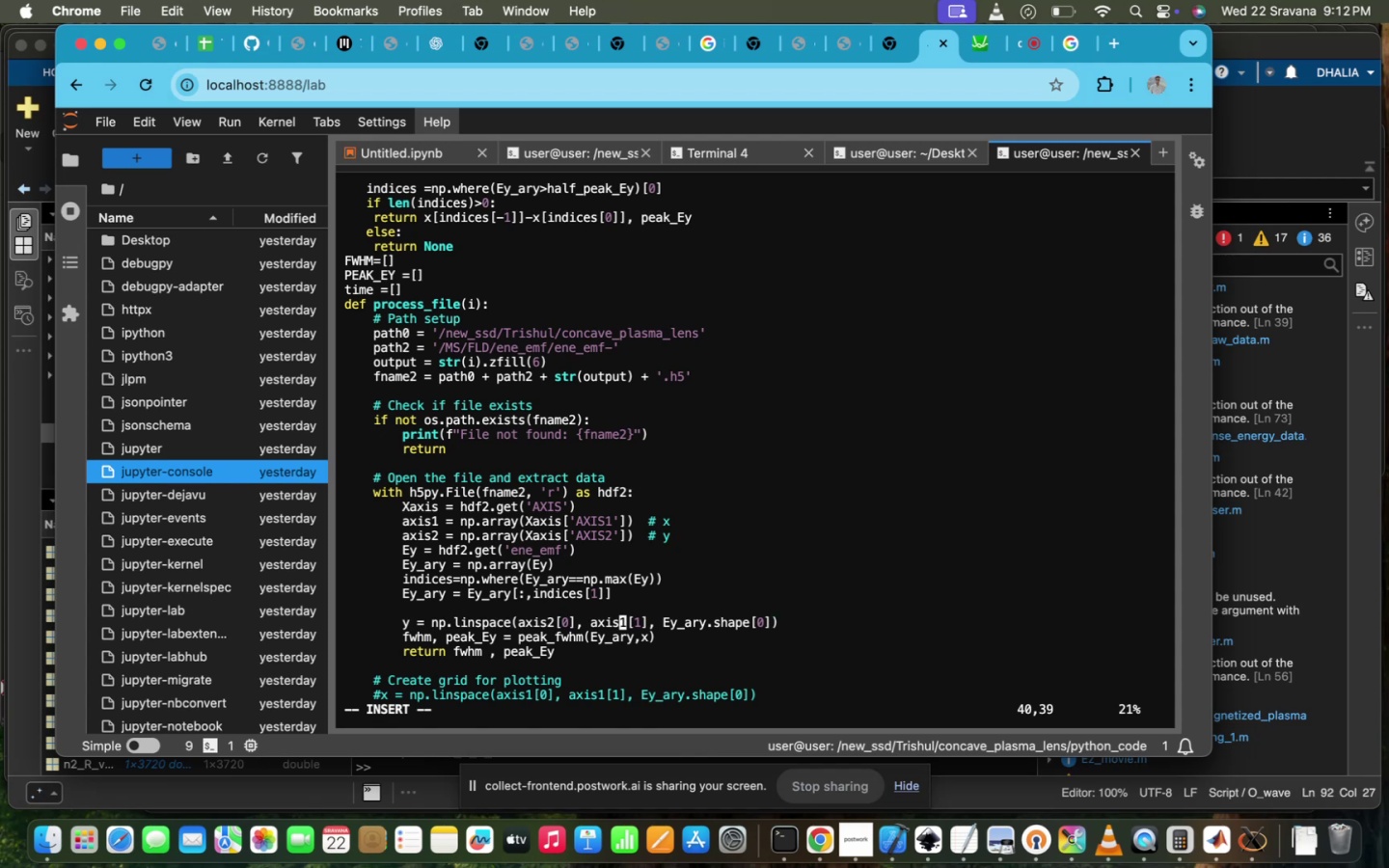 
key(ArrowRight)
 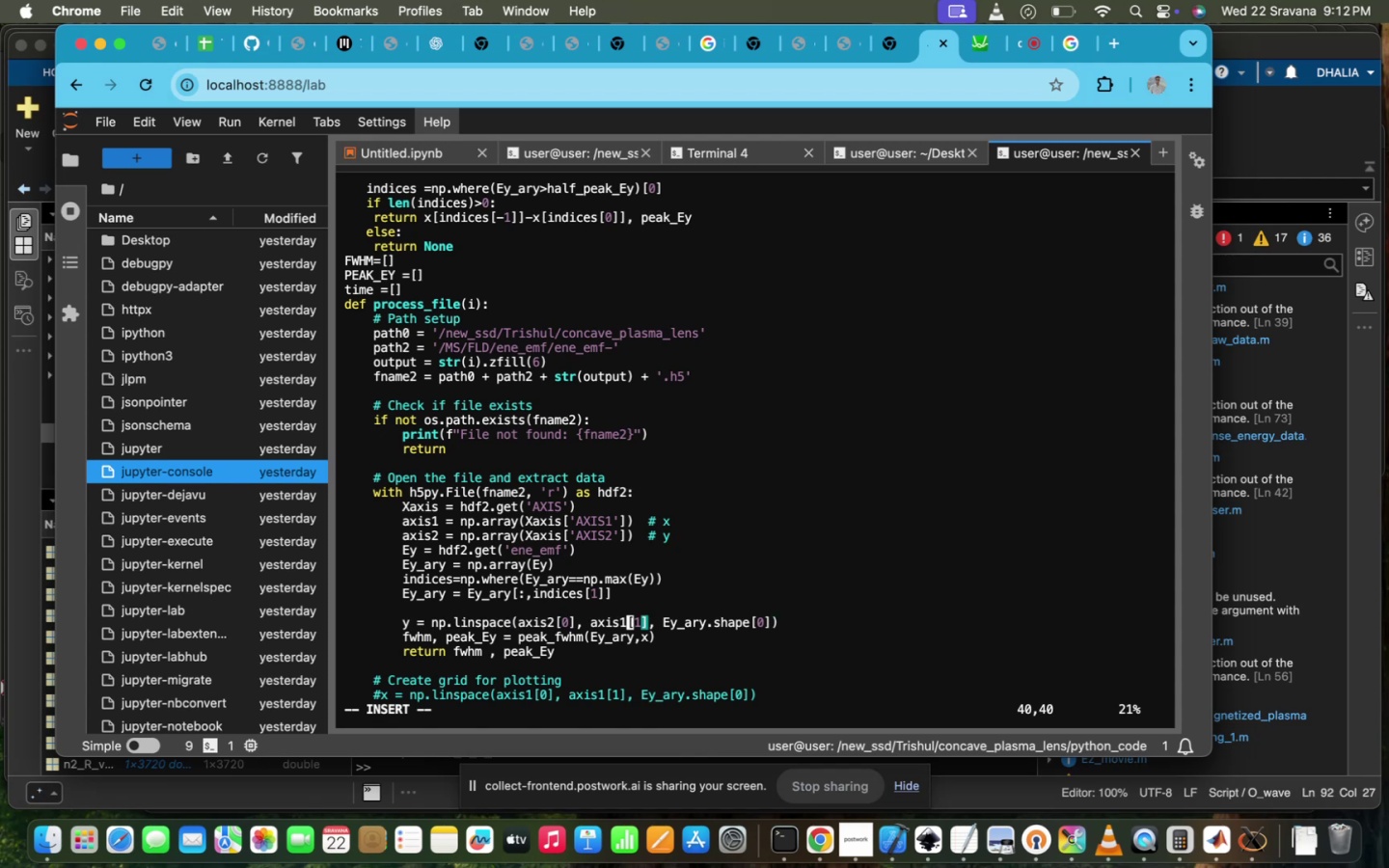 
key(Backspace)
 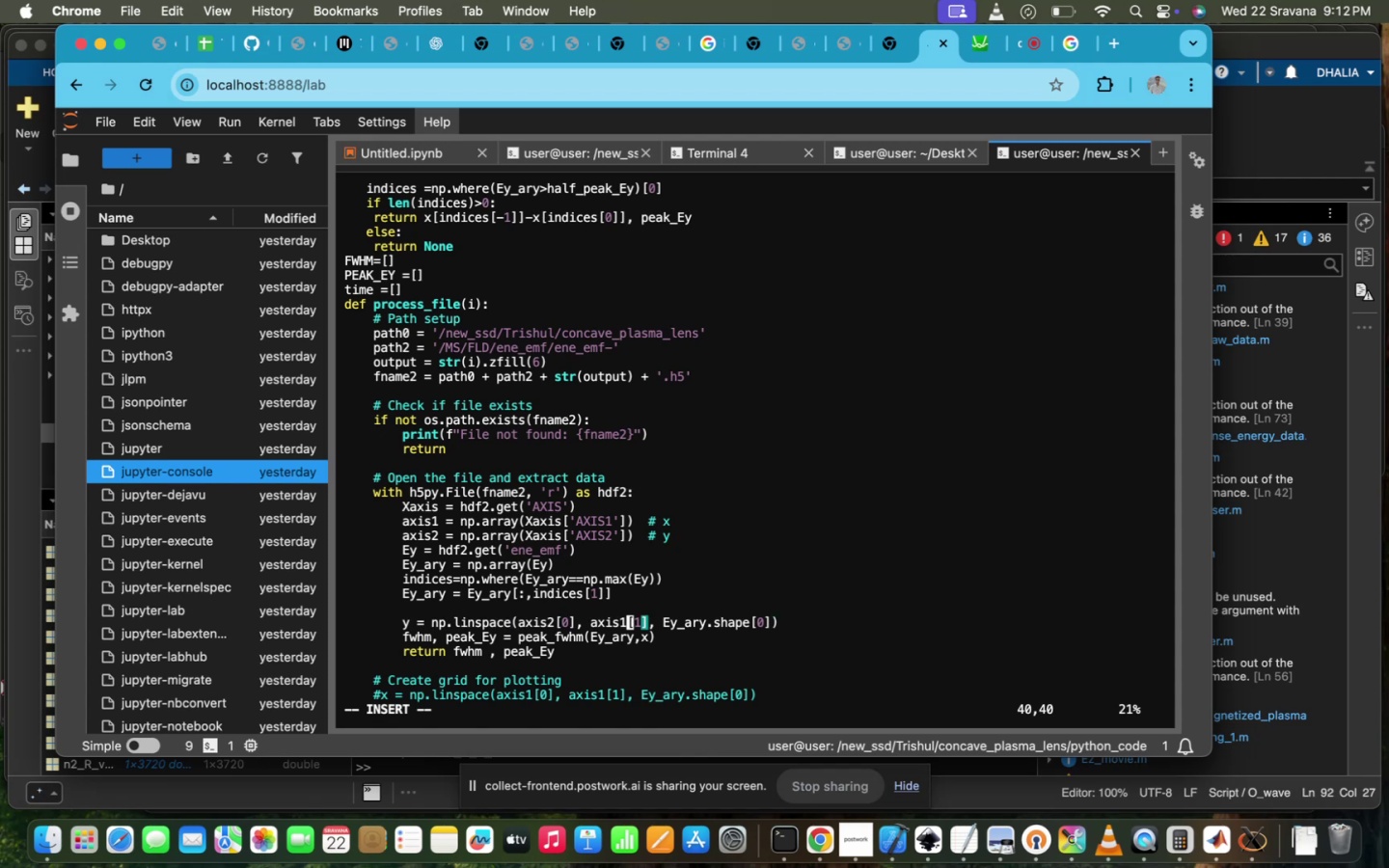 
key(2)
 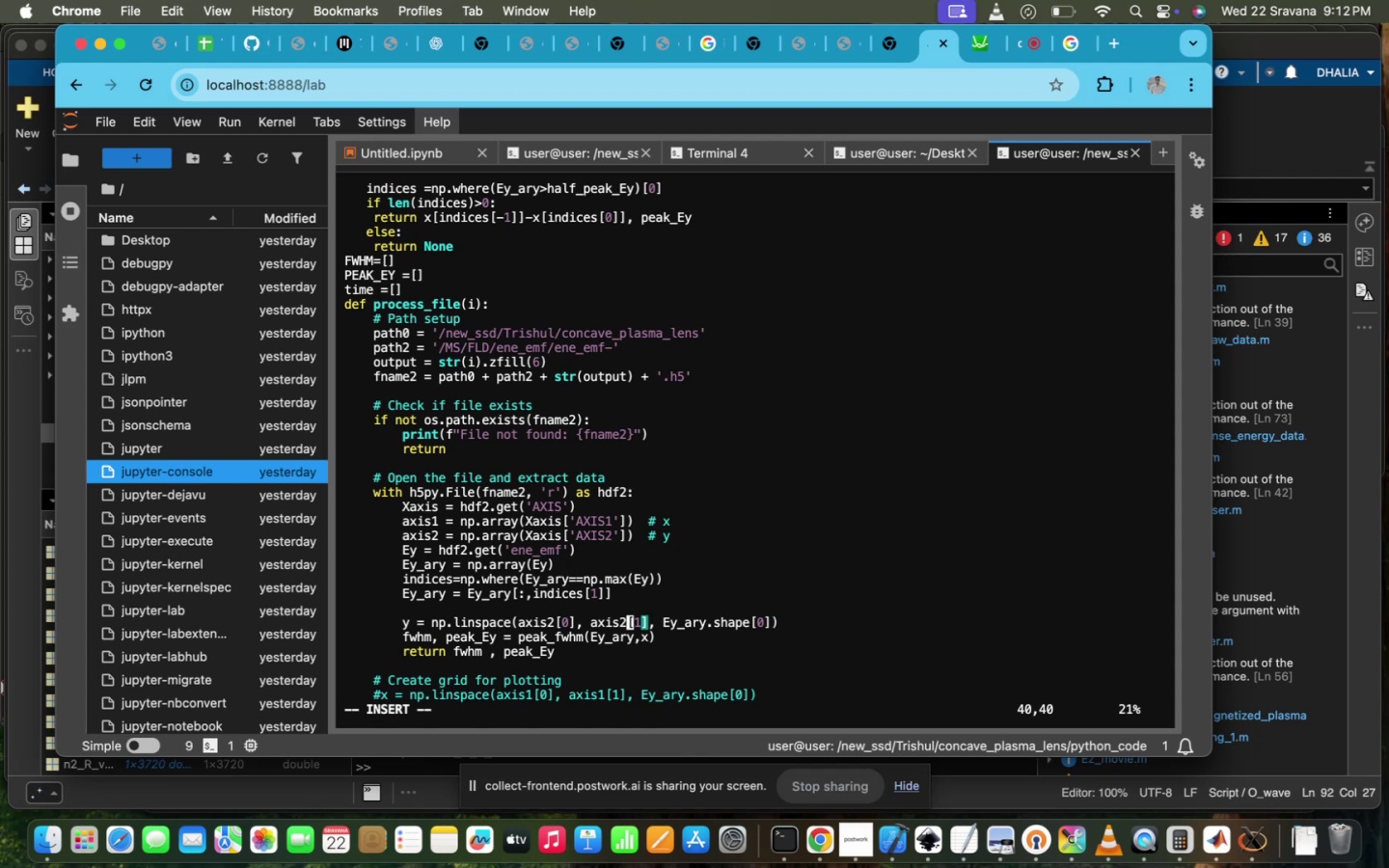 
hold_key(key=ArrowRight, duration=1.51)
 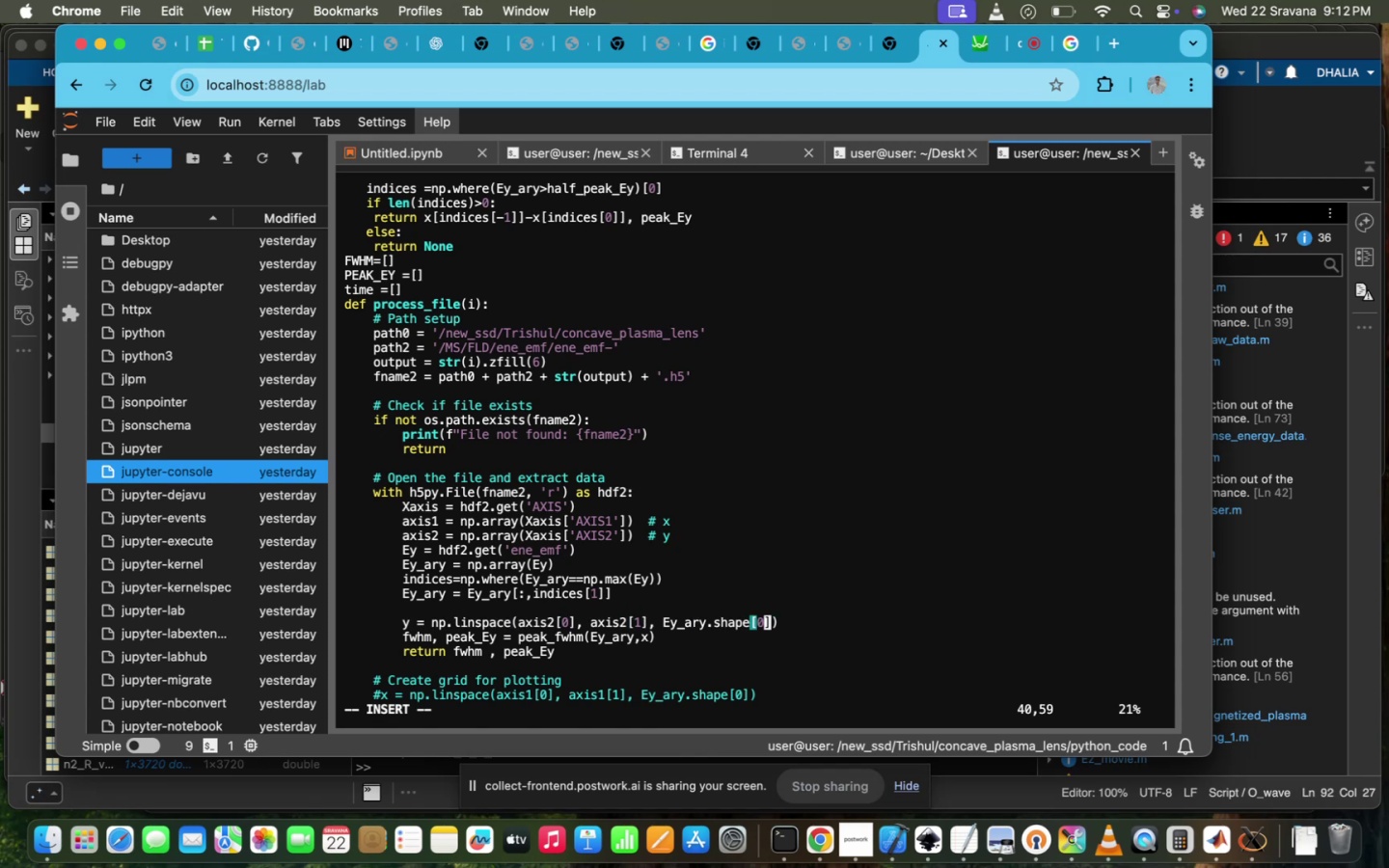 
hold_key(key=ArrowRight, duration=0.45)
 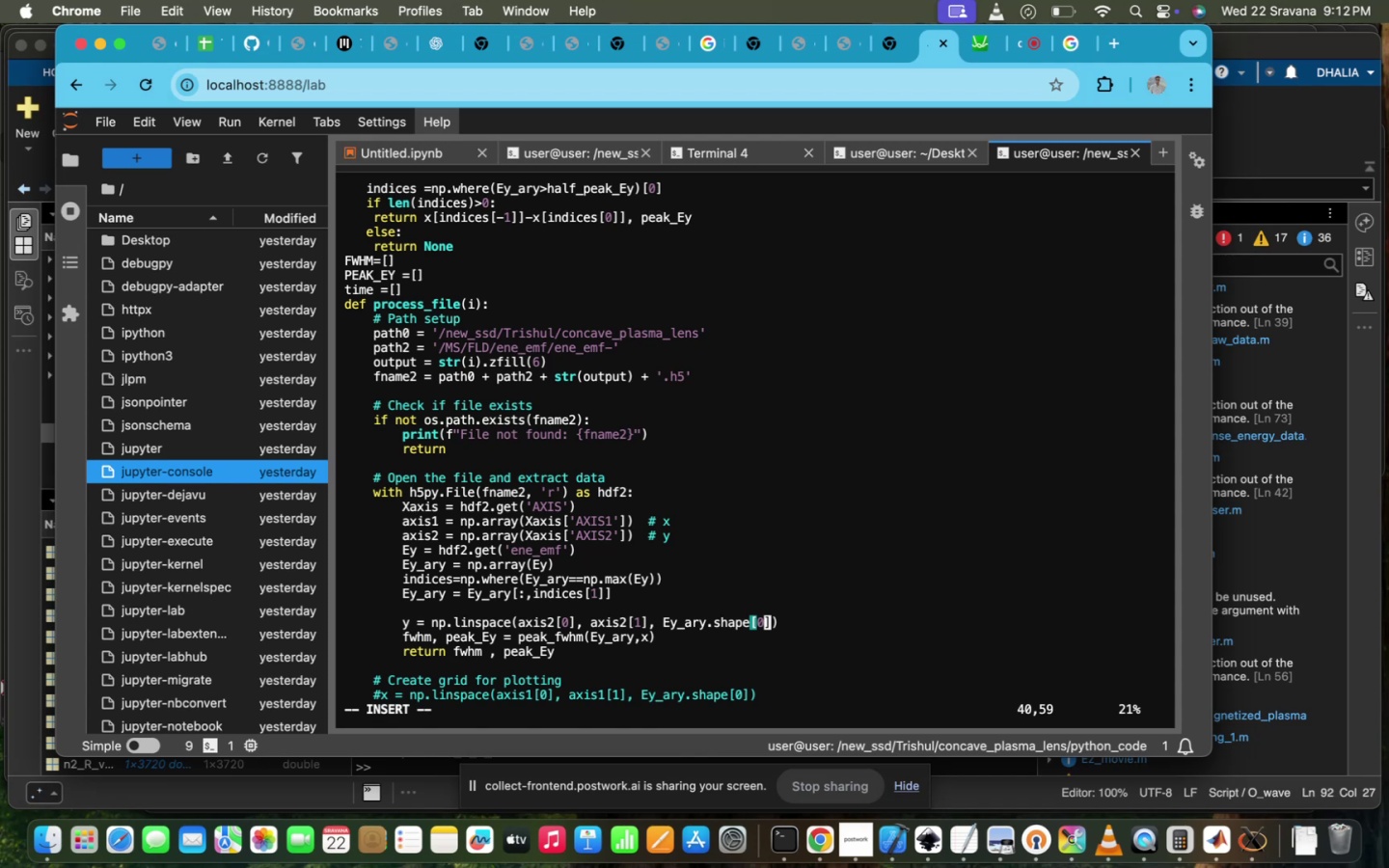 
key(Backspace)
 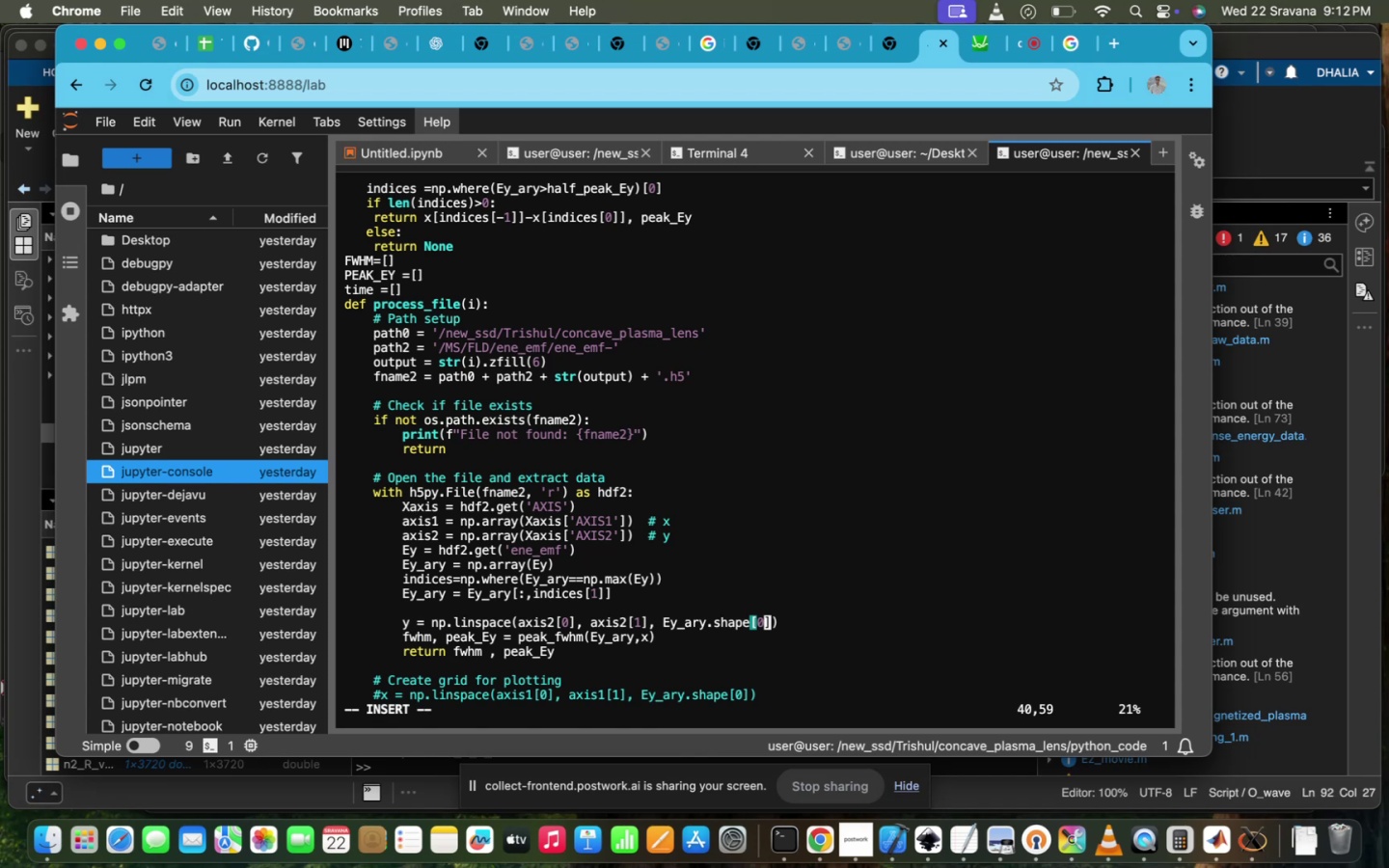 
key(1)
 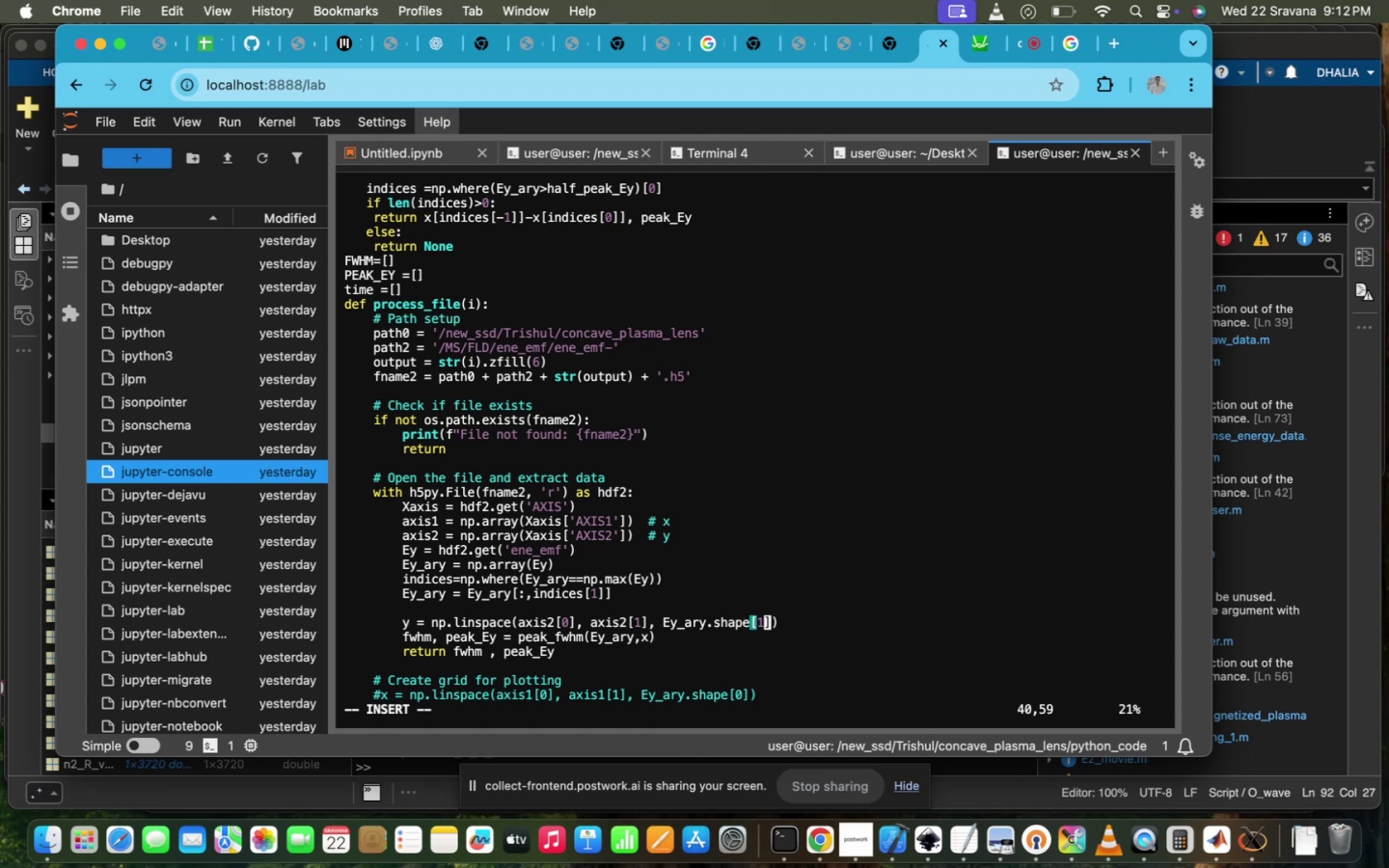 
key(ArrowUp)
 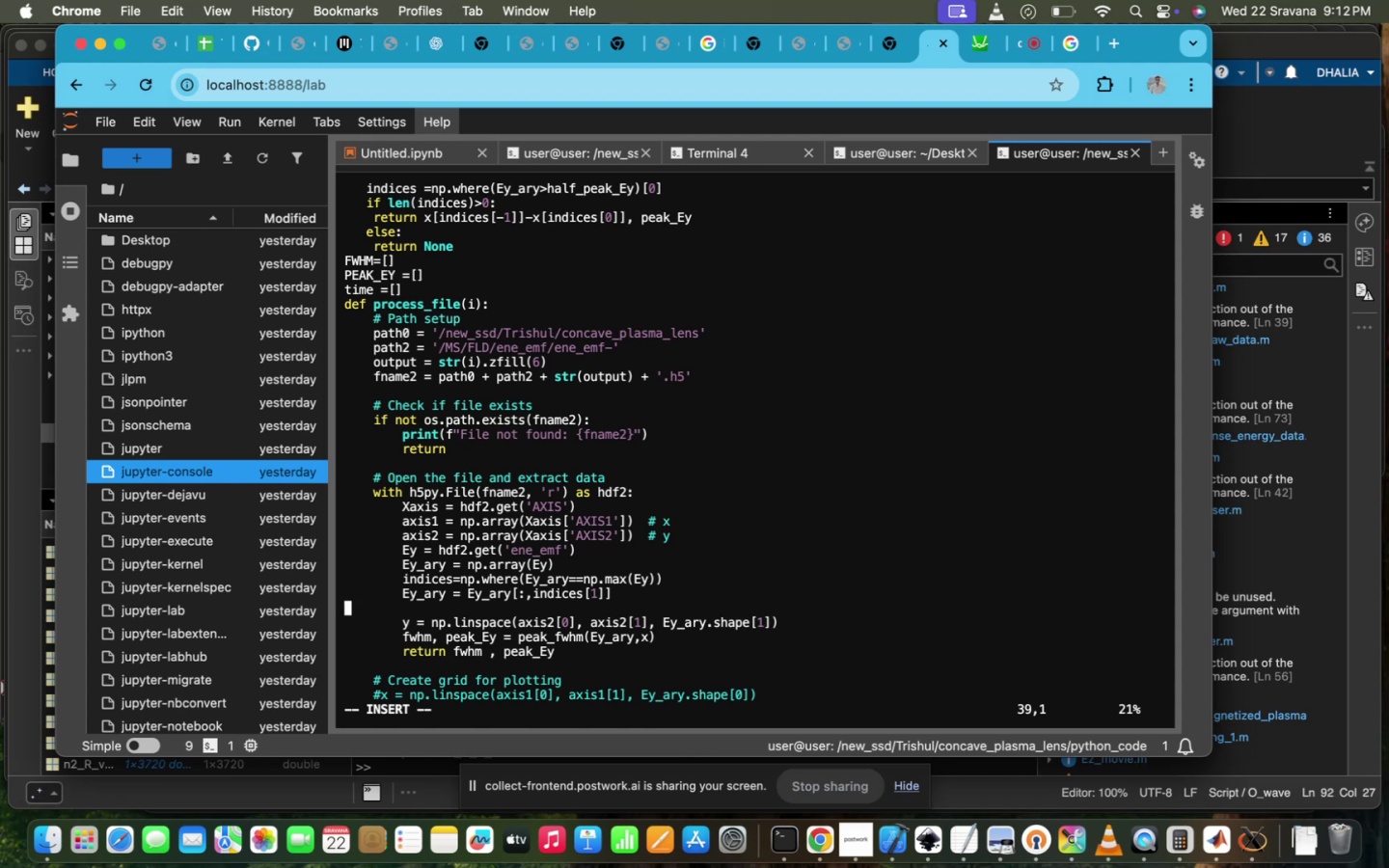 
key(Backspace)
 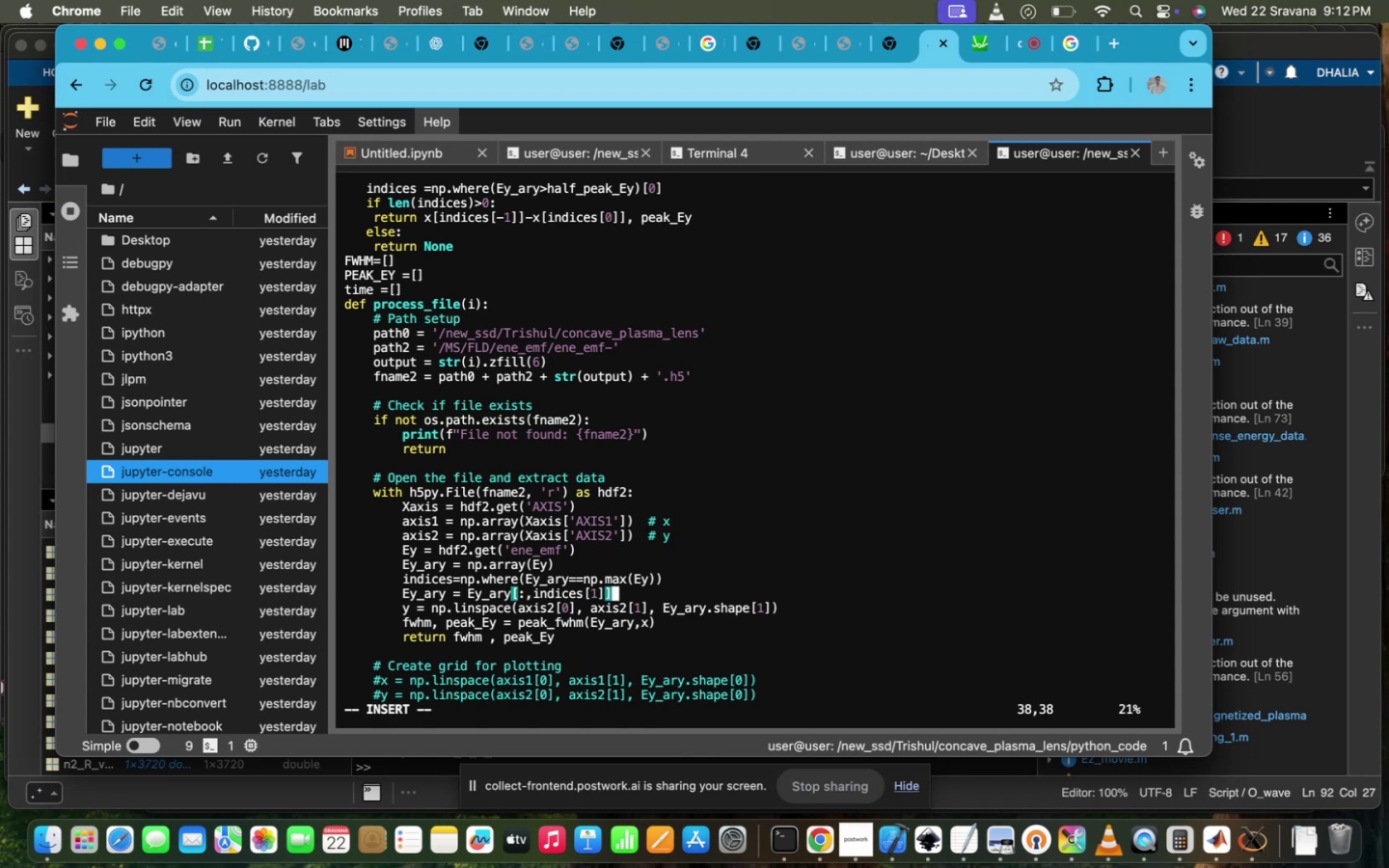 
hold_key(key=ArrowDown, duration=0.56)
 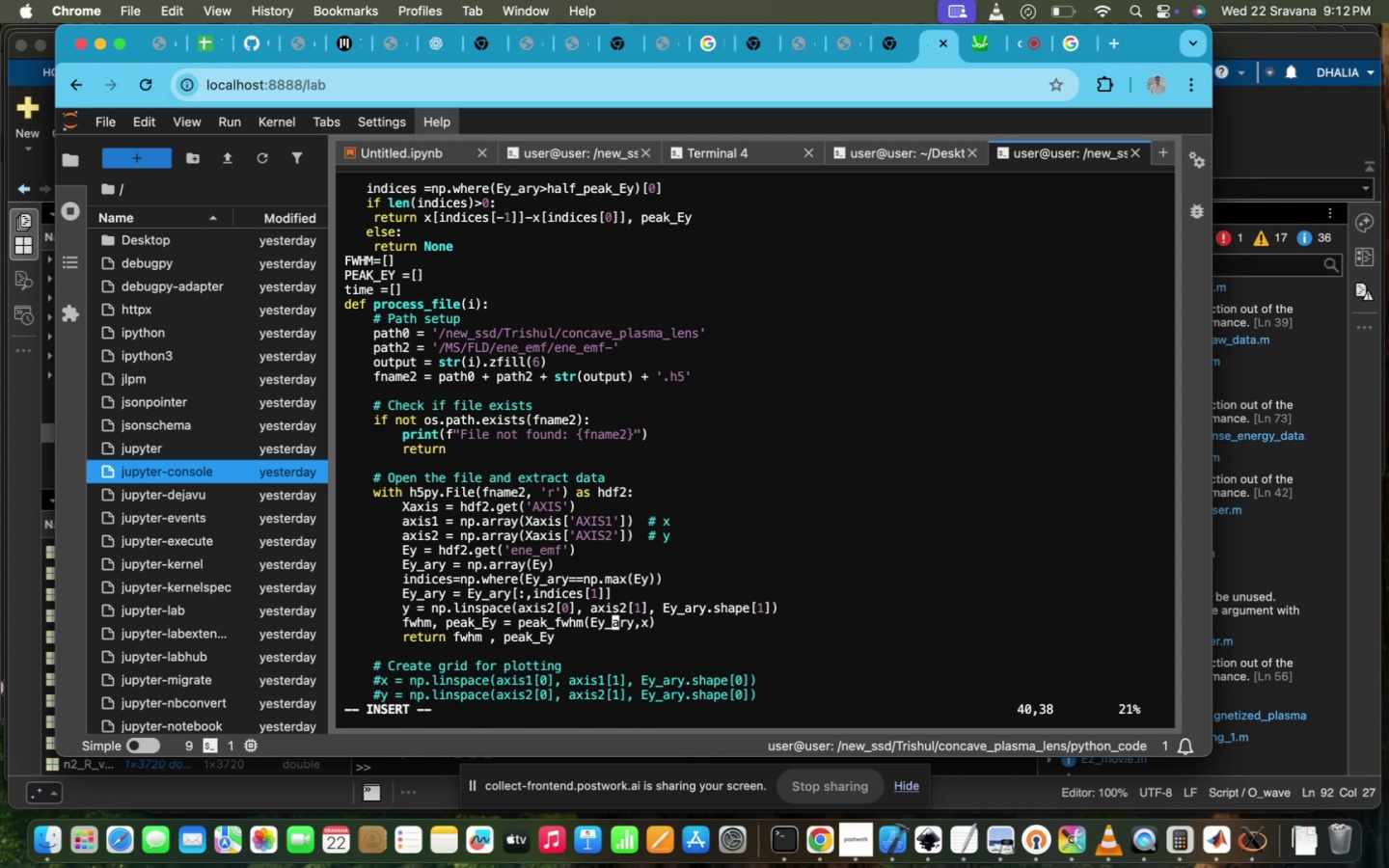 
key(ArrowRight)
 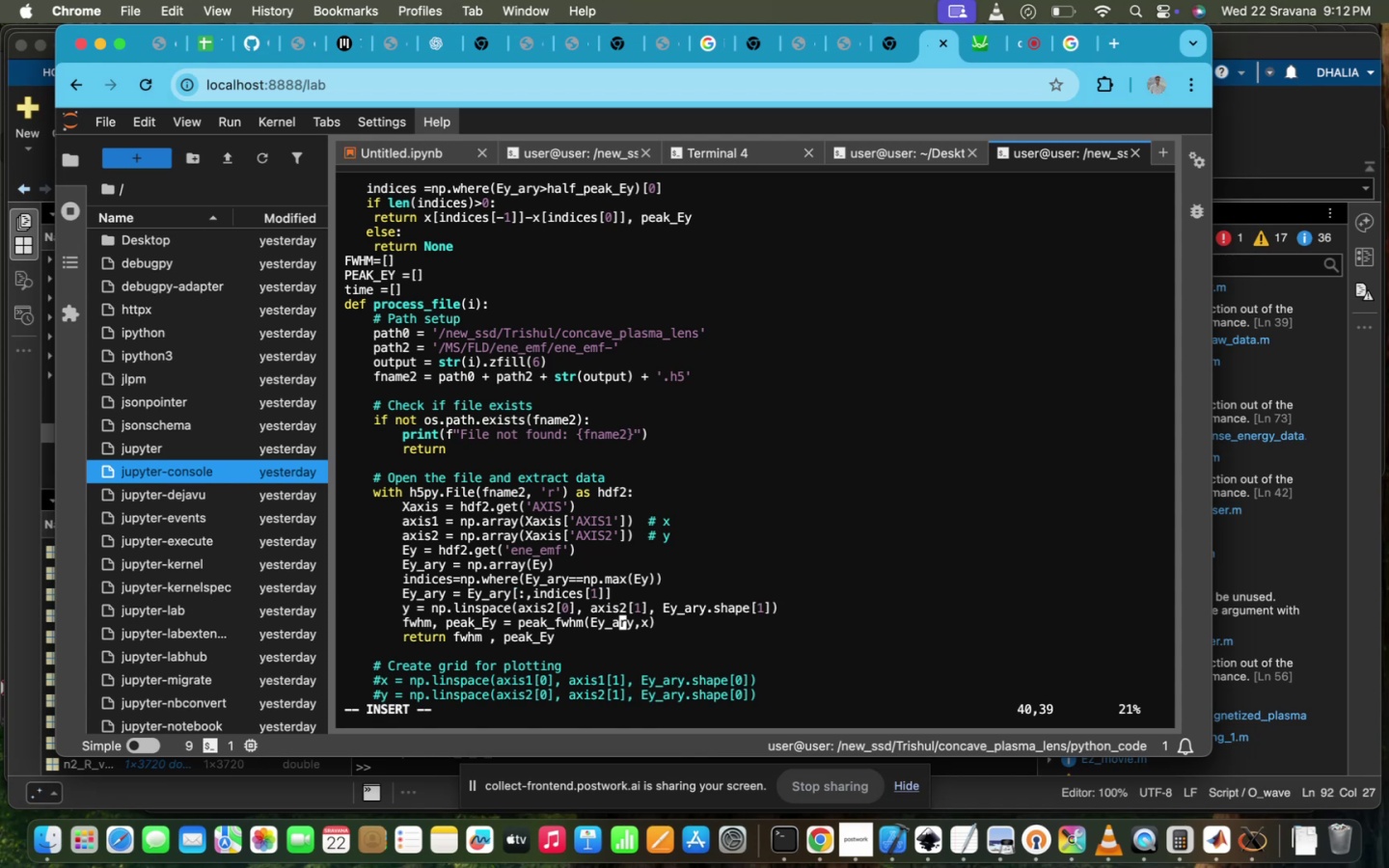 
key(ArrowRight)
 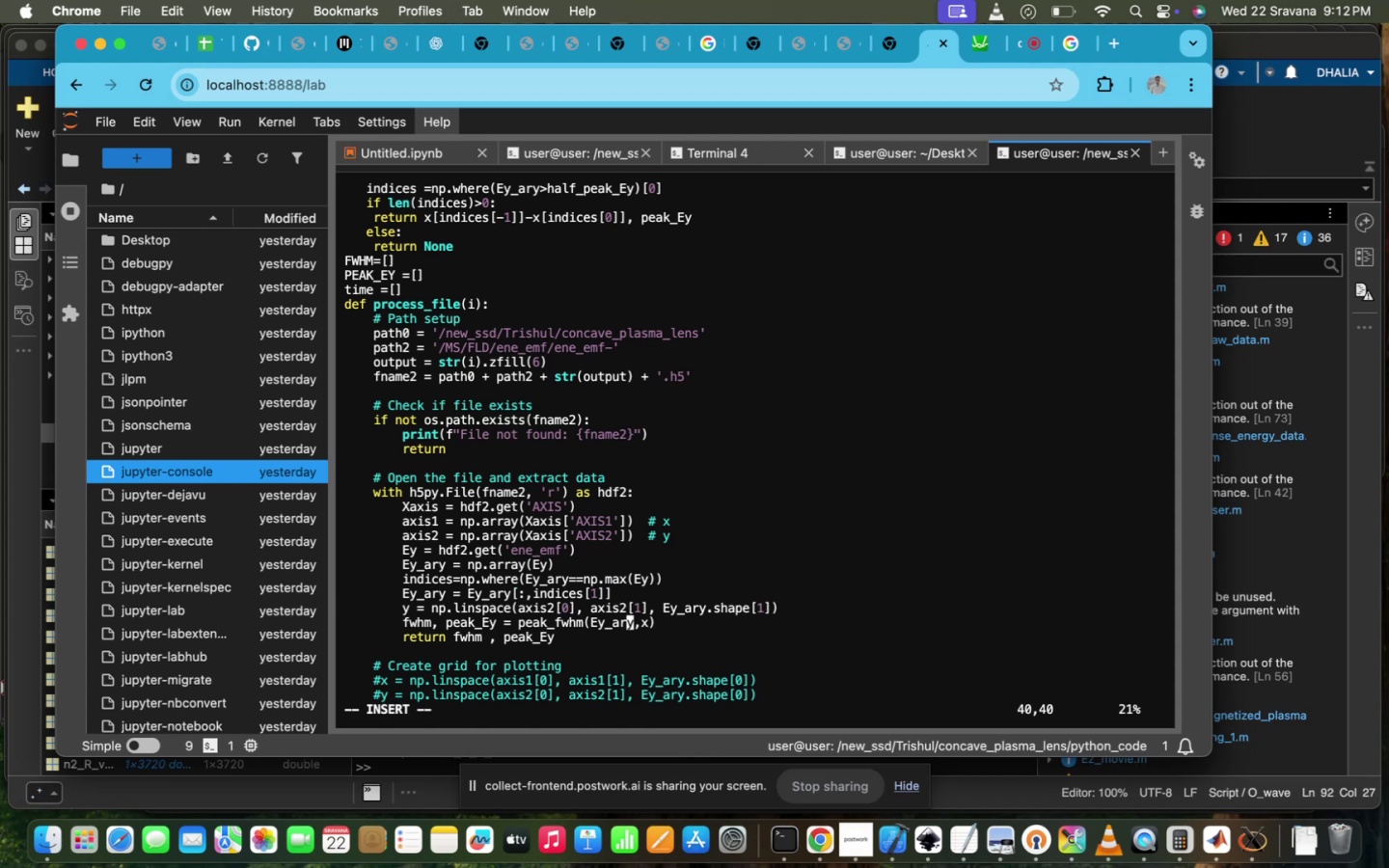 
key(ArrowRight)
 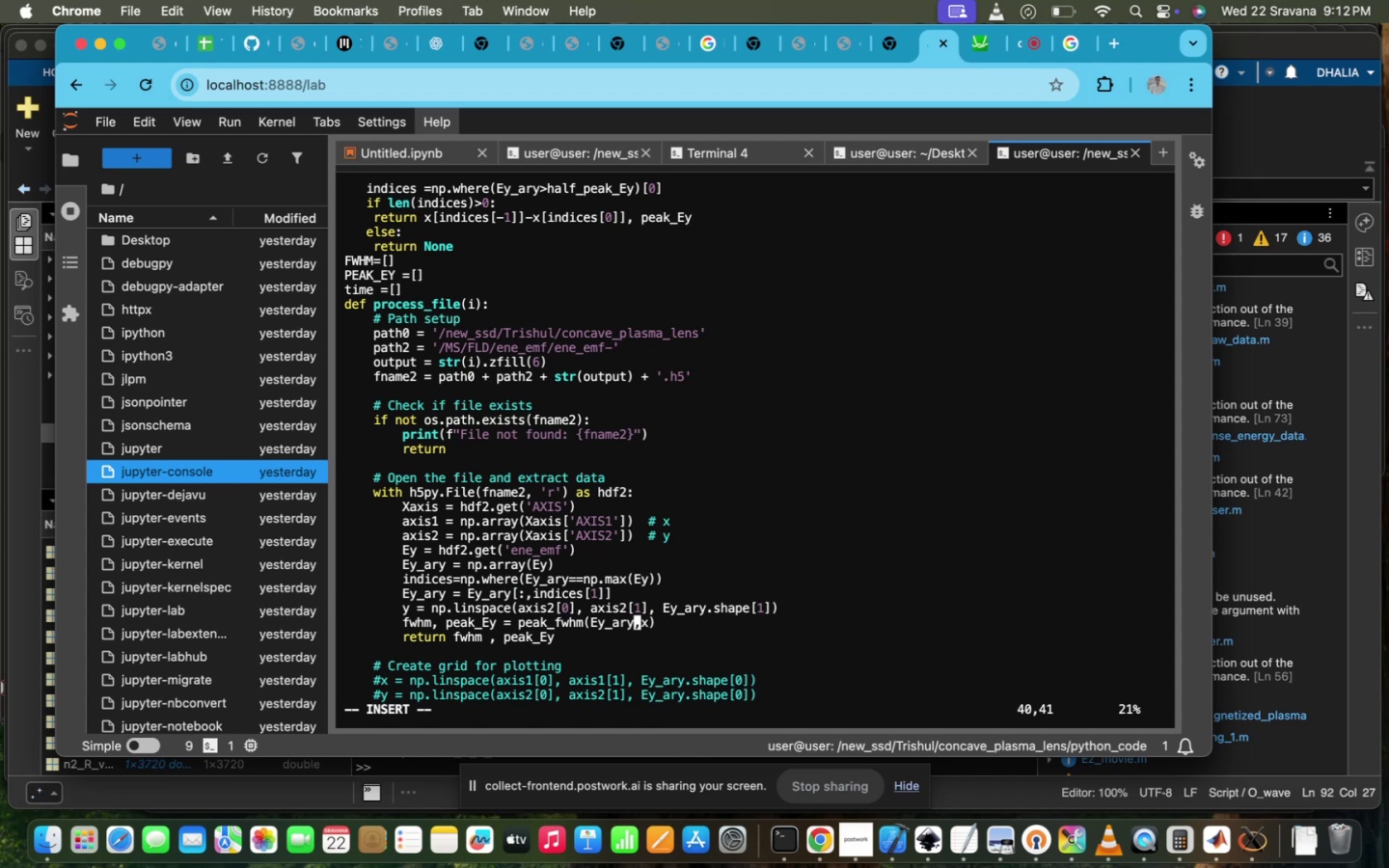 
key(ArrowRight)
 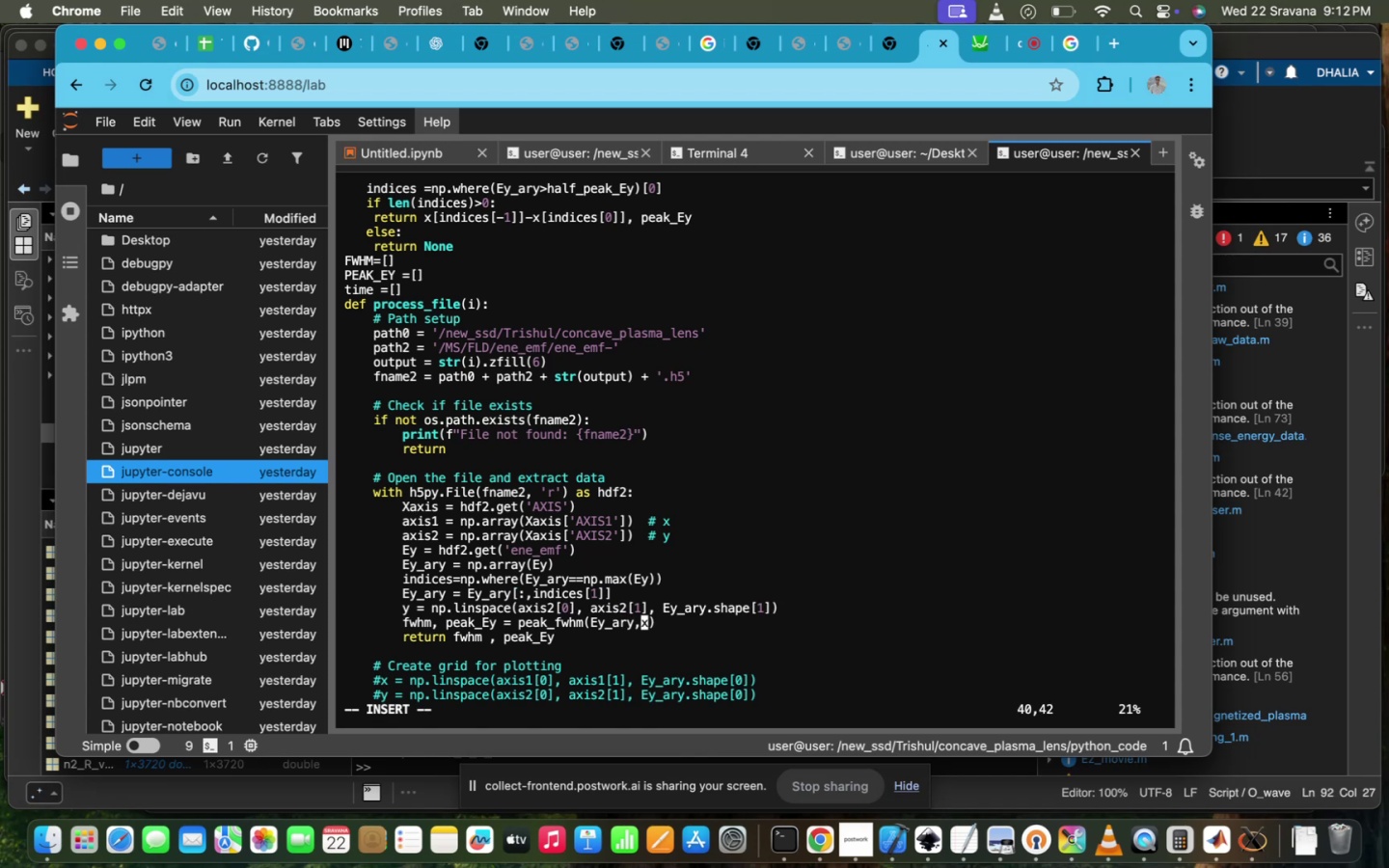 
key(ArrowRight)
 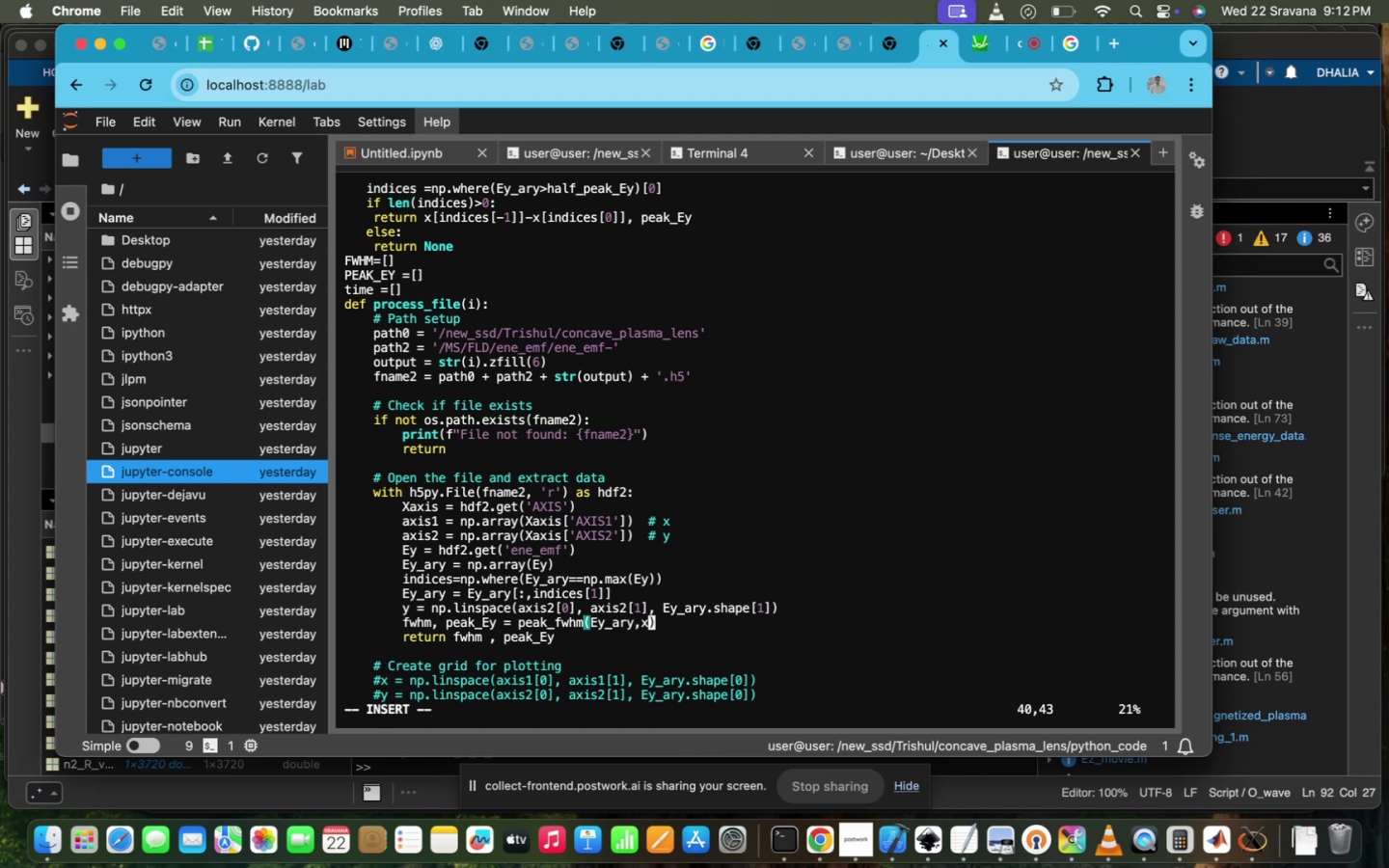 
key(Backspace)
 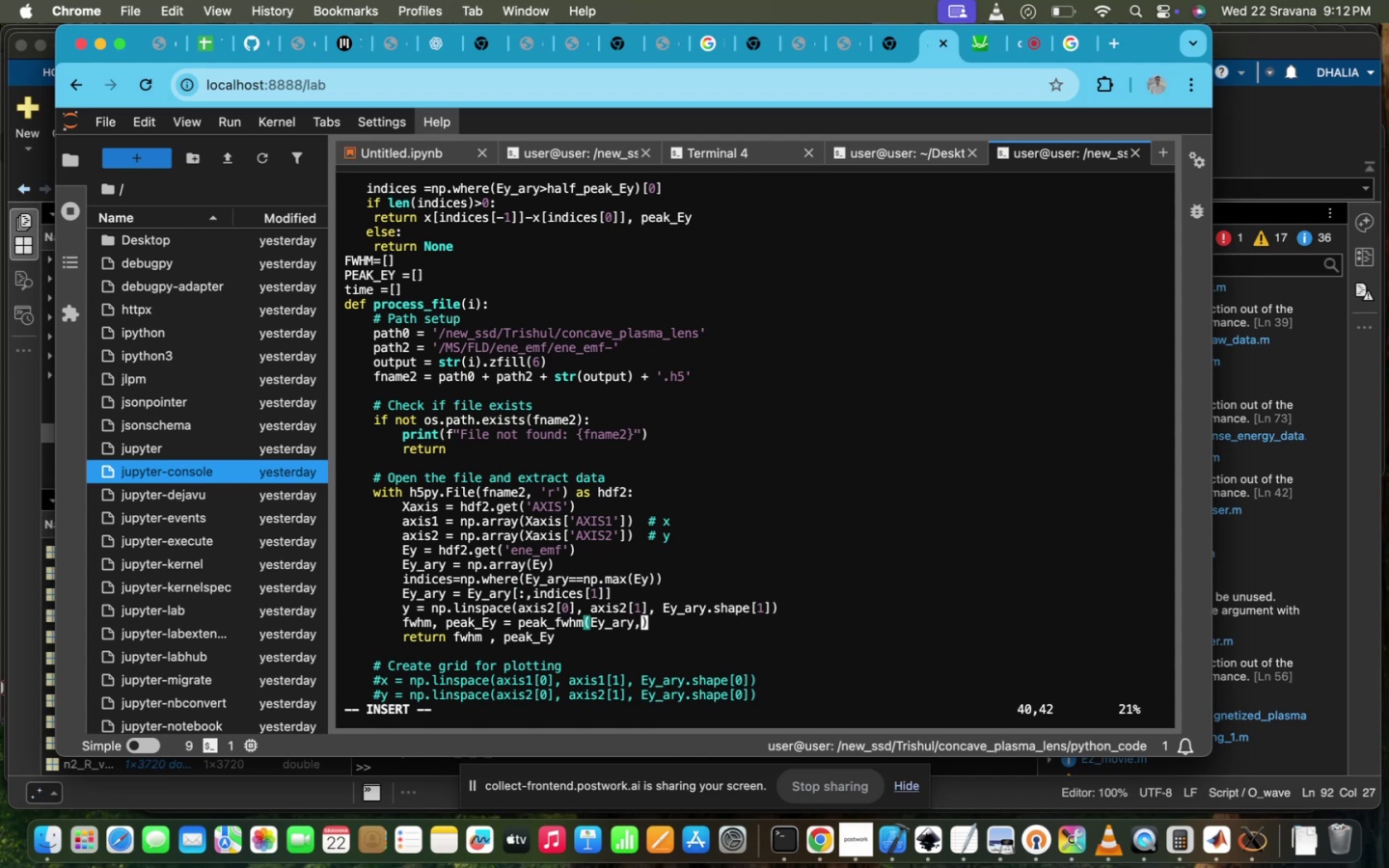 
key(Y)
 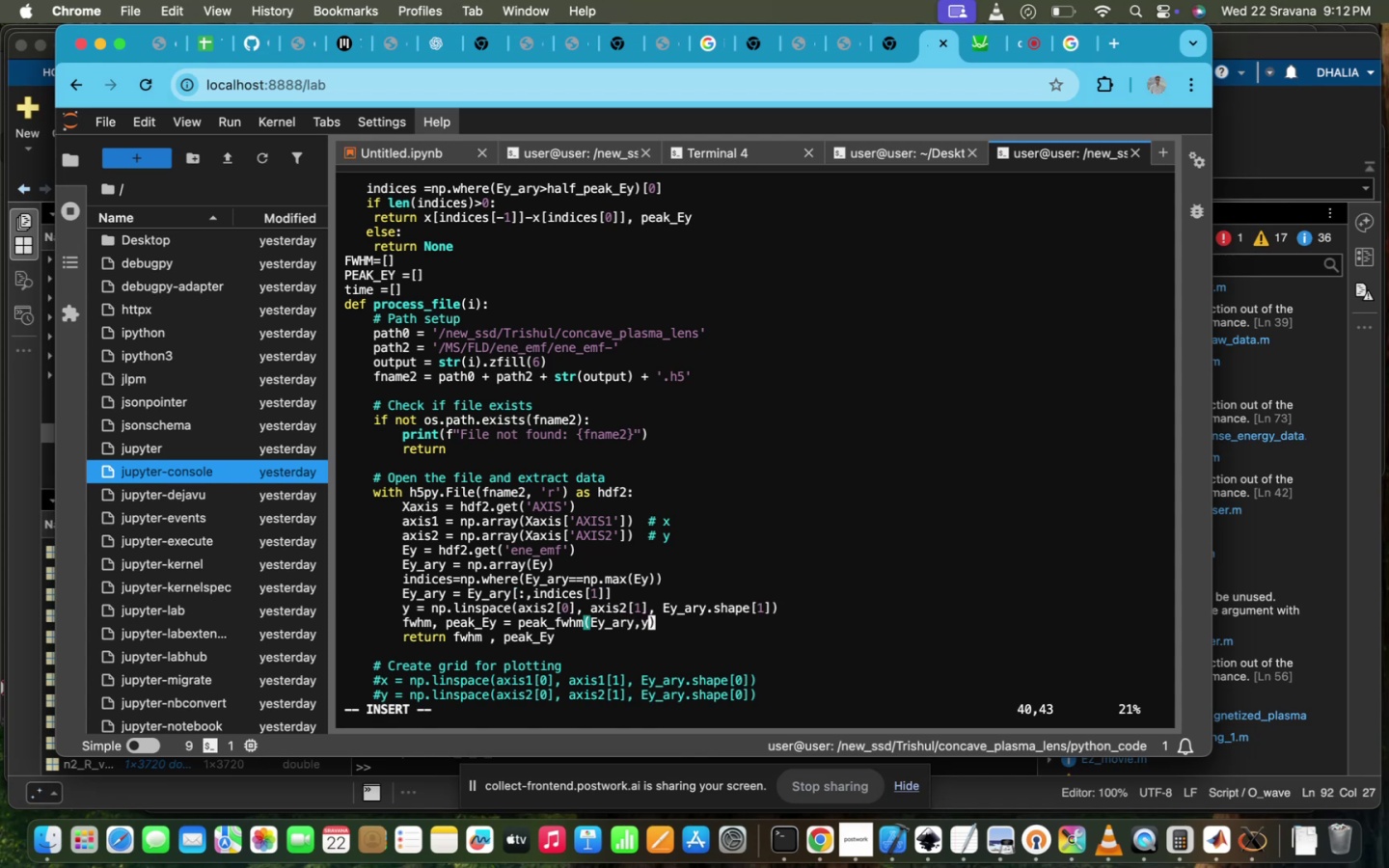 
scroll: coordinate [477, 510], scroll_direction: down, amount: 156.0
 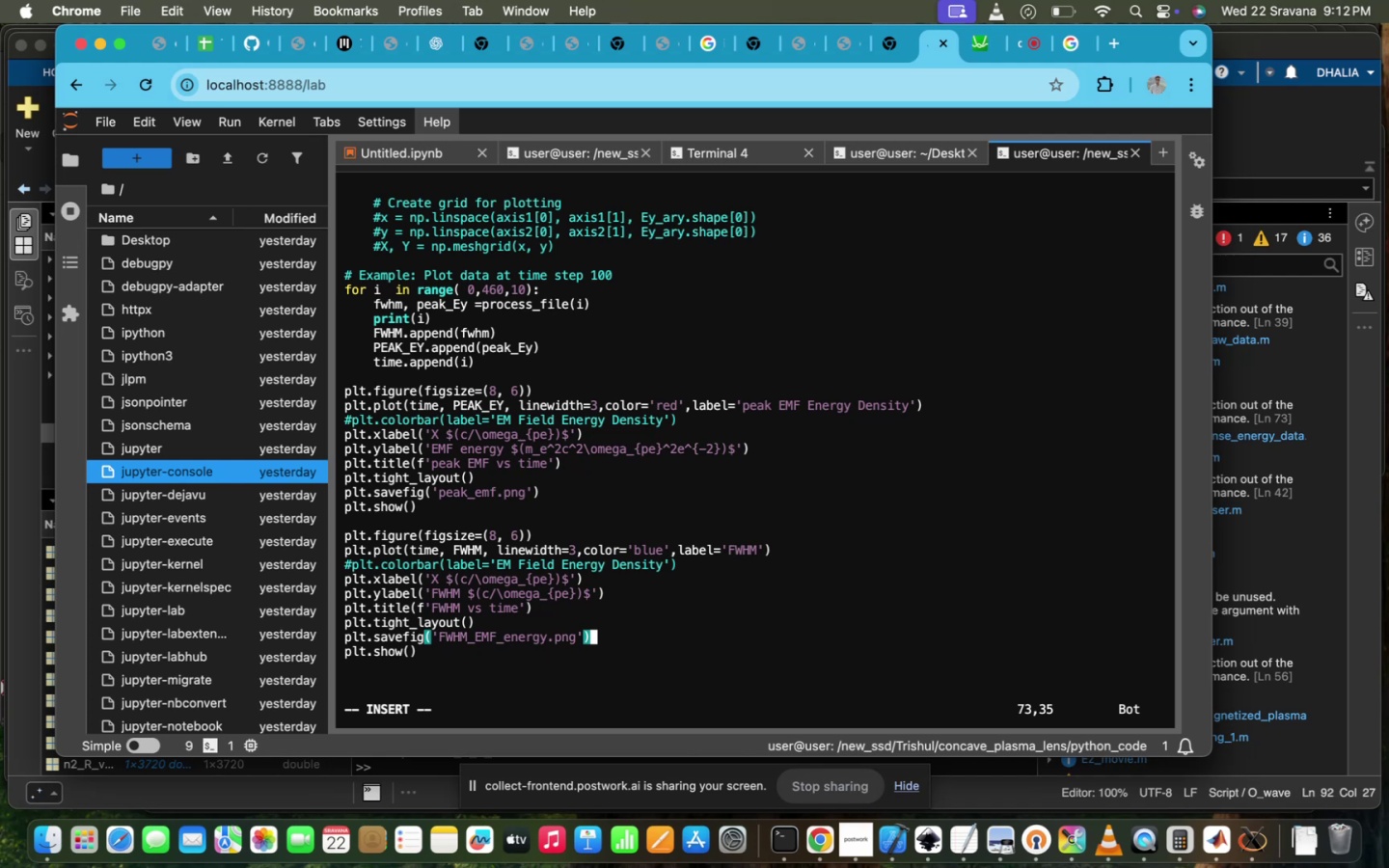 
scroll: coordinate [477, 510], scroll_direction: up, amount: 7.0
 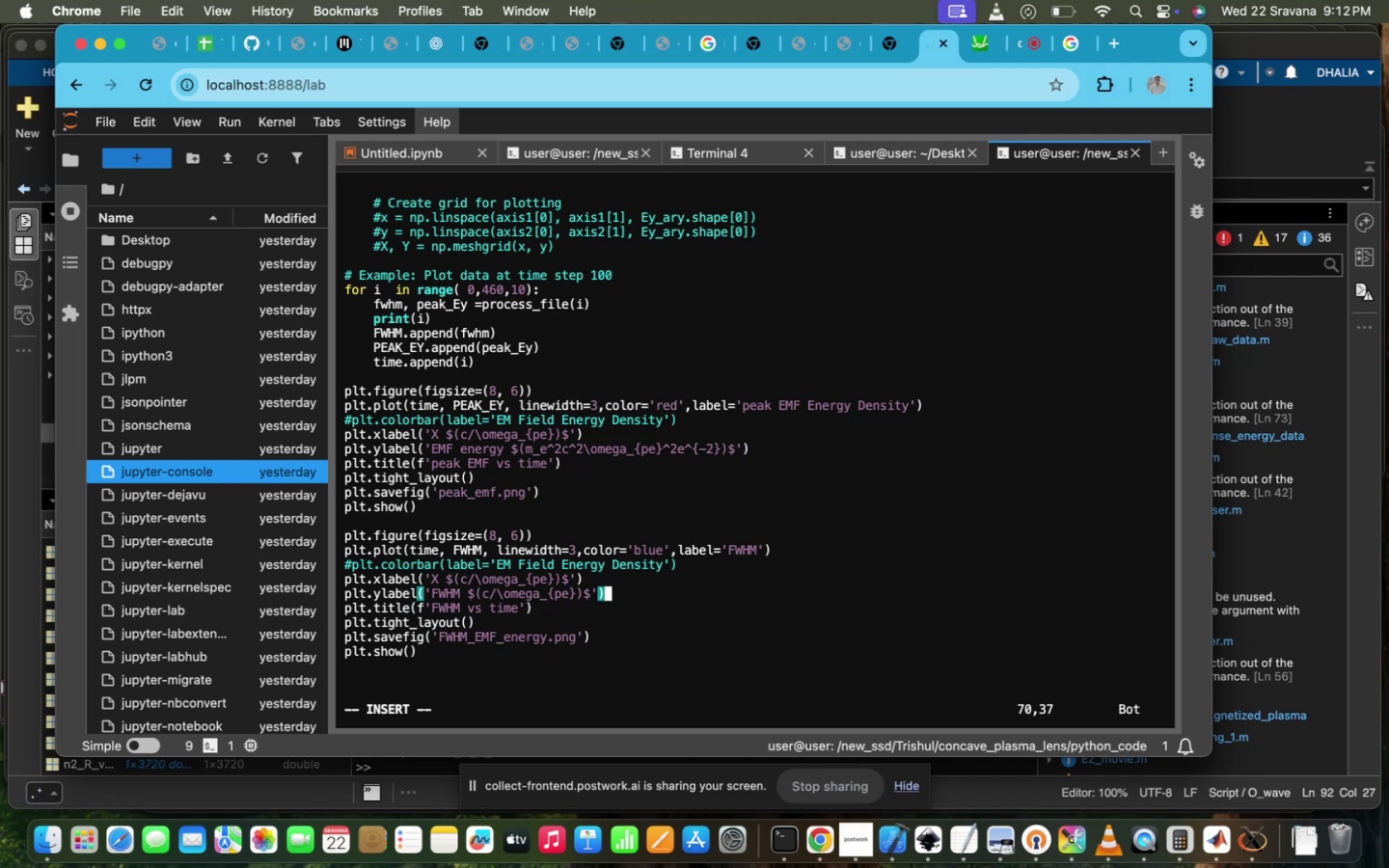 
key(ArrowUp)
 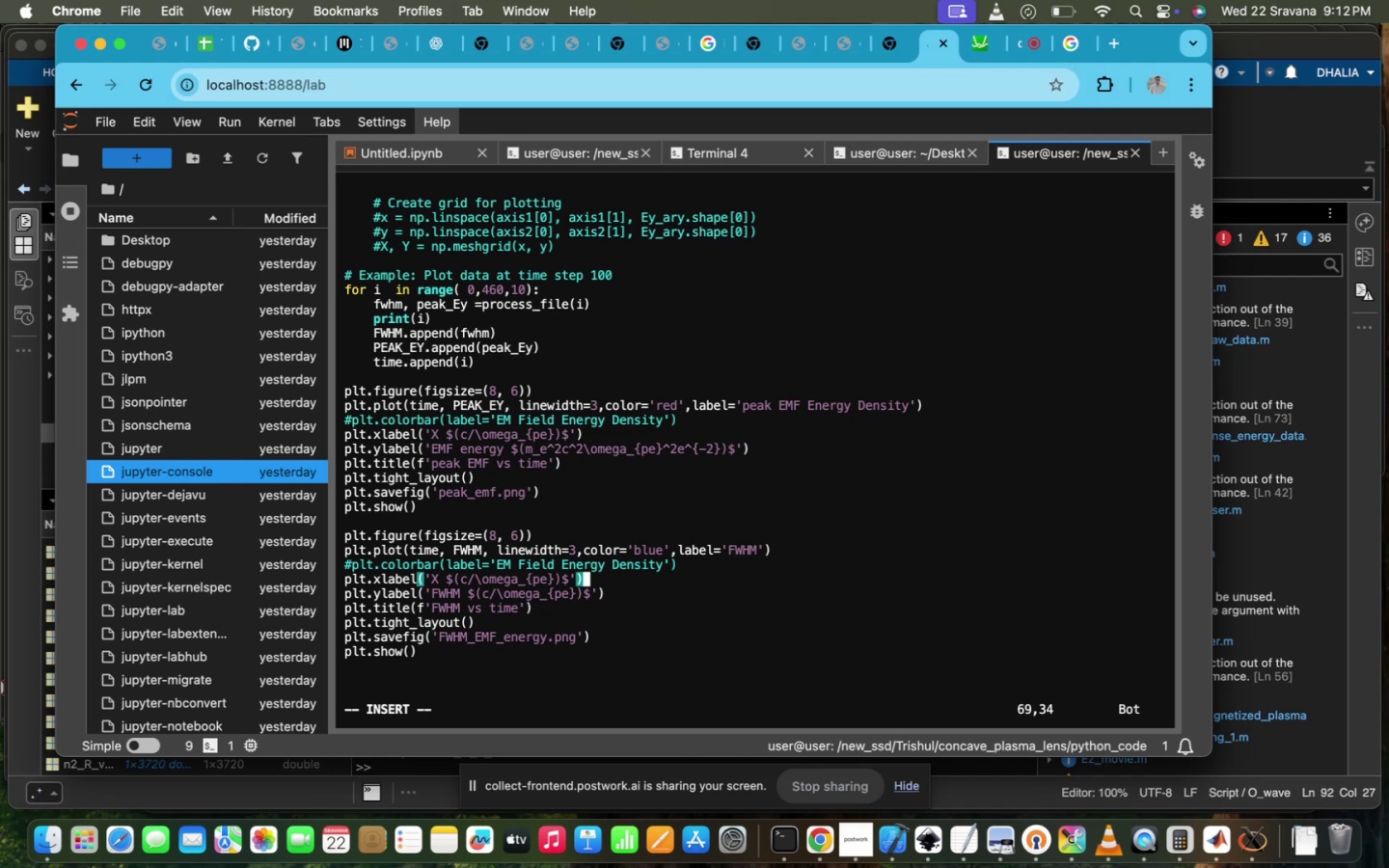 
hold_key(key=ArrowLeft, duration=1.51)
 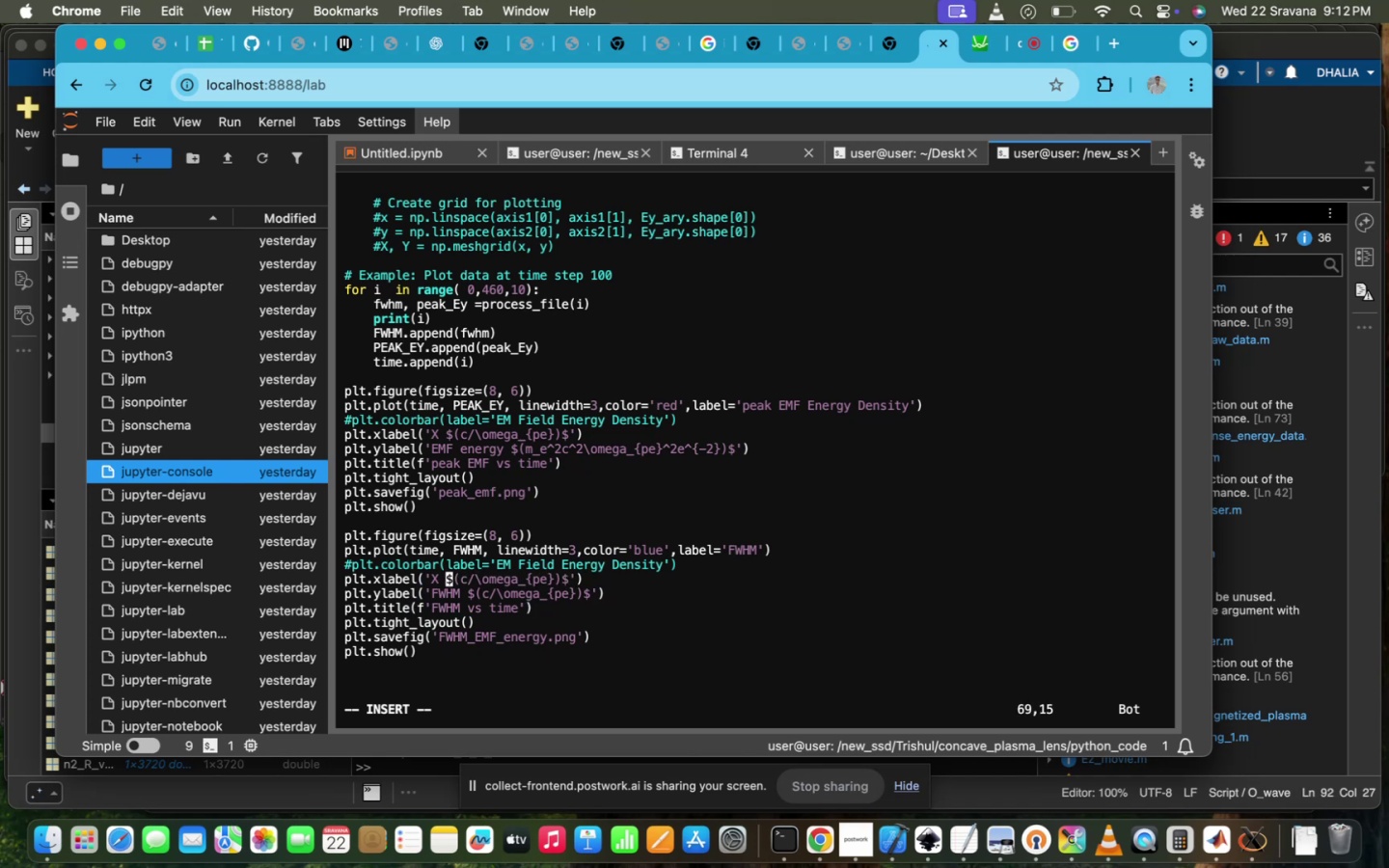 
hold_key(key=ArrowLeft, duration=0.51)
 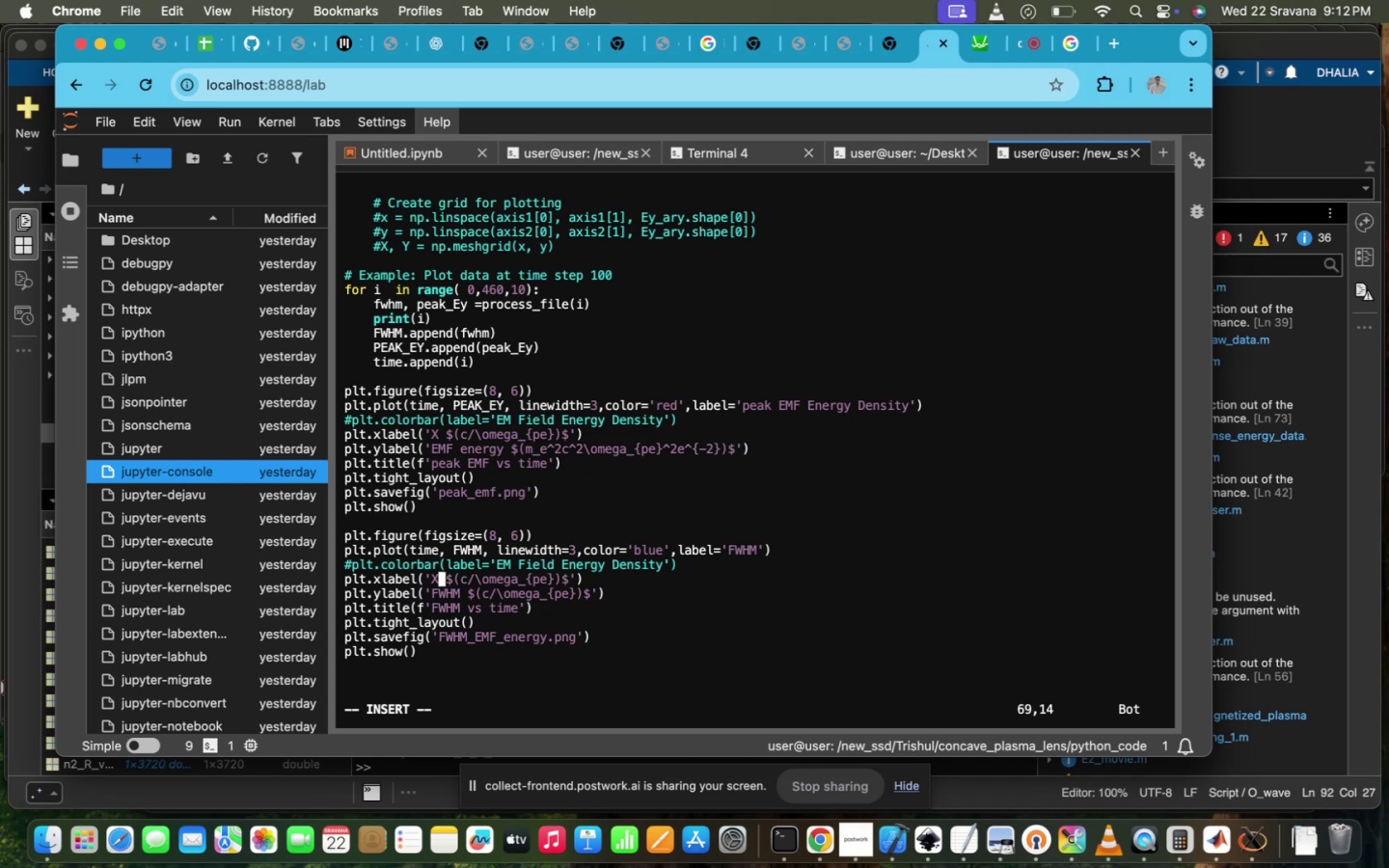 
key(Backspace)
type(time)
key(Backspace)
key(Backspace)
type(^{-1})
 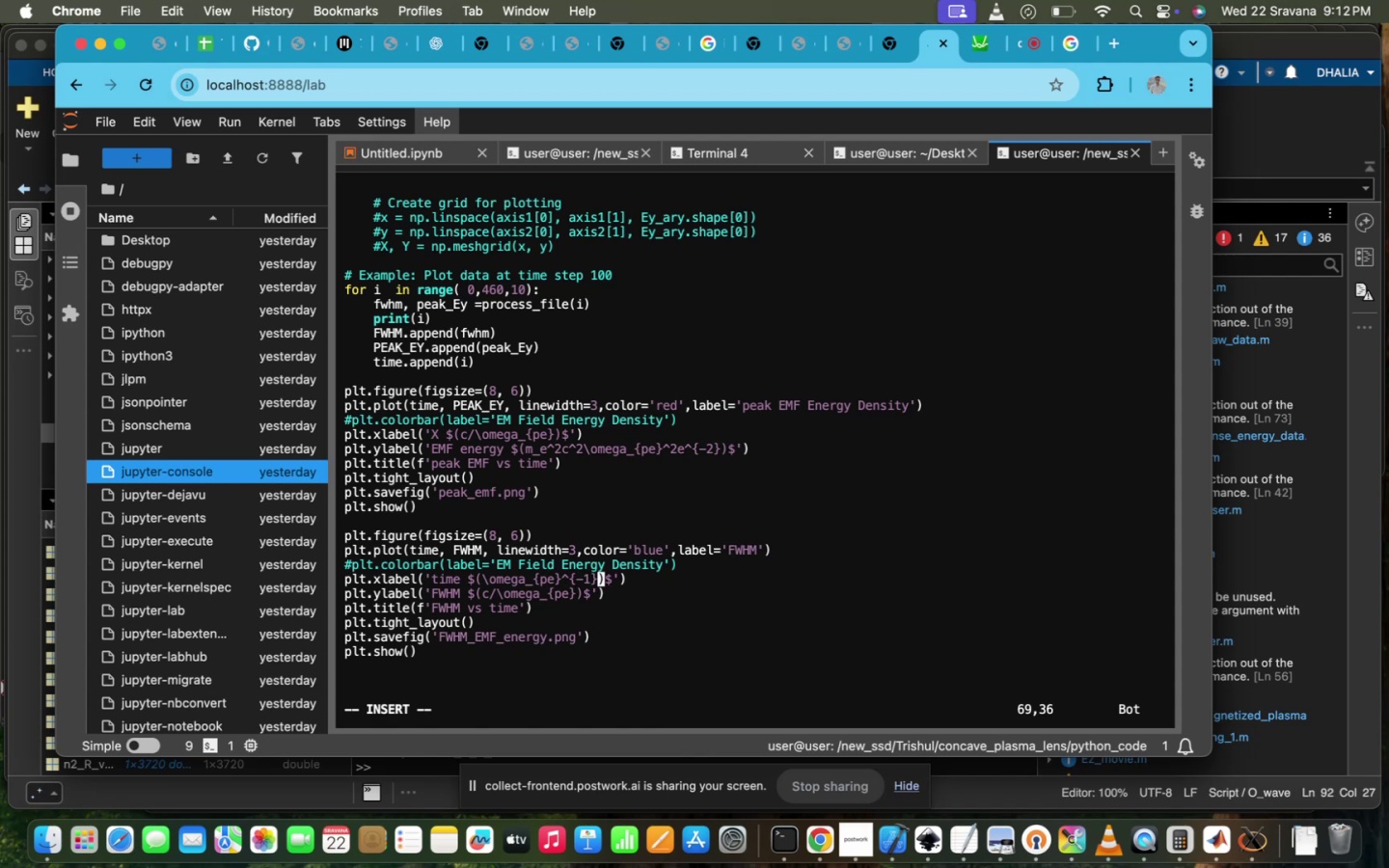 
hold_key(key=ArrowRight, duration=0.83)
 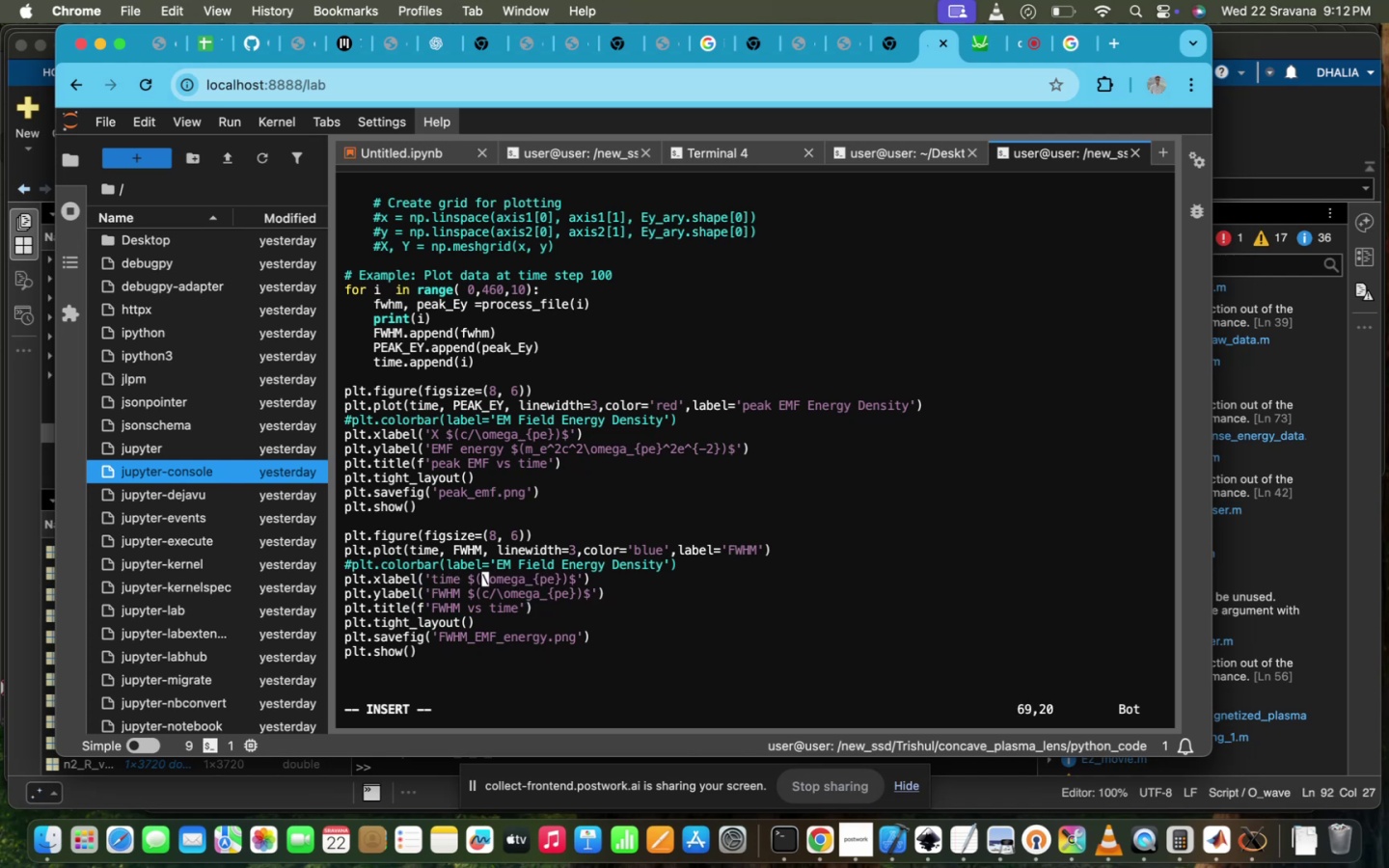 
hold_key(key=ArrowRight, duration=1.32)
 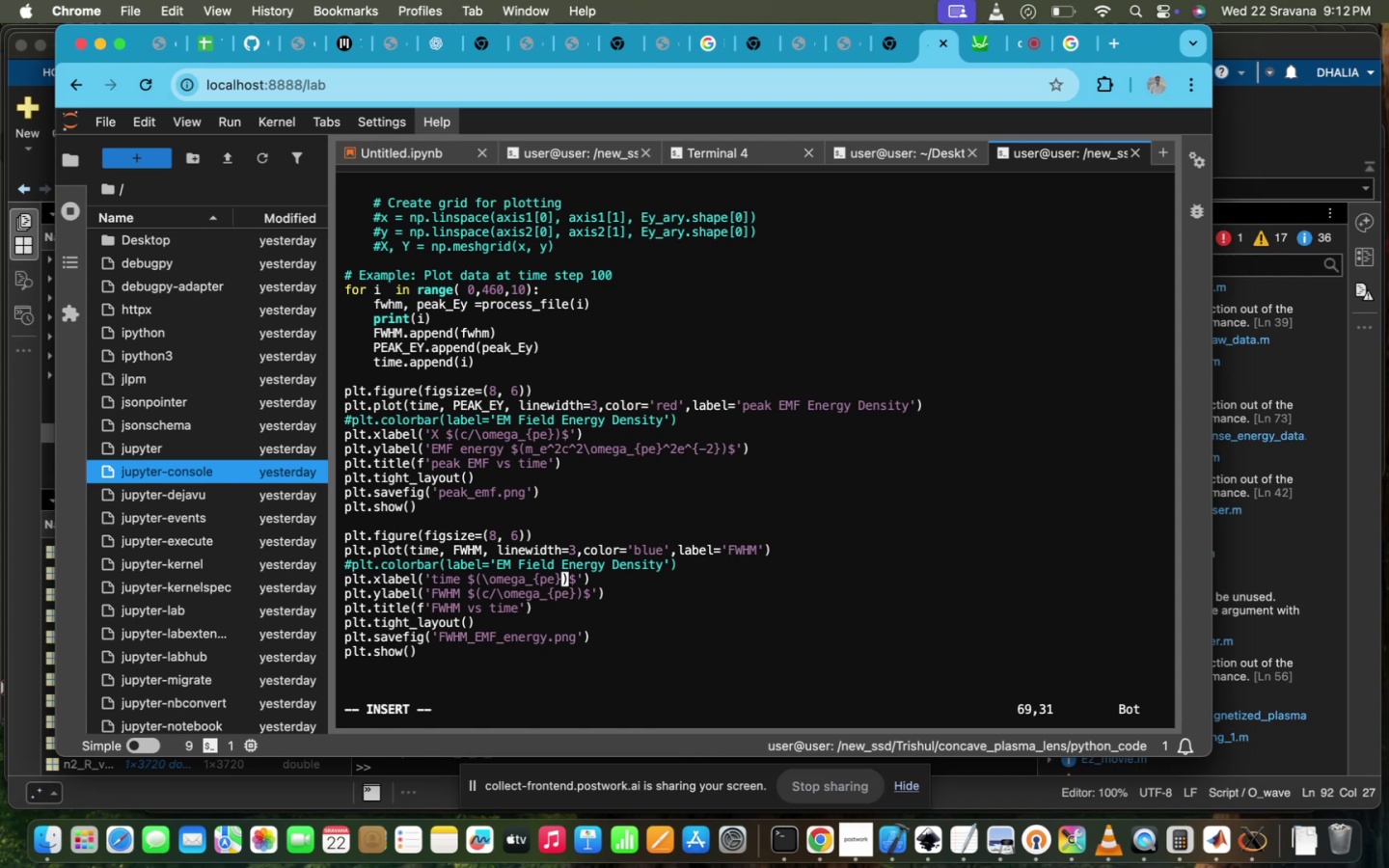 
hold_key(key=ArrowUp, duration=0.96)
 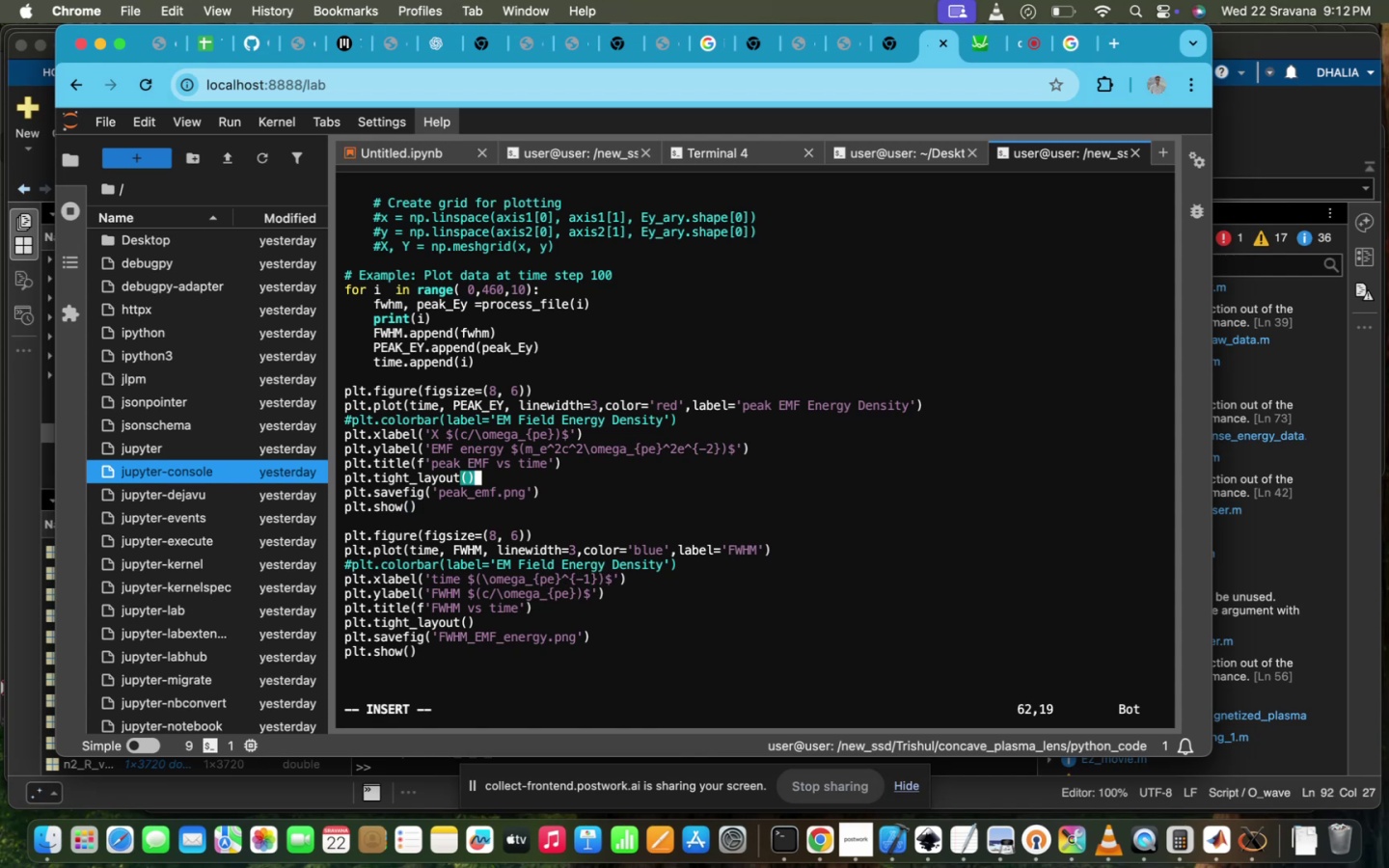 
key(ArrowUp)
 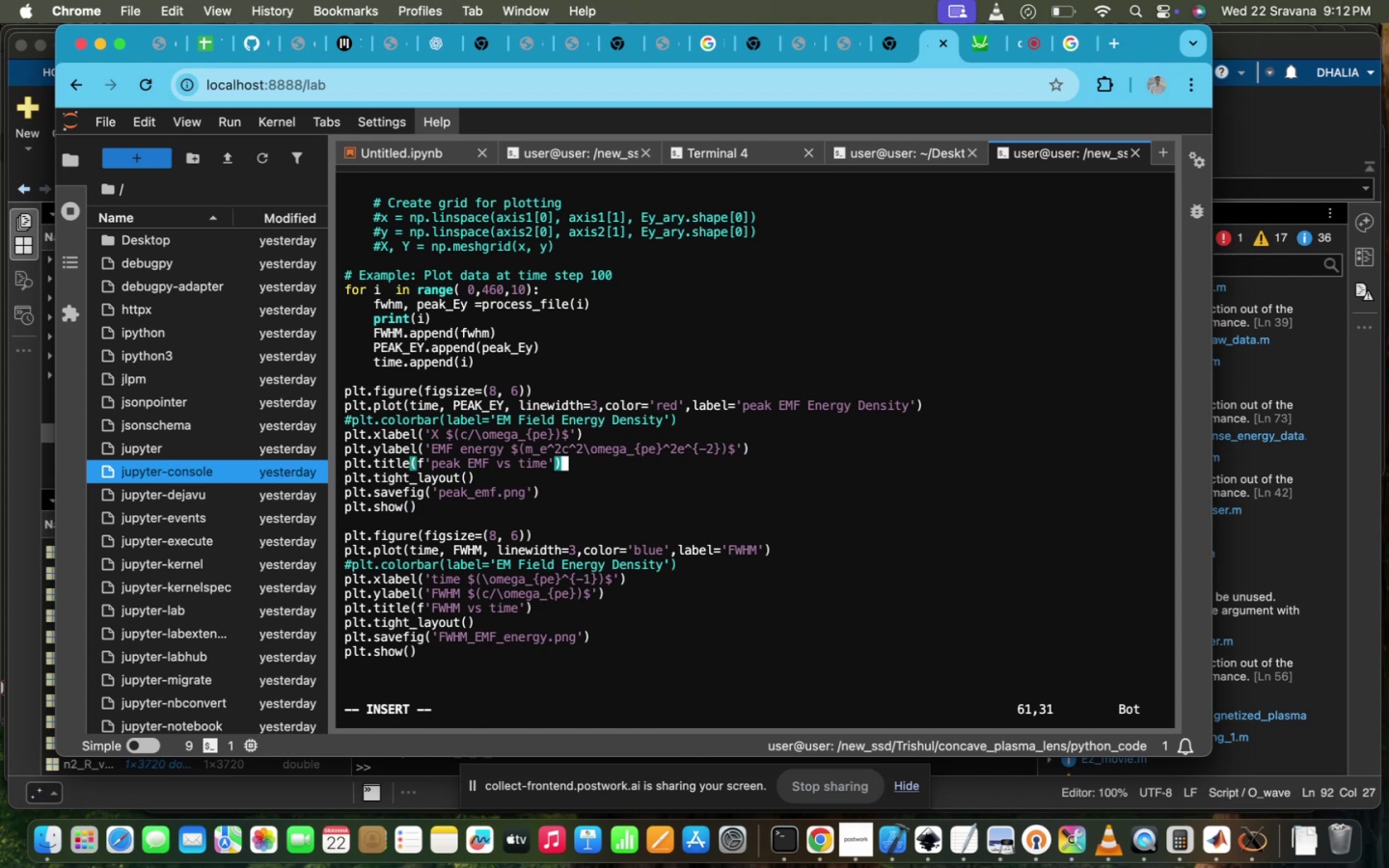 
key(ArrowUp)
 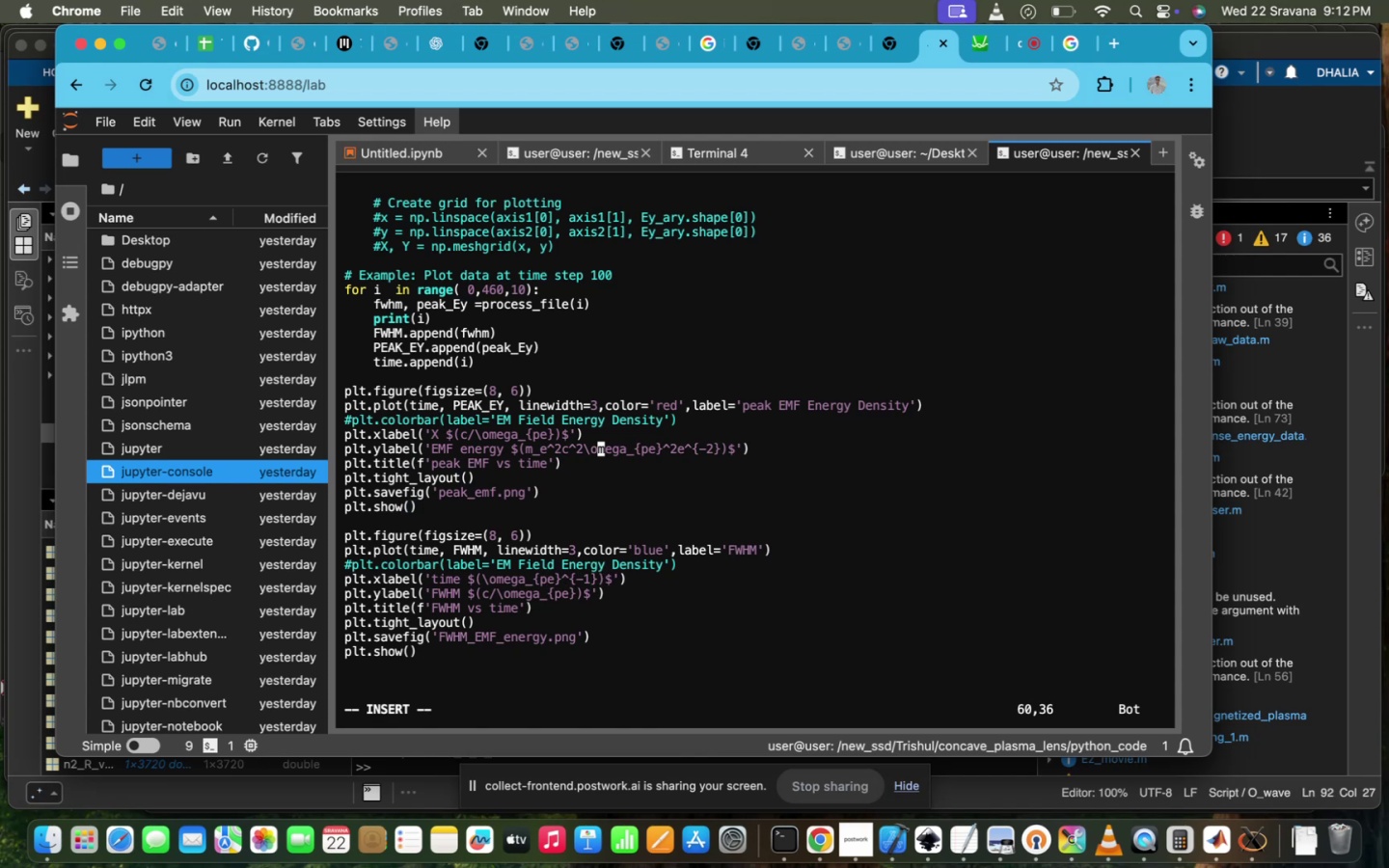 
key(ArrowUp)
 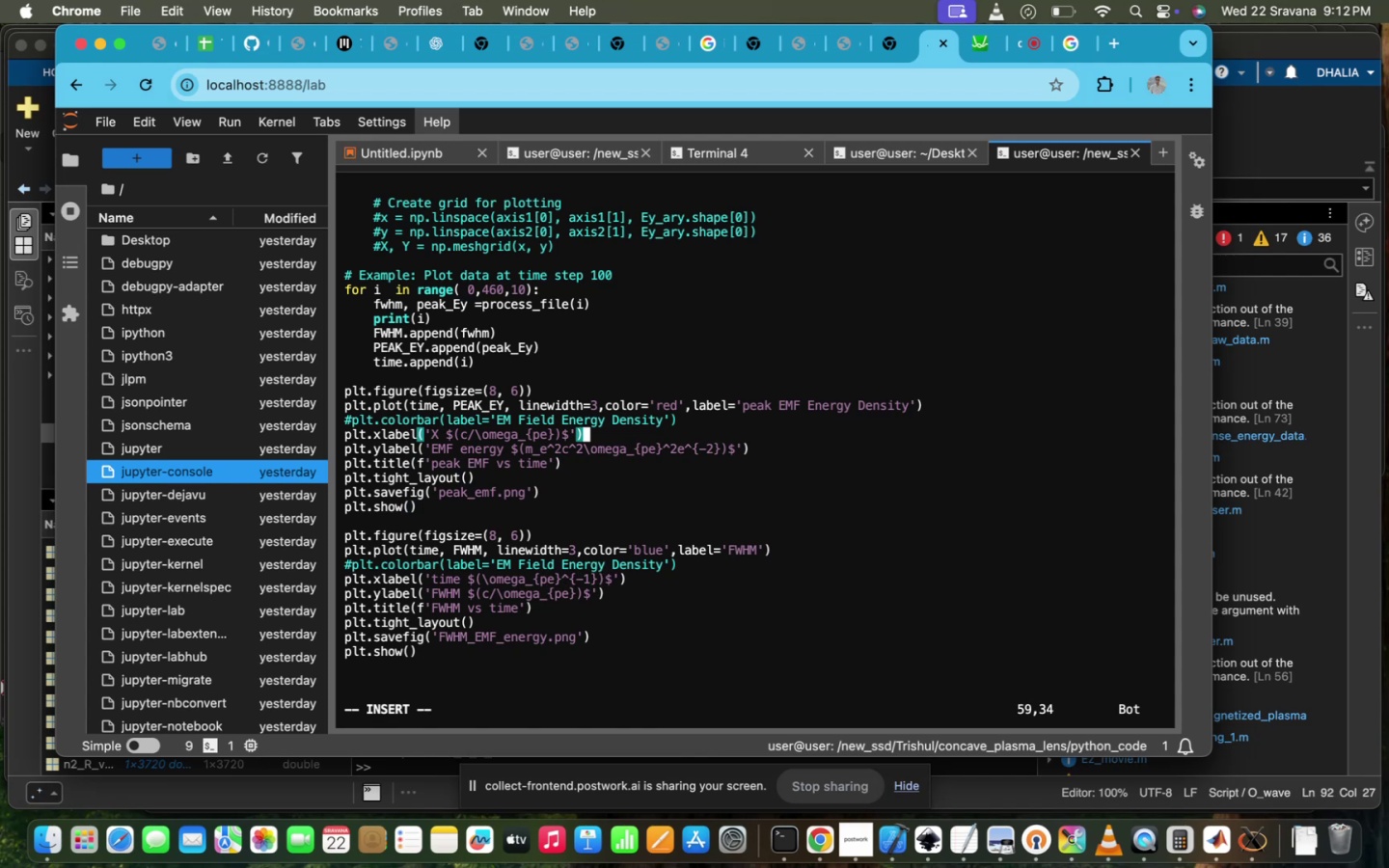 
key(ArrowLeft)
 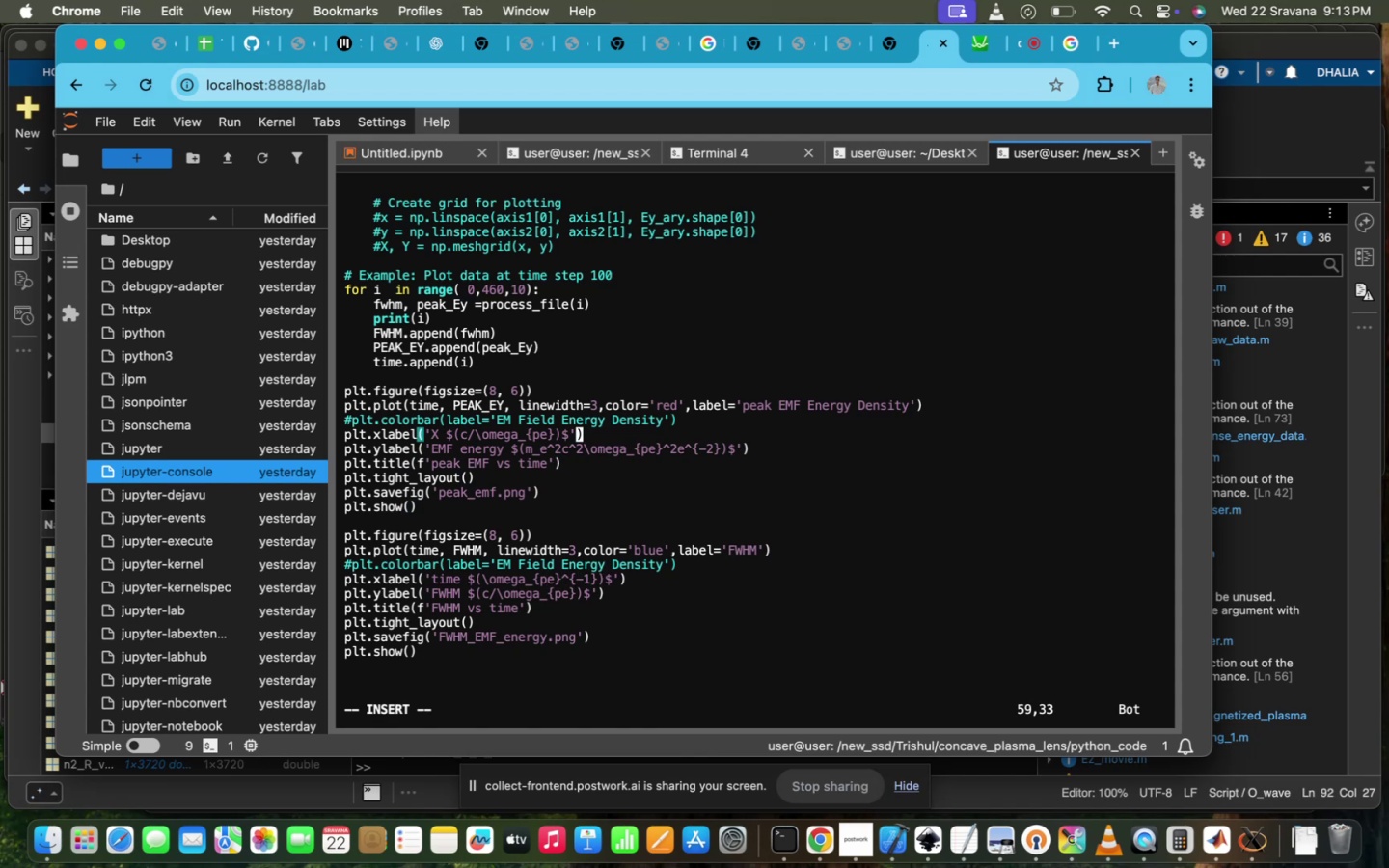 
key(ArrowLeft)
 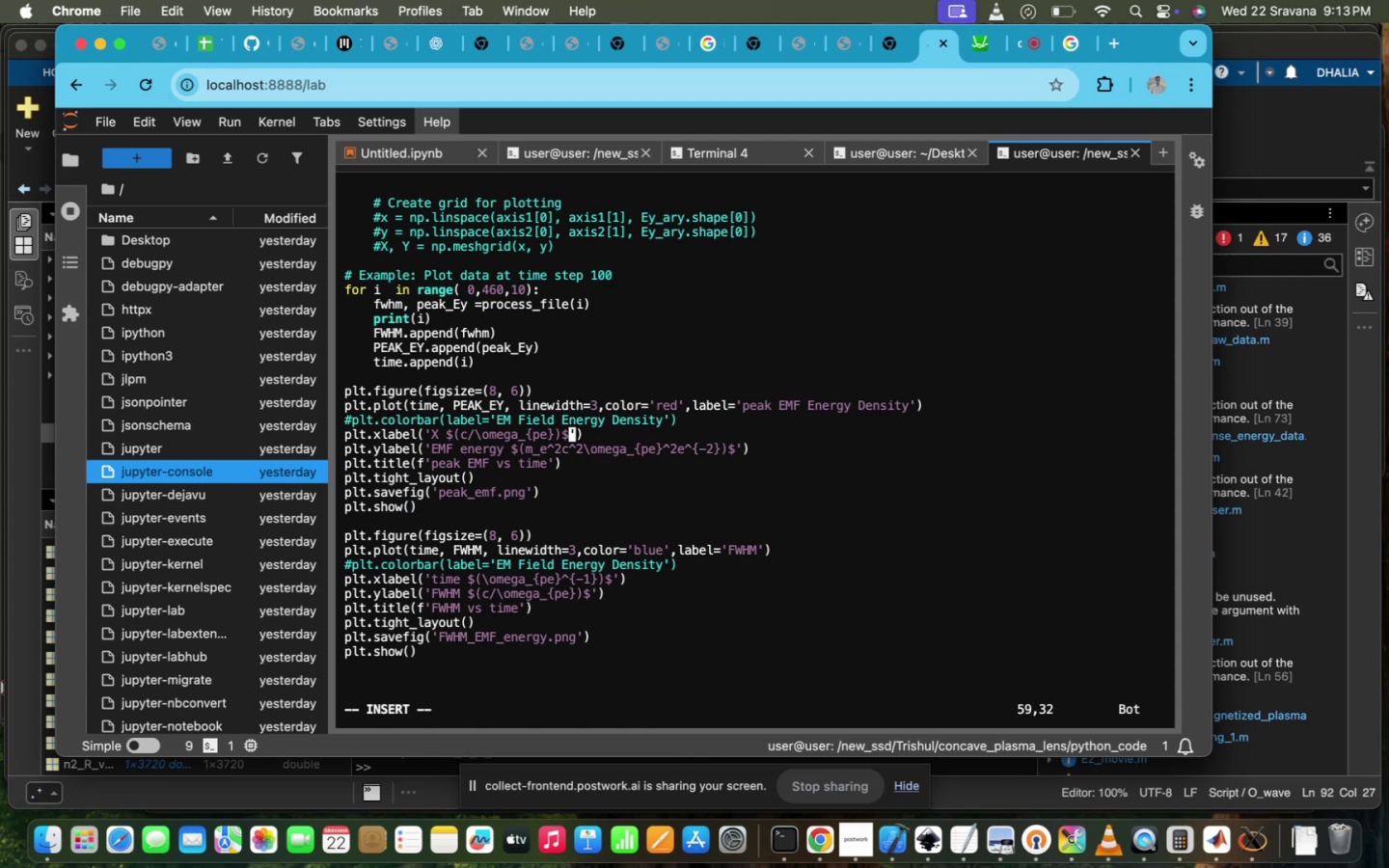 
key(ArrowLeft)
 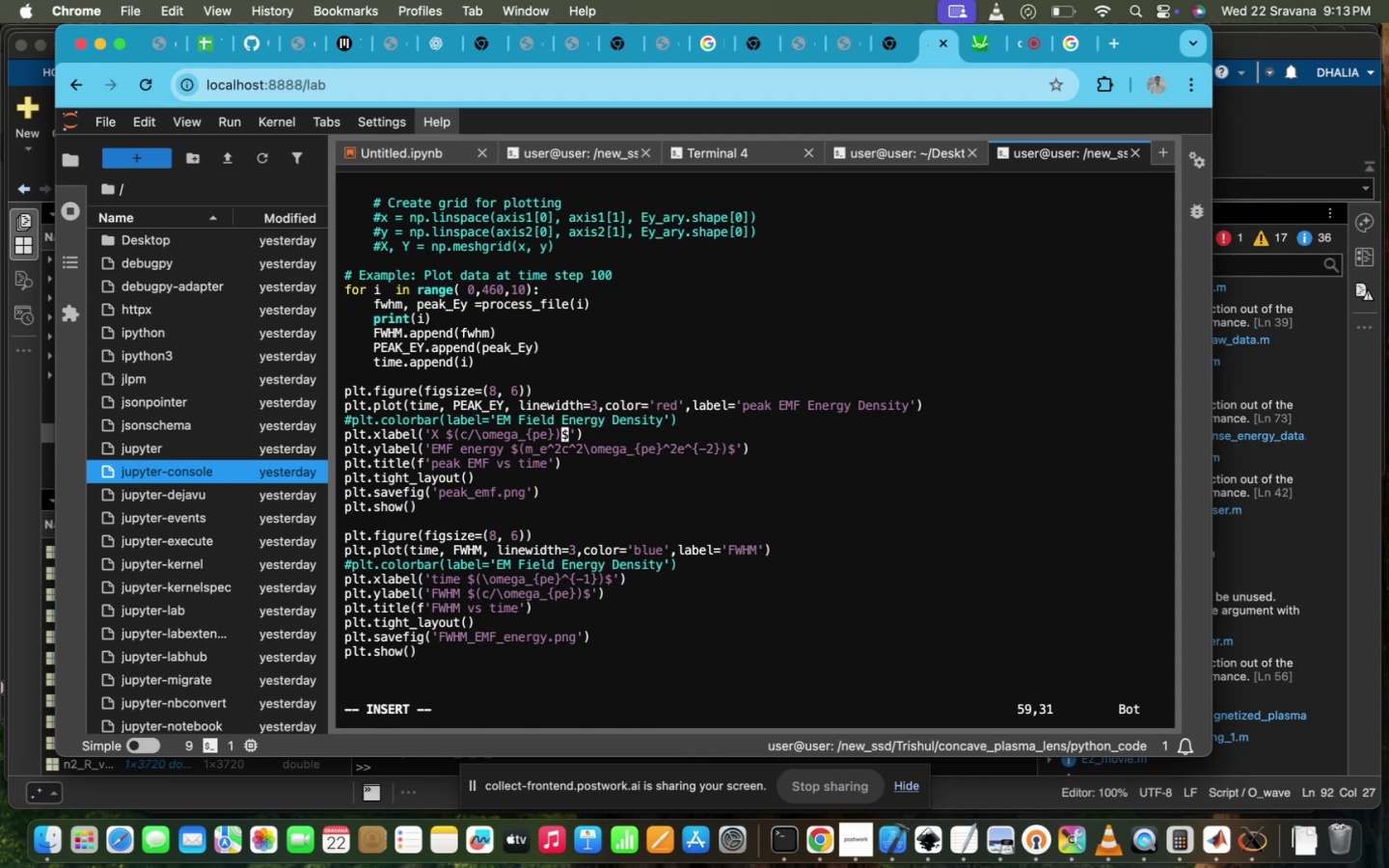 
key(ArrowLeft)
 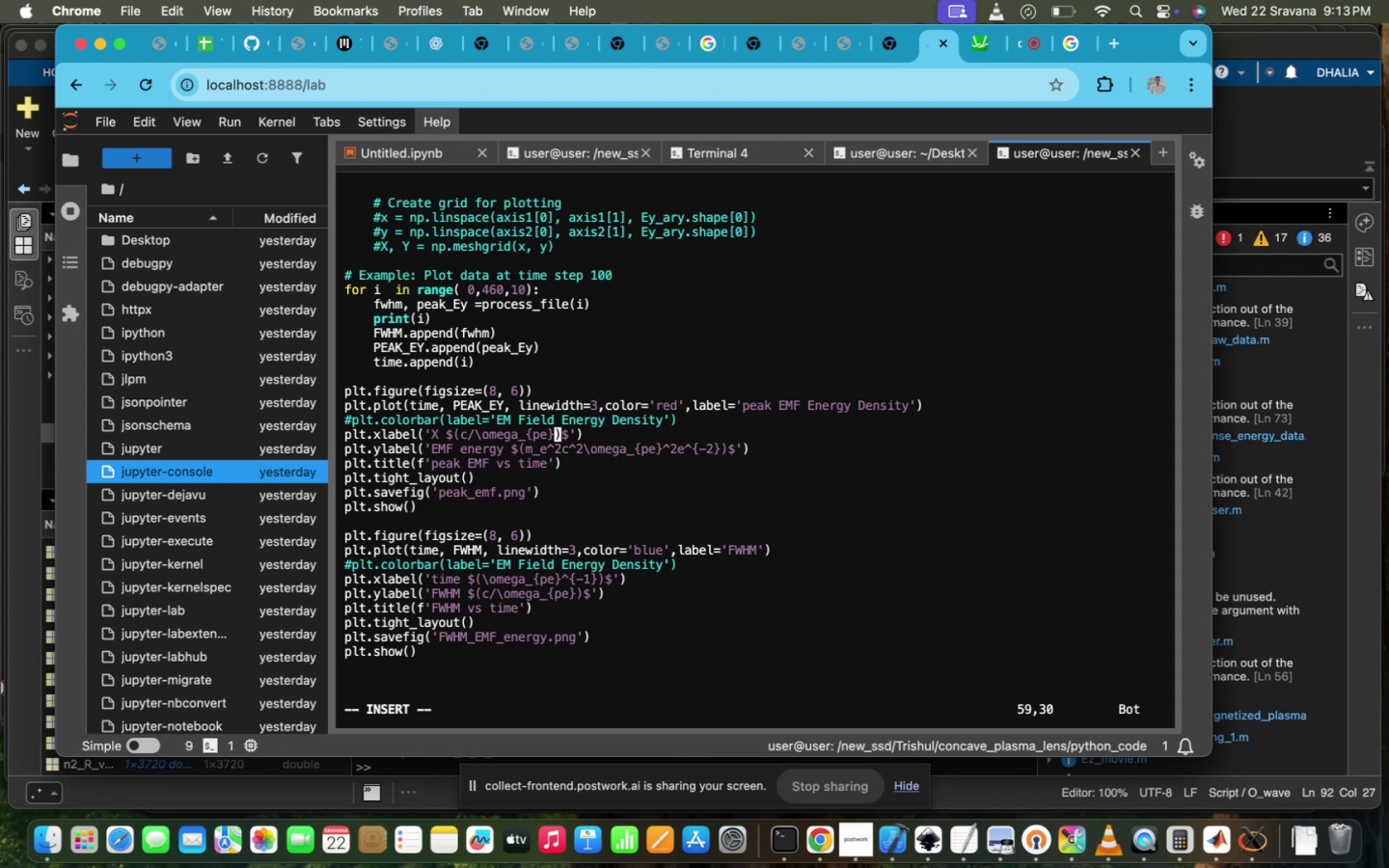 
key(Shift+6)
 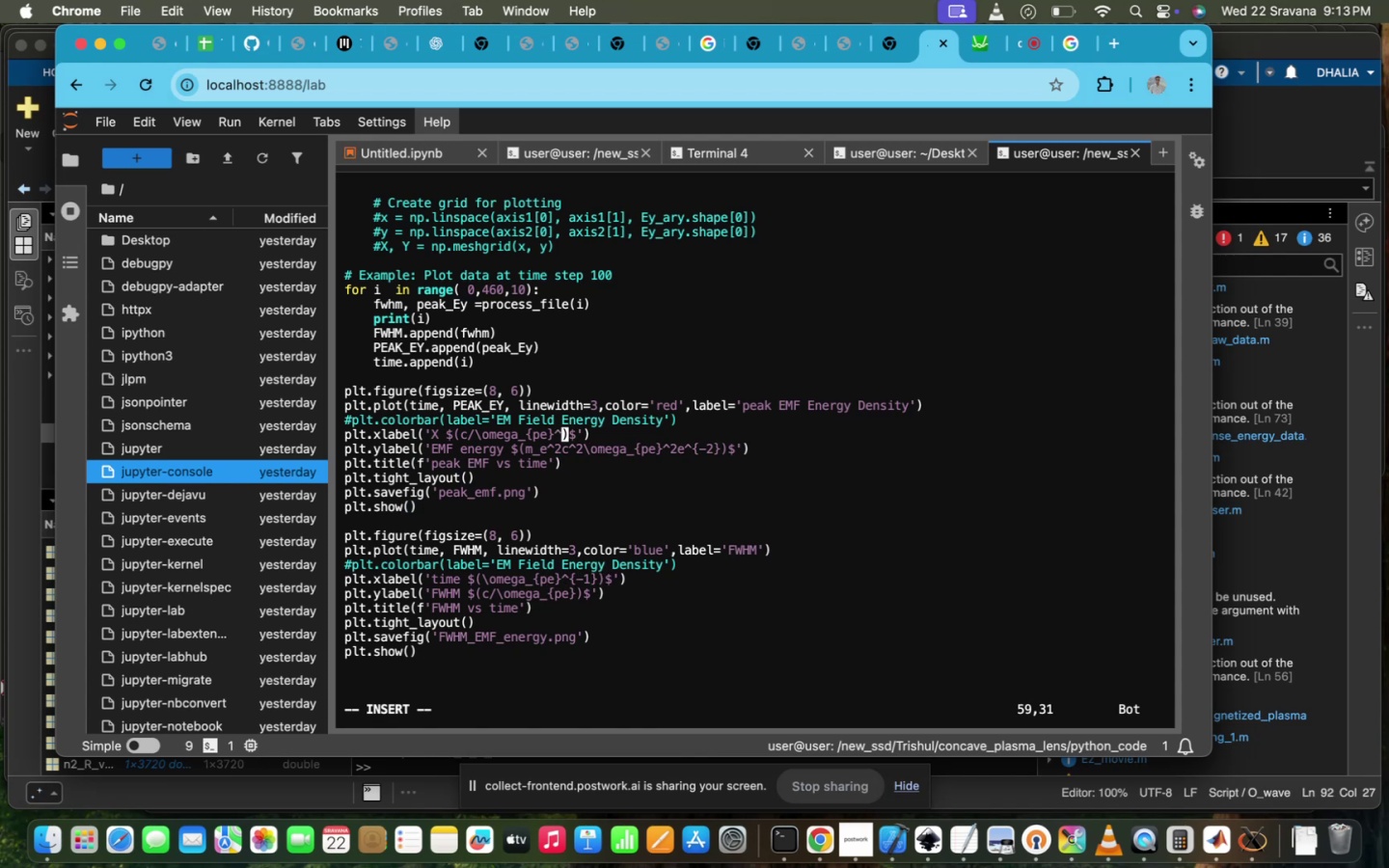 
key(Shift+BracketLeft)
 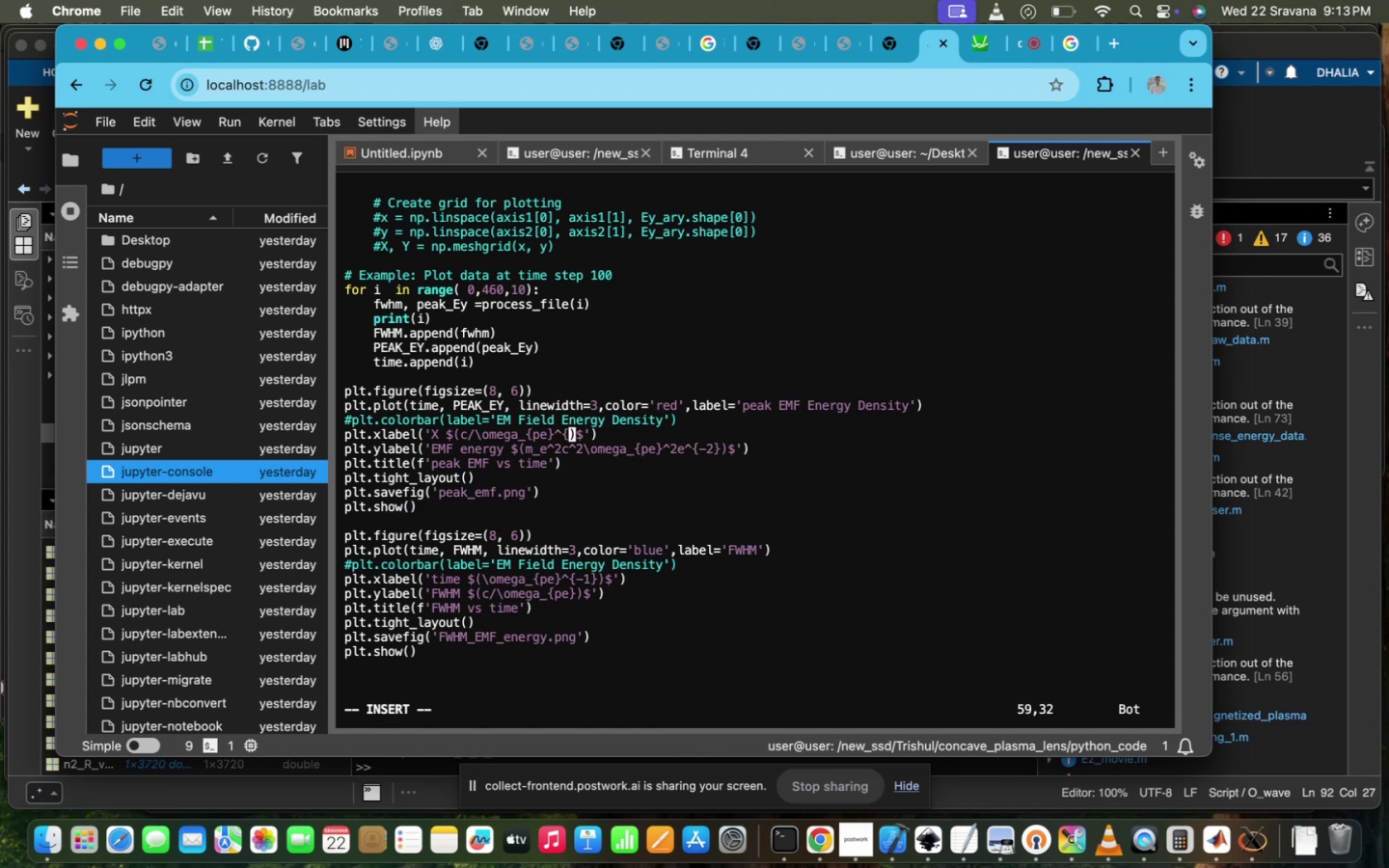 
key(Minus)
 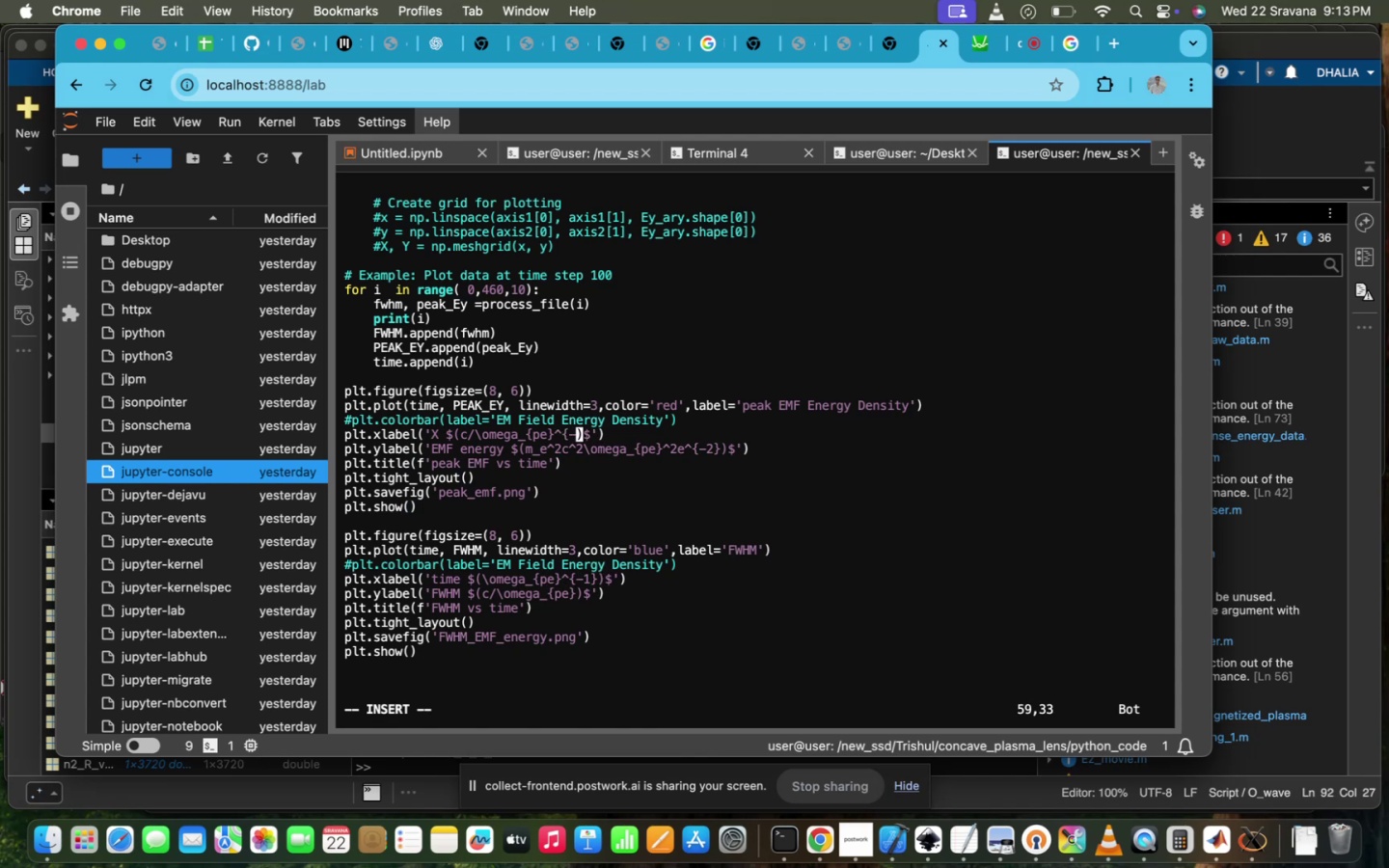 
key(1)
 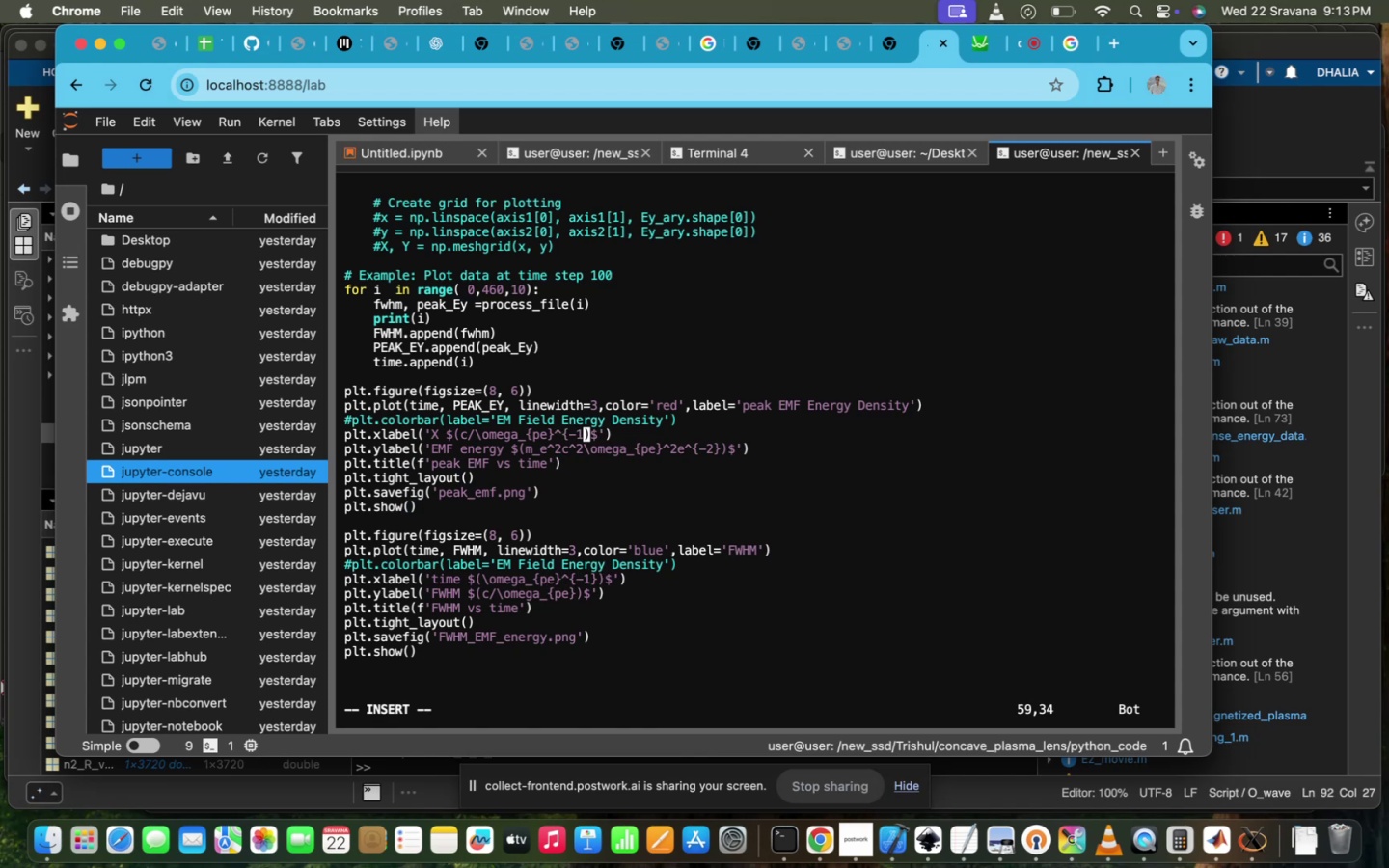 
key(Shift+ShiftRight)
 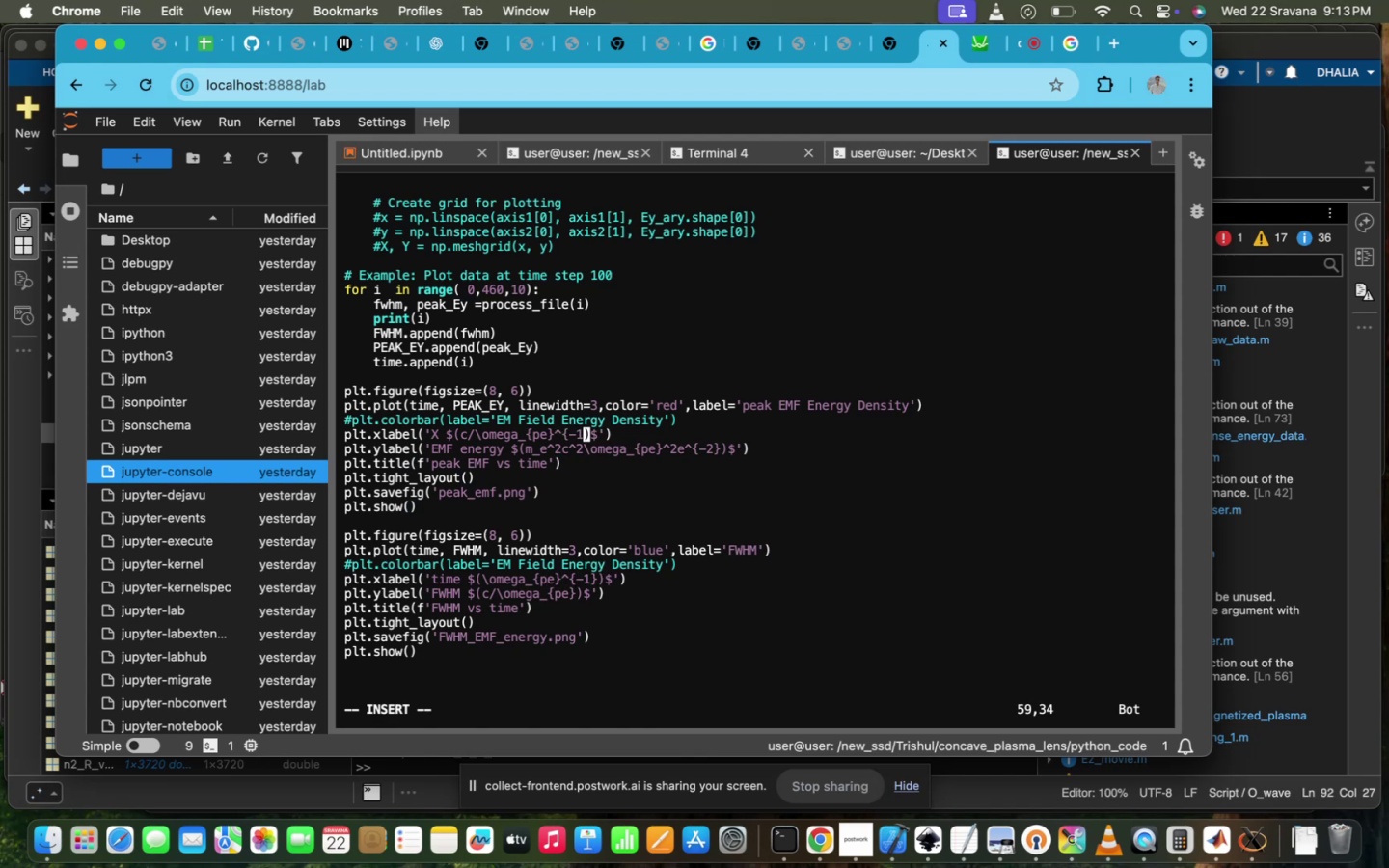 
key(Shift+BracketRight)
 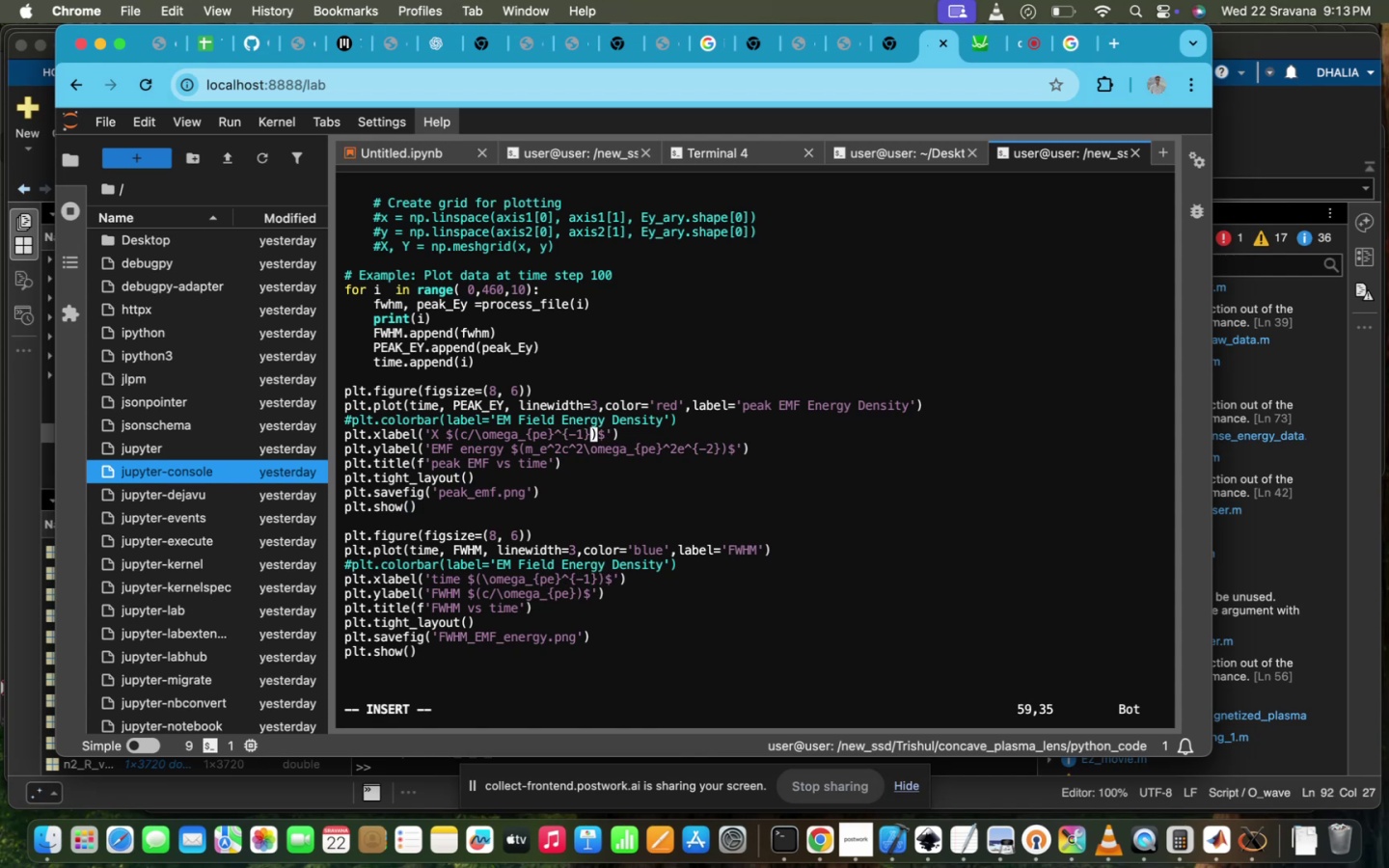 
hold_key(key=ArrowLeft, duration=1.5)
 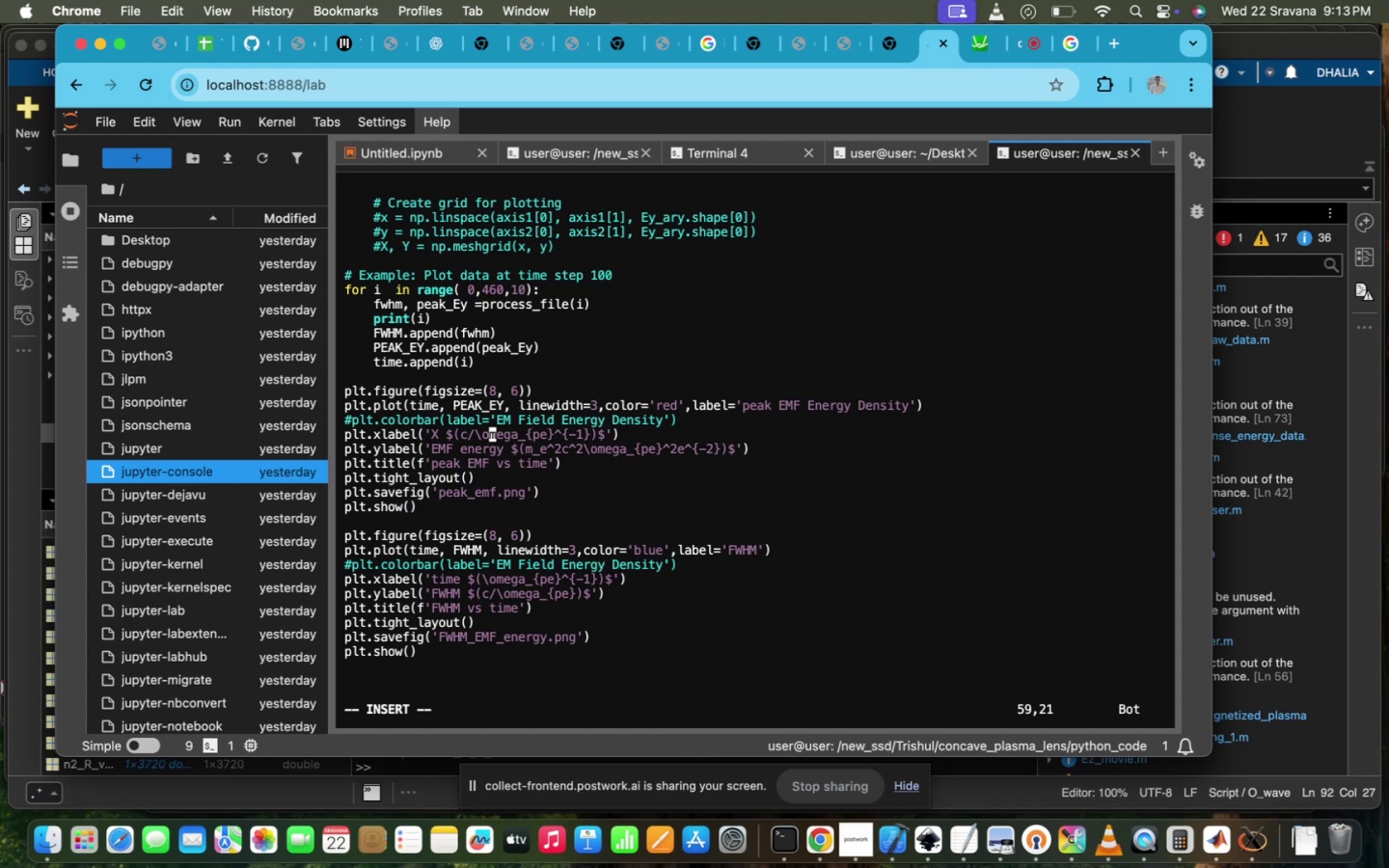 
key(ArrowLeft)
 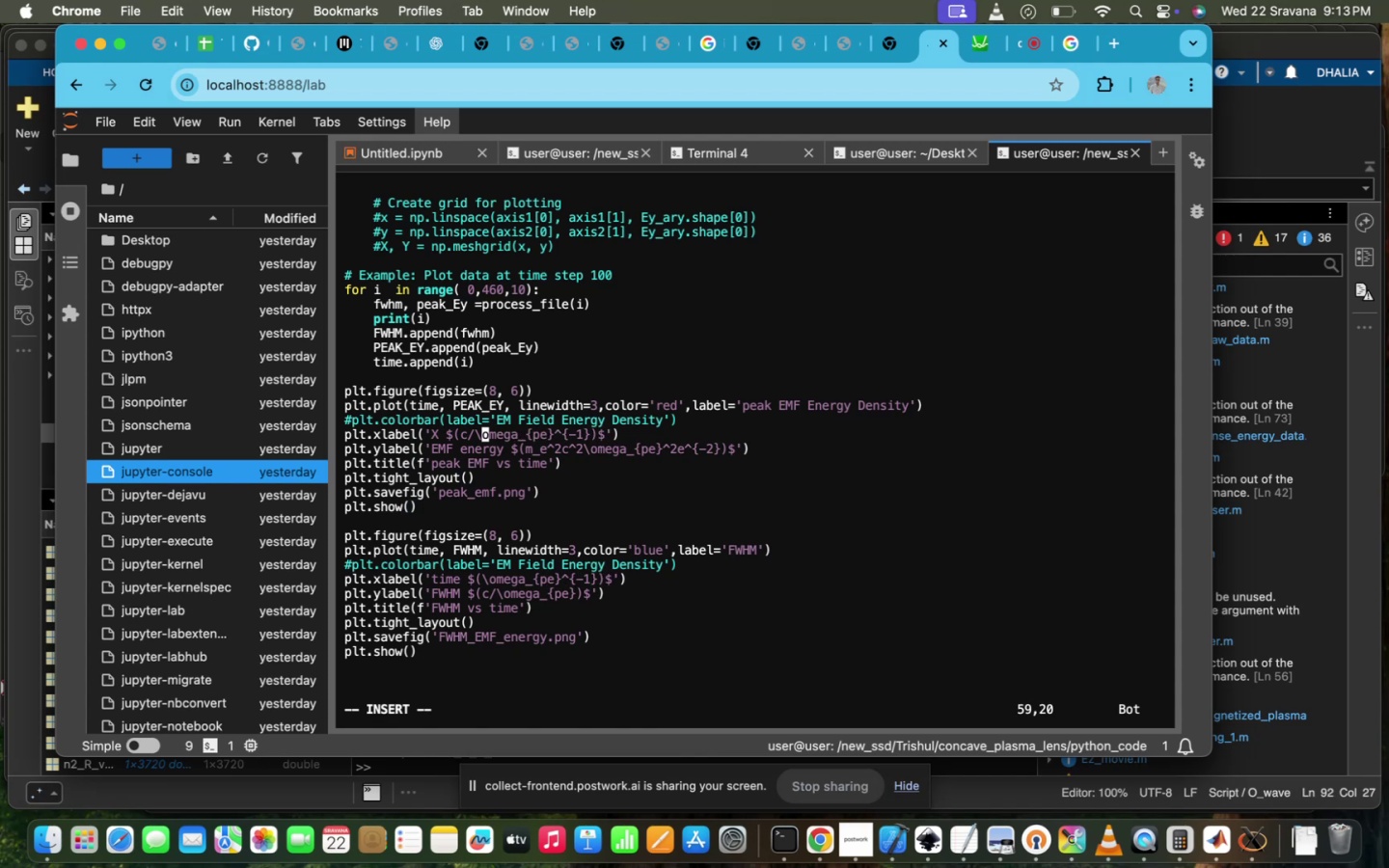 
key(ArrowLeft)
 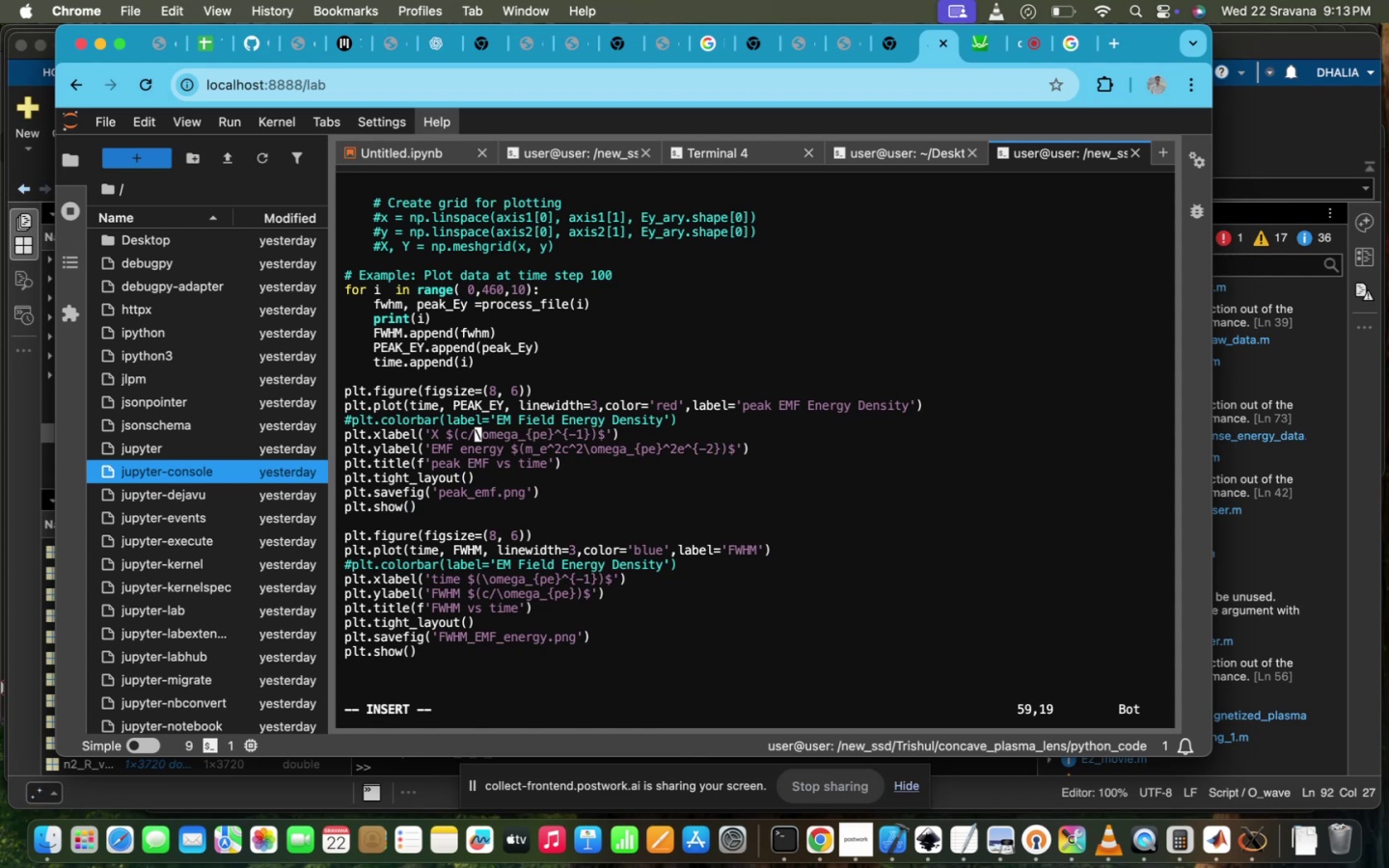 
key(Backspace)
 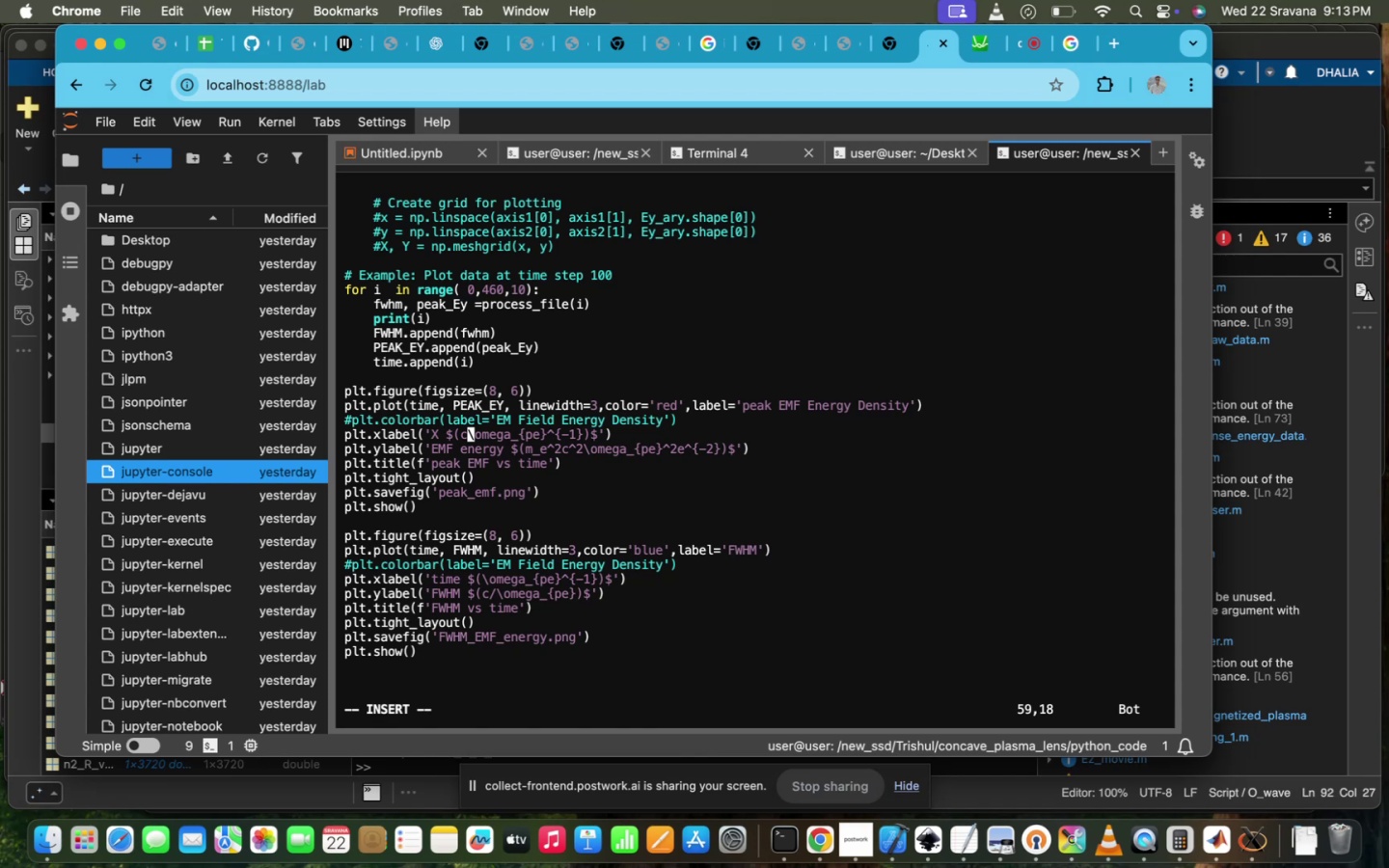 
key(Backspace)
 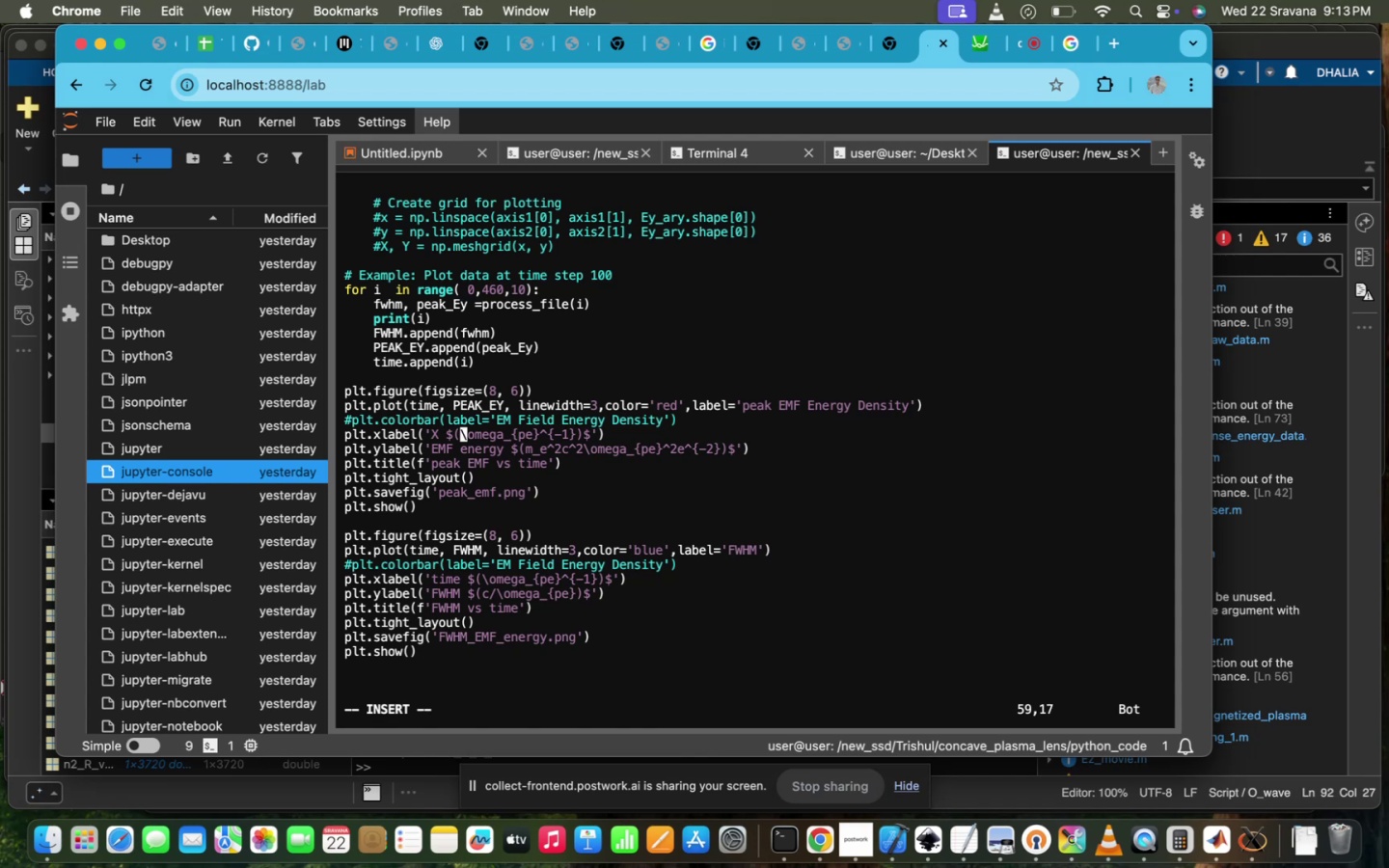 
key(ArrowLeft)
 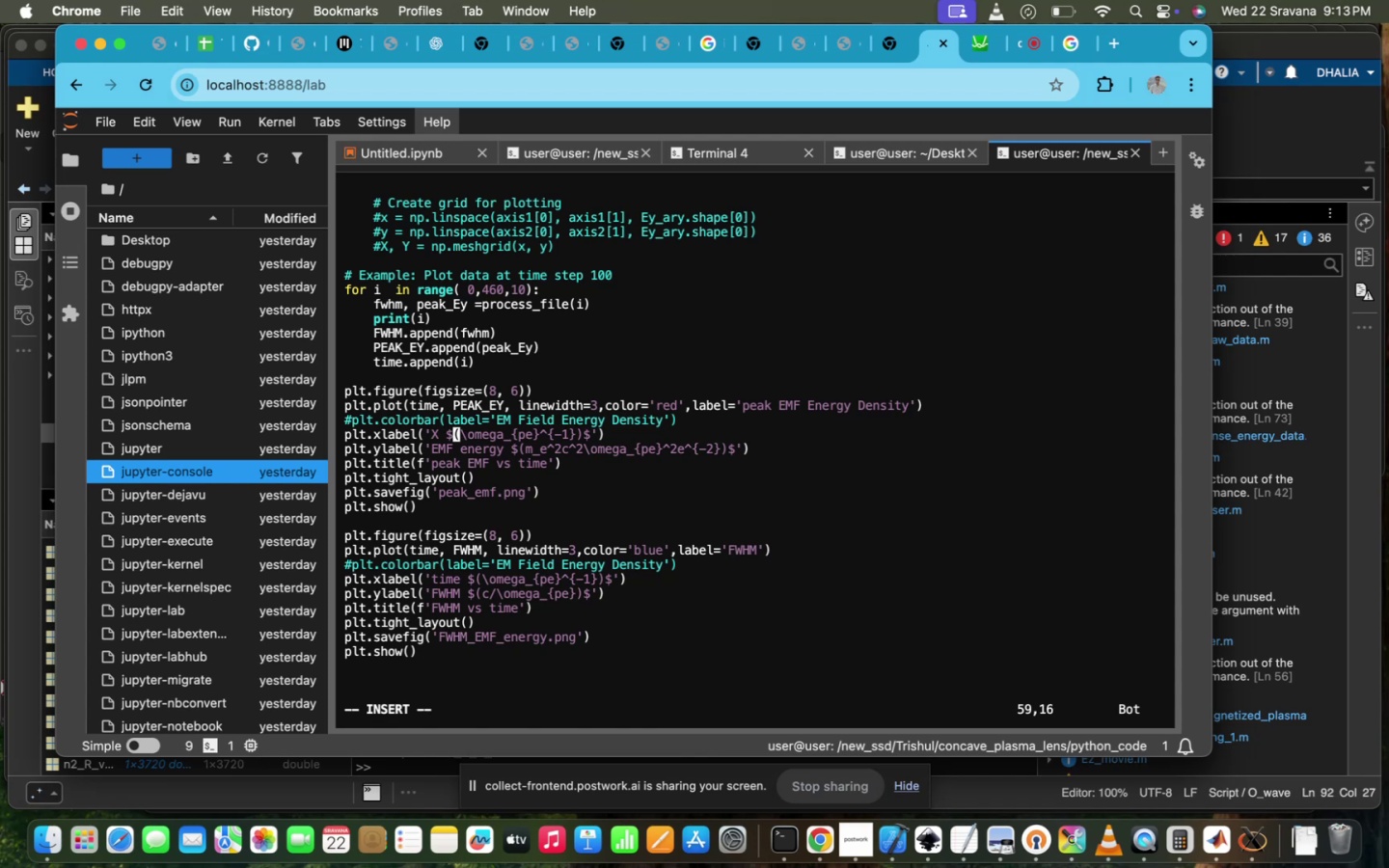 
key(ArrowLeft)
 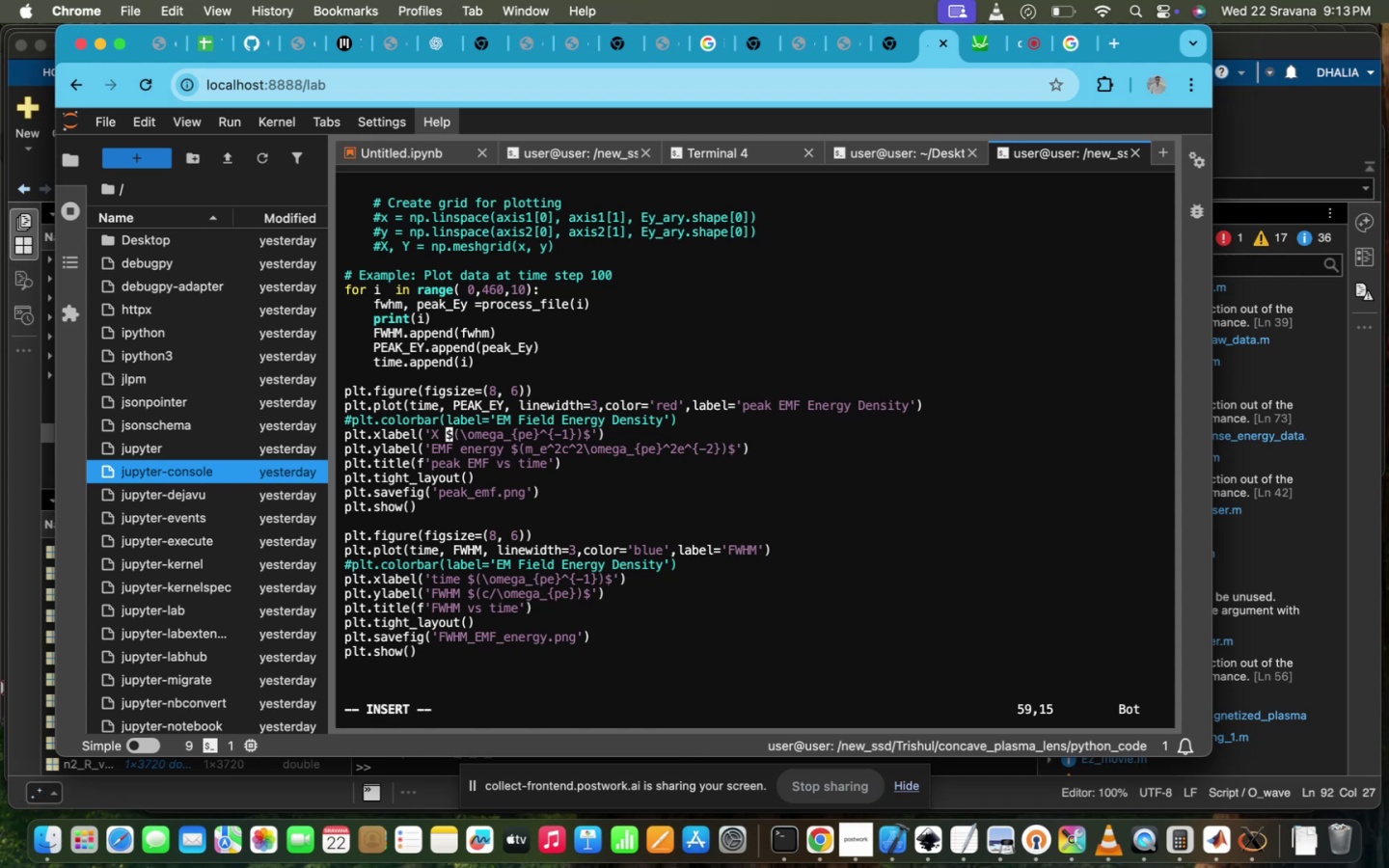 
key(ArrowLeft)
 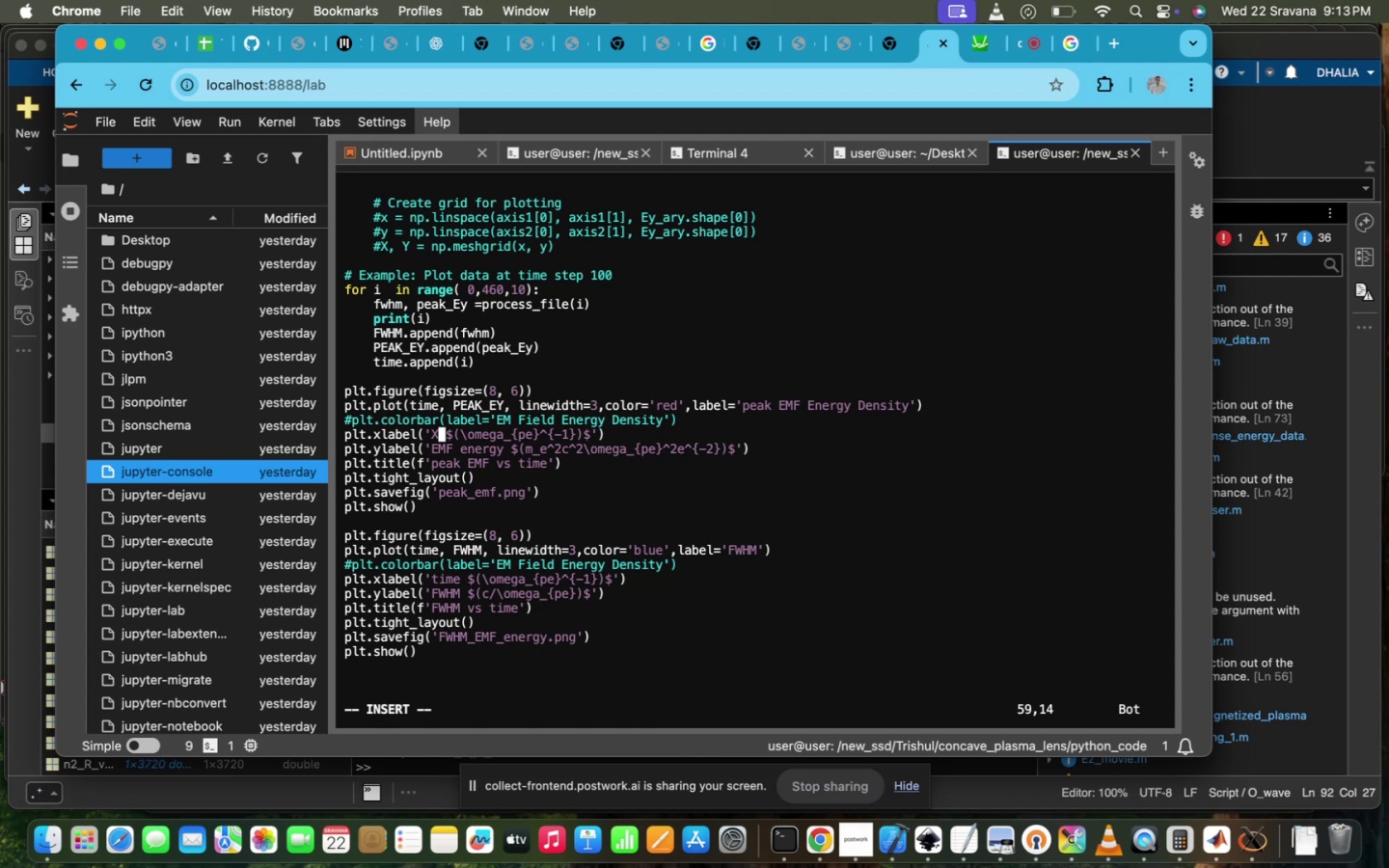 
key(Backspace)
type(time)
 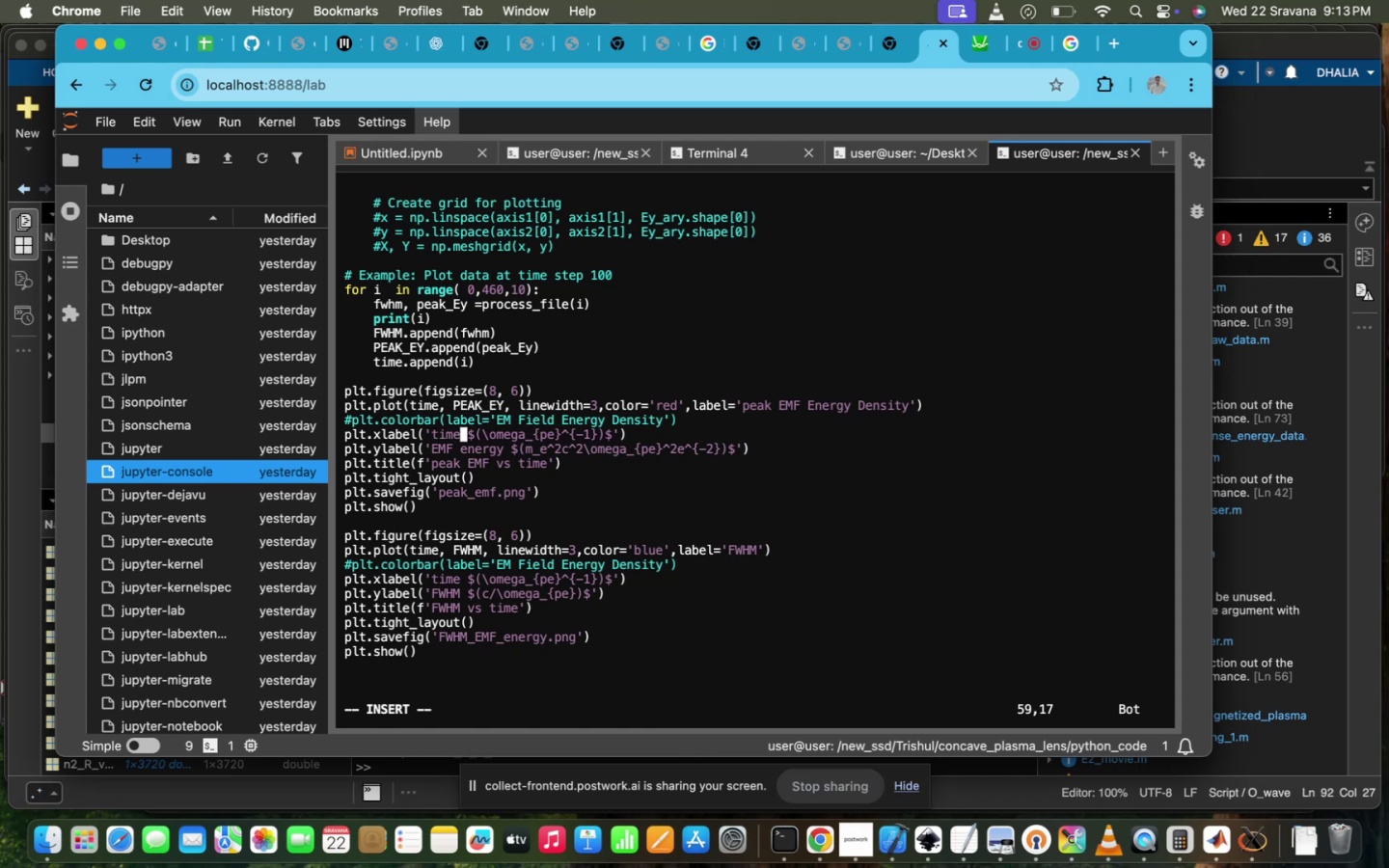 
wait(8.33)
 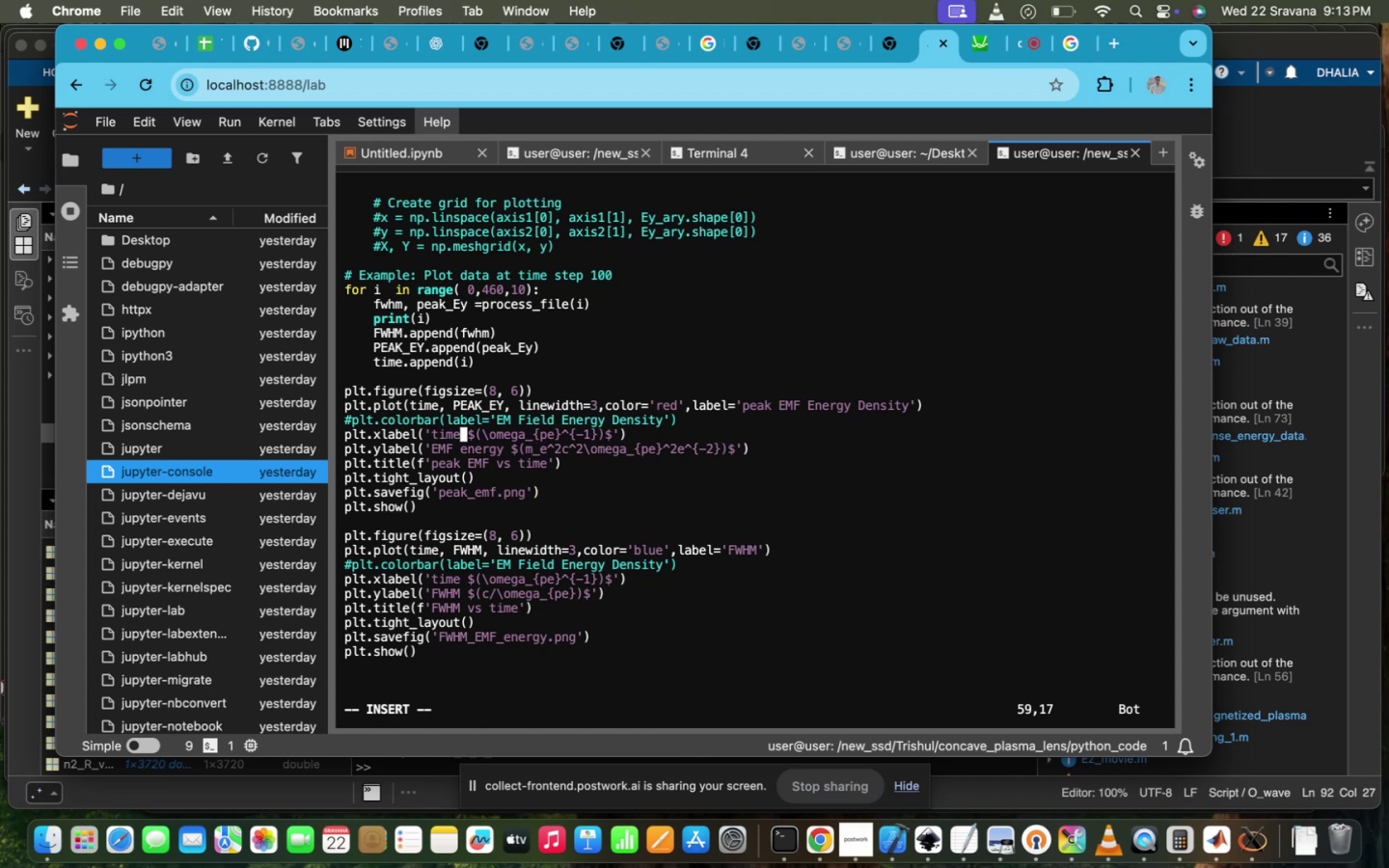 
key(ArrowDown)
 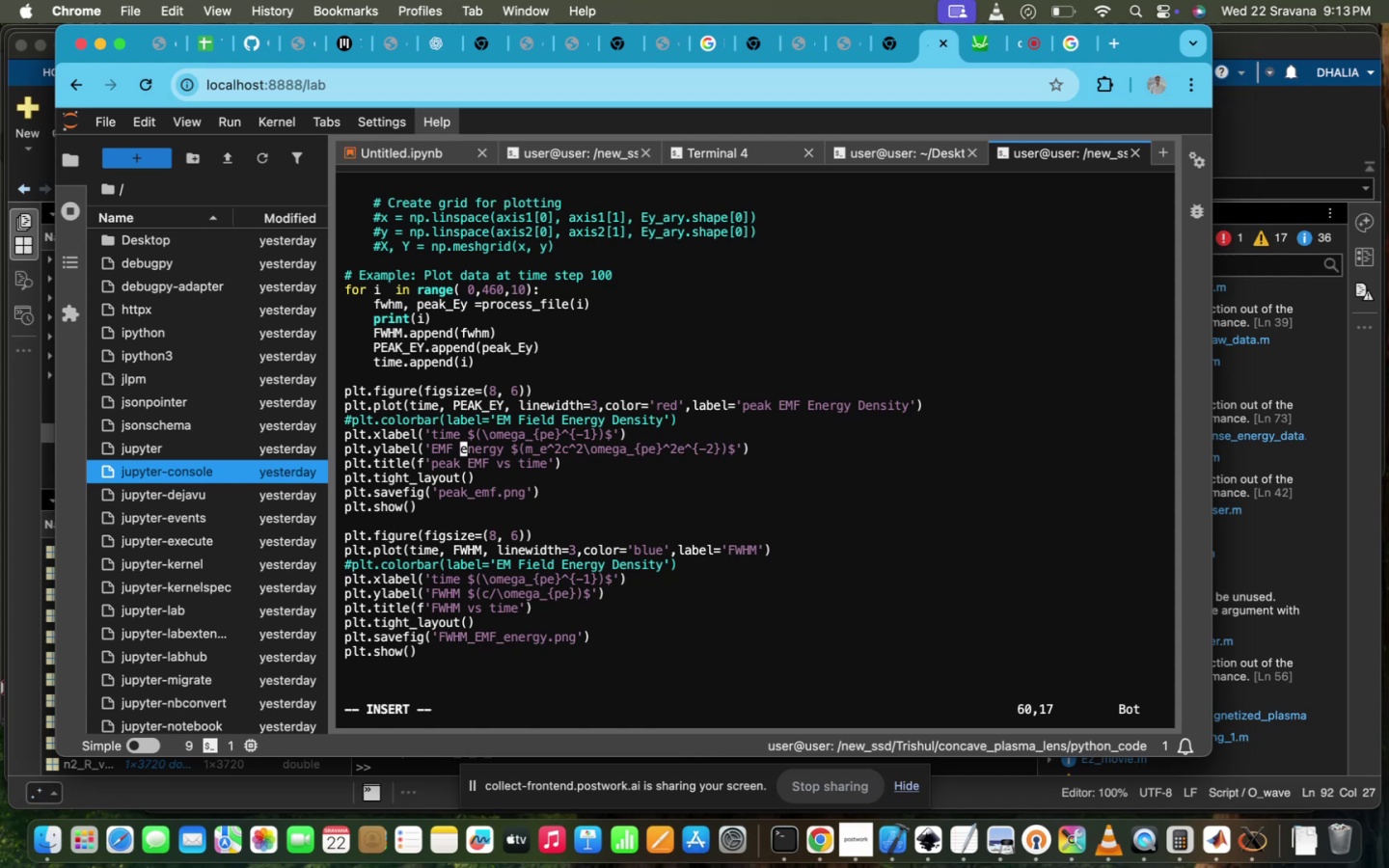 
key(ArrowDown)
 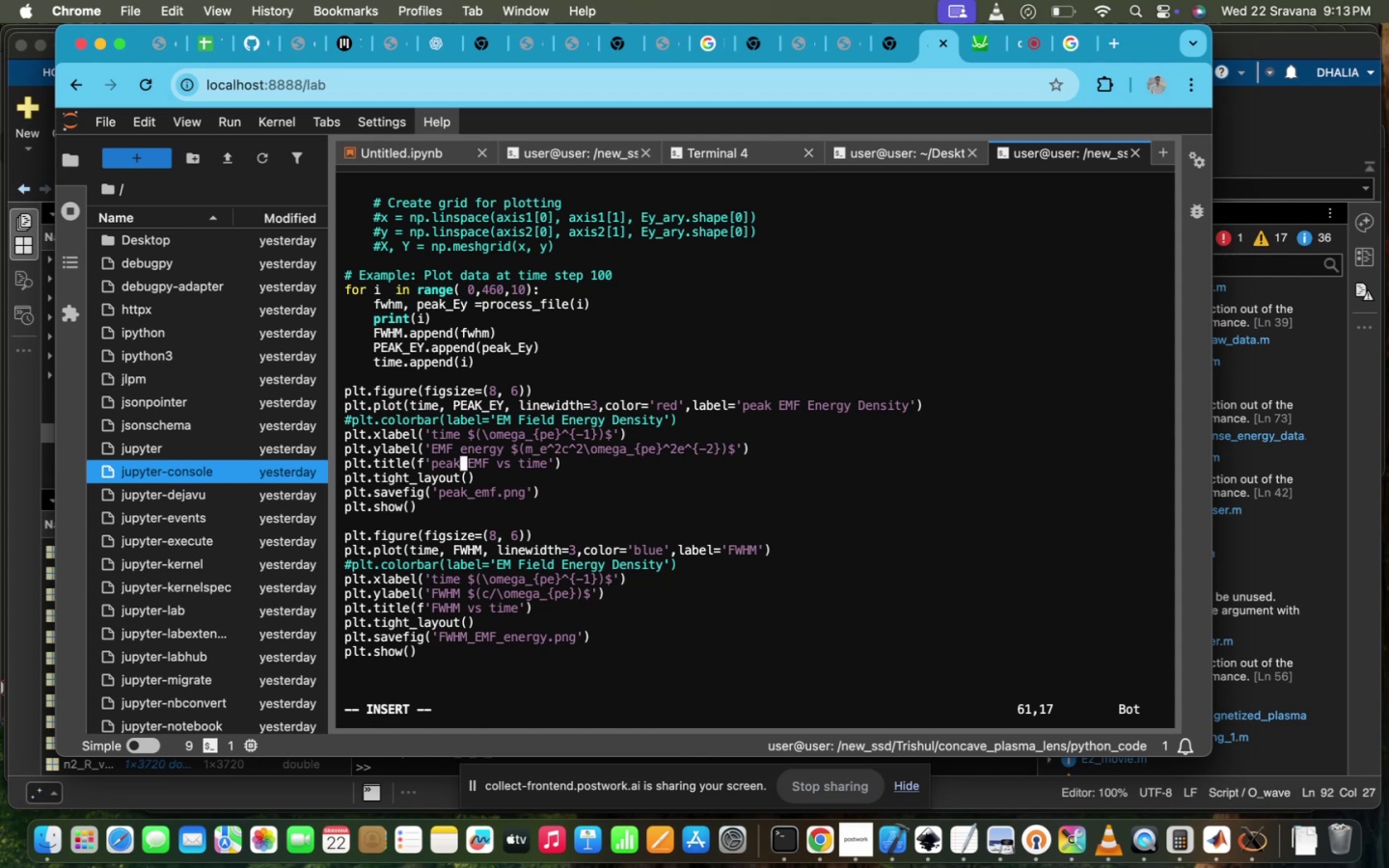 
hold_key(key=ArrowDown, duration=1.25)
 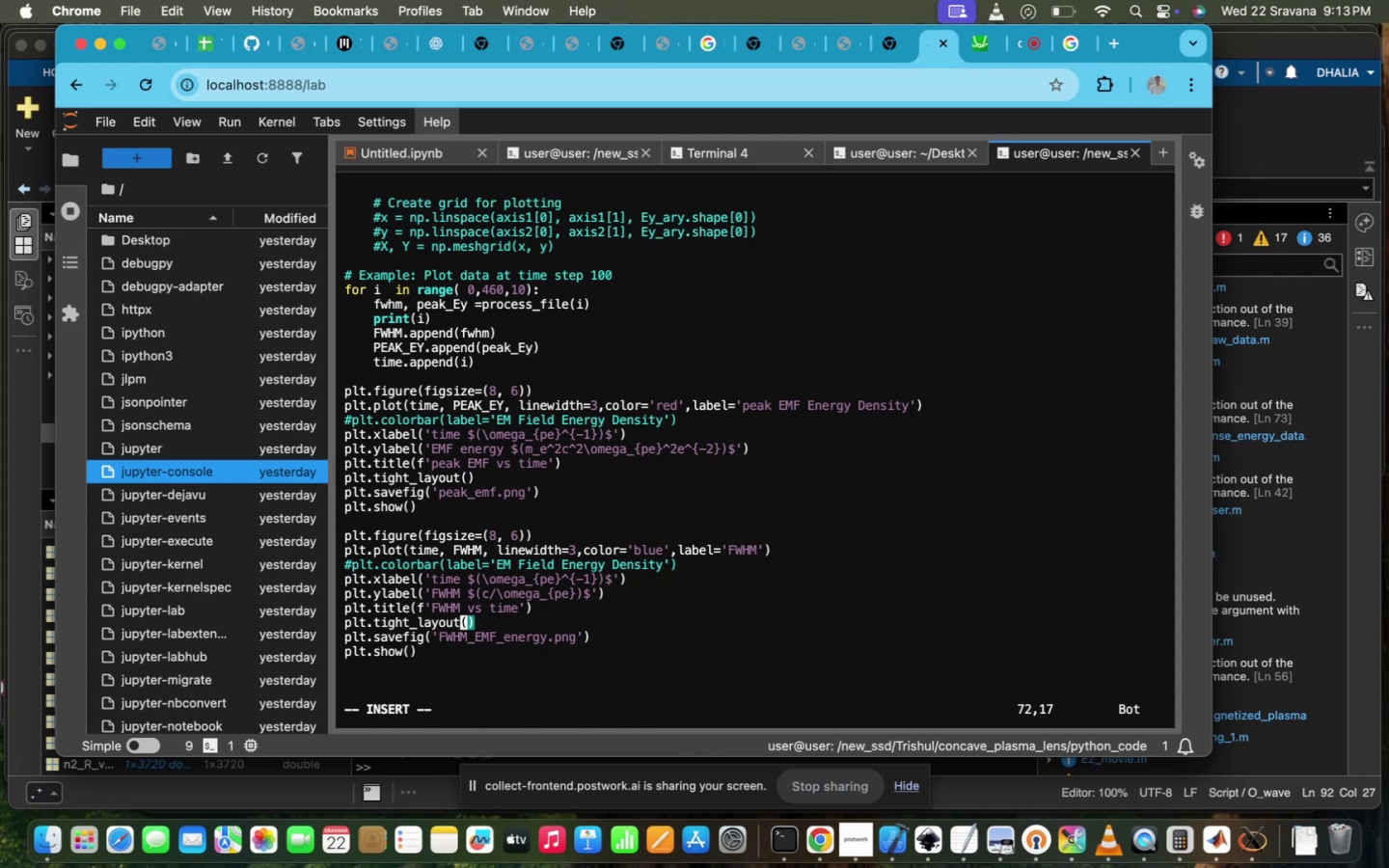 
key(ArrowDown)
 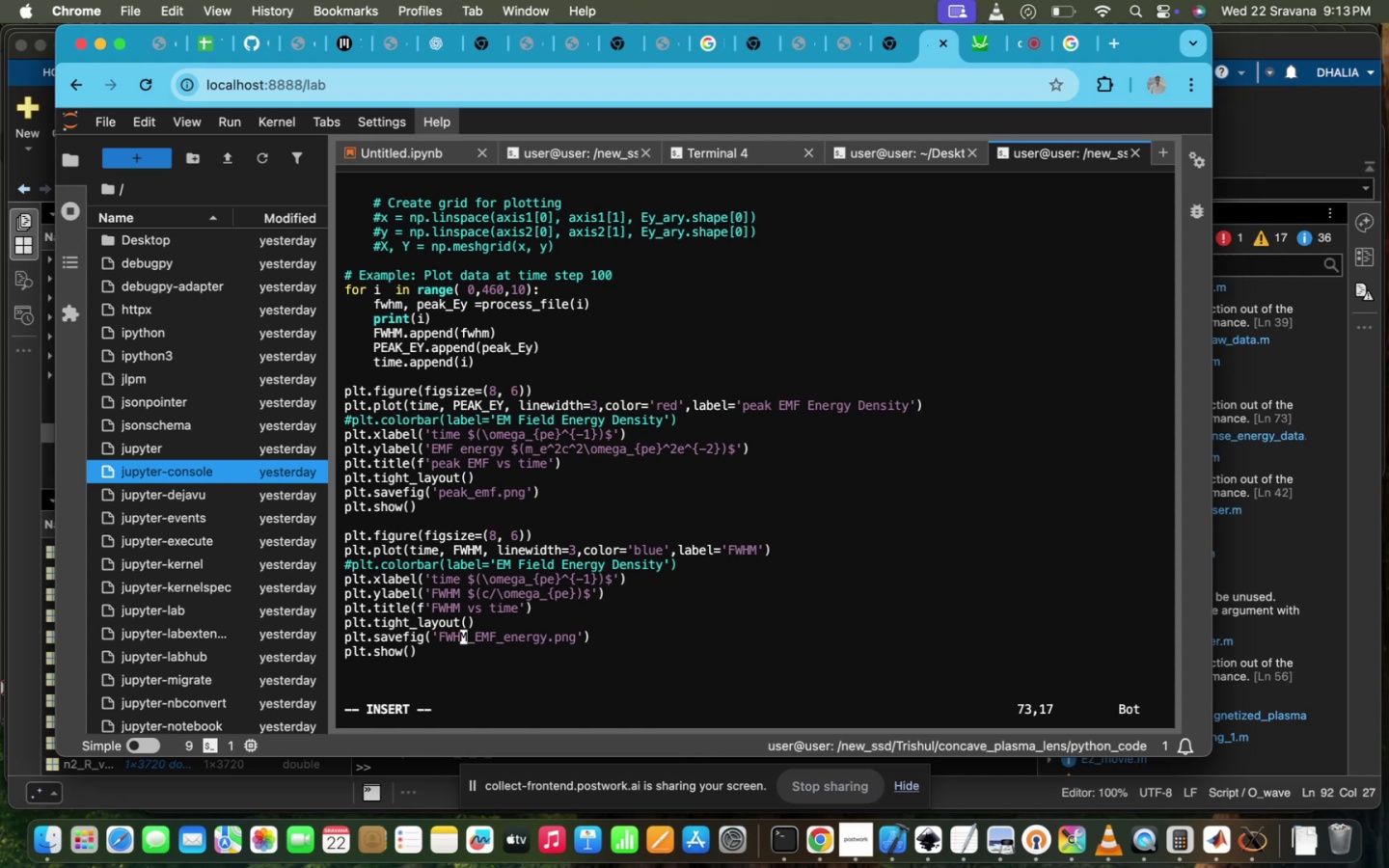 
key(ArrowUp)
 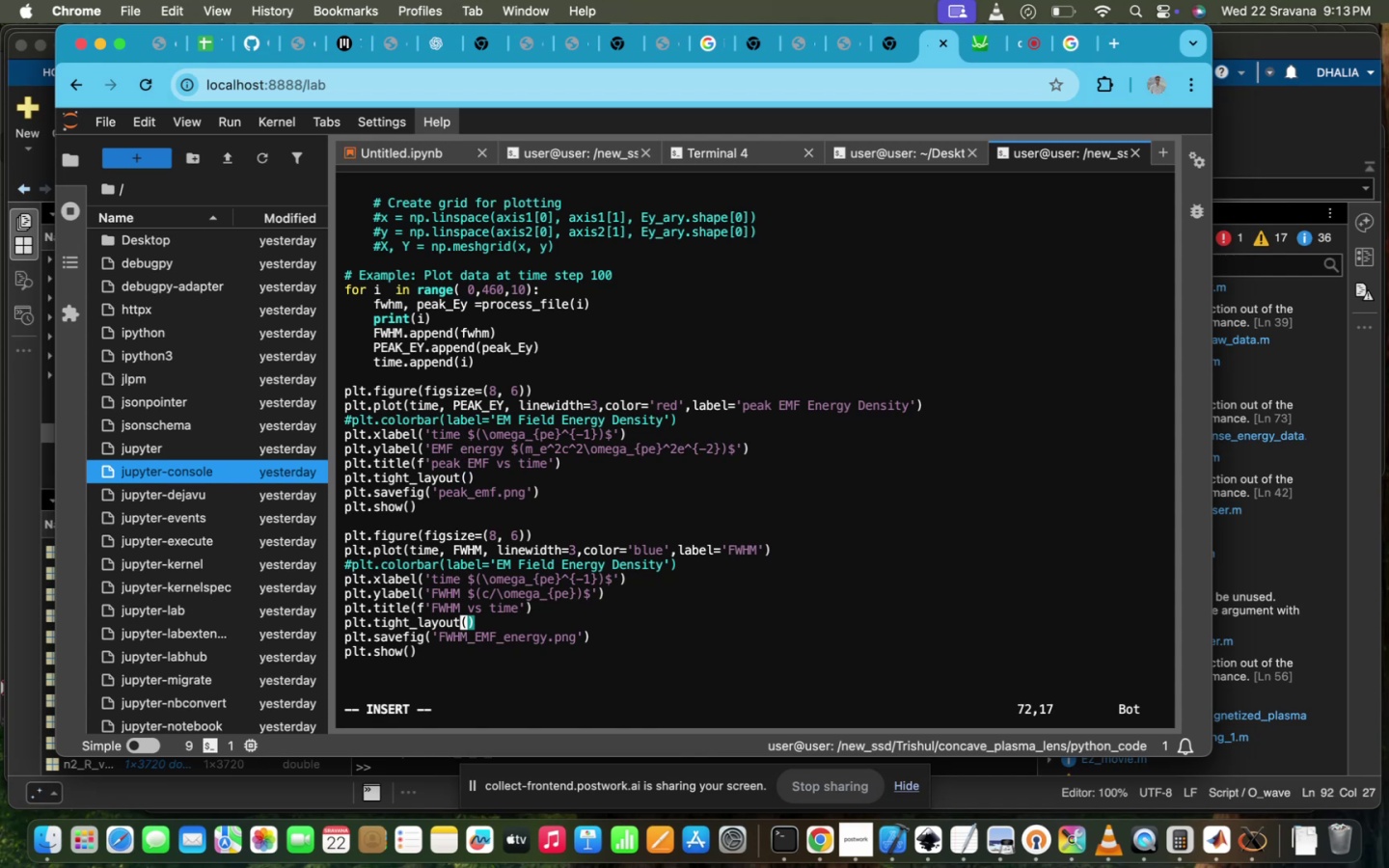 
key(ArrowUp)
 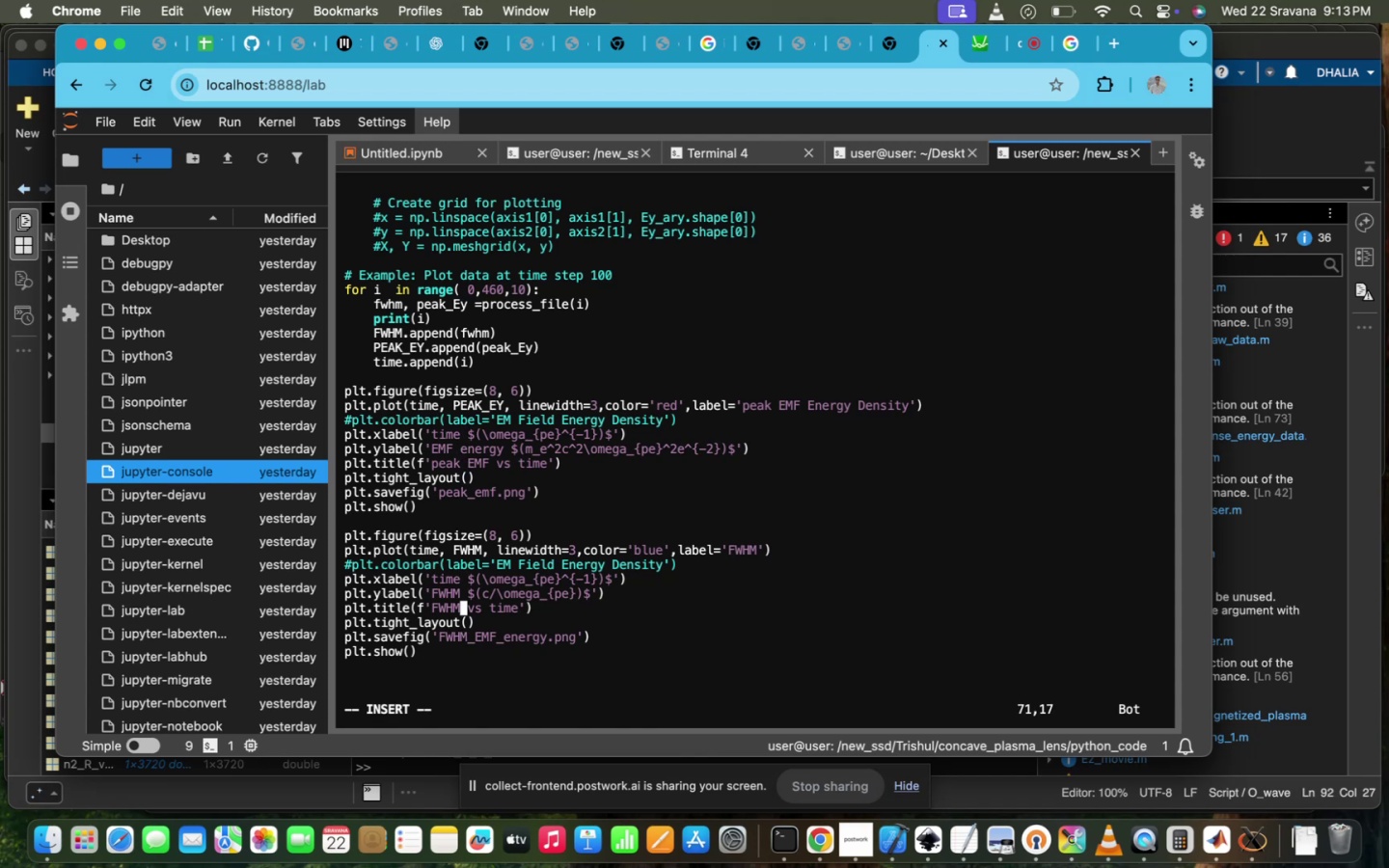 
key(ArrowUp)
 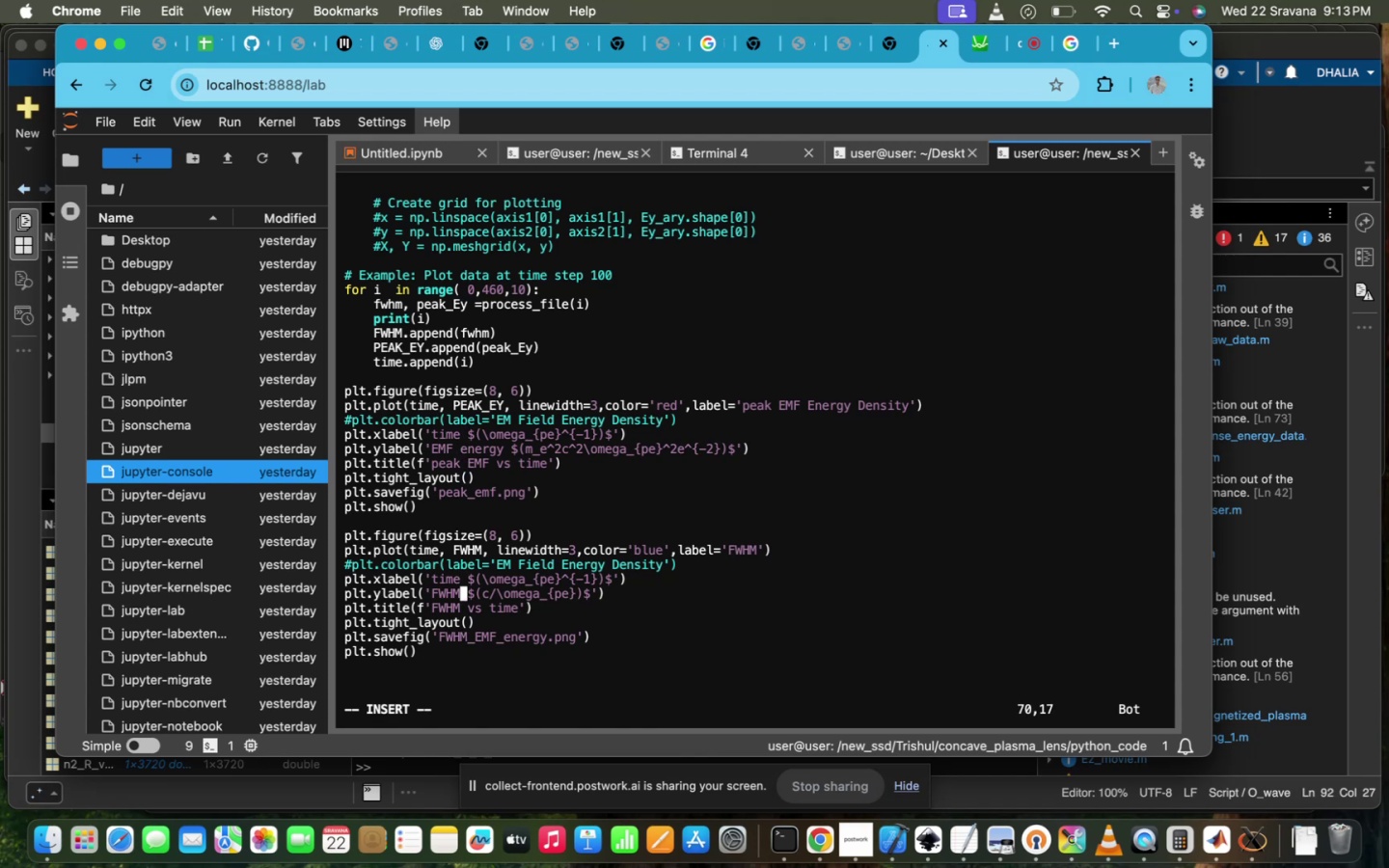 
key(ArrowUp)
 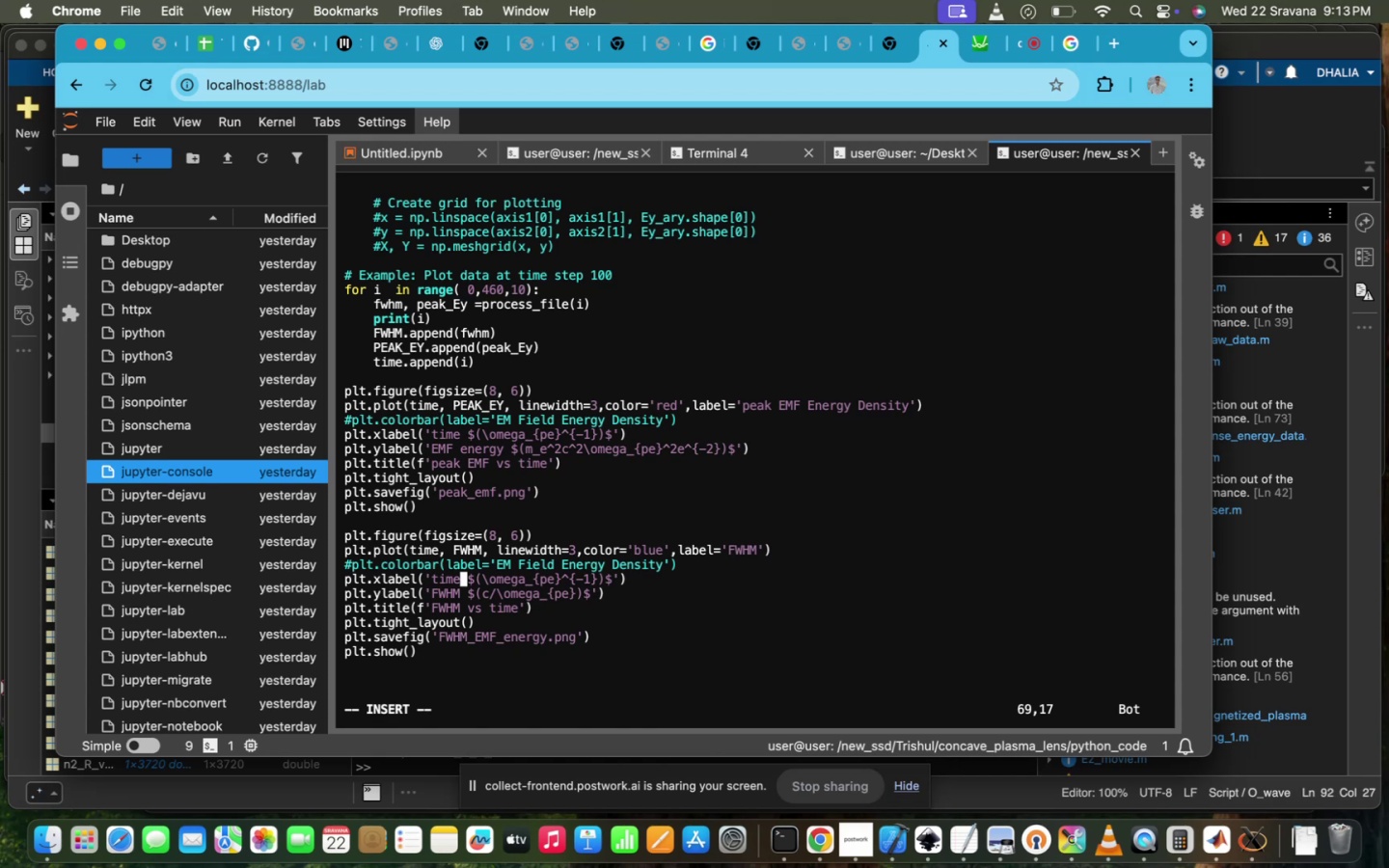 
wait(16.32)
 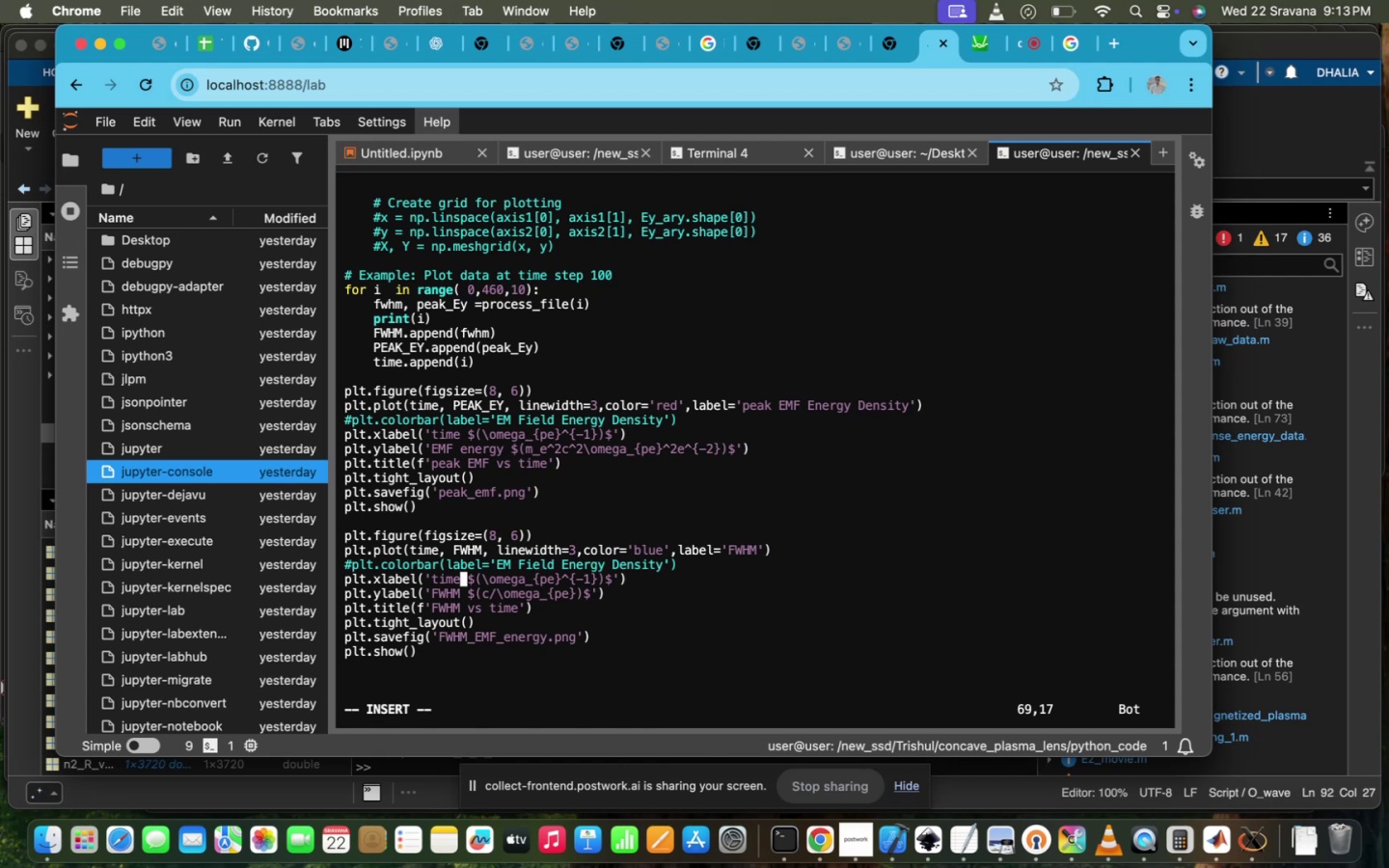 
hold_key(key=ArrowDown, duration=0.6)
 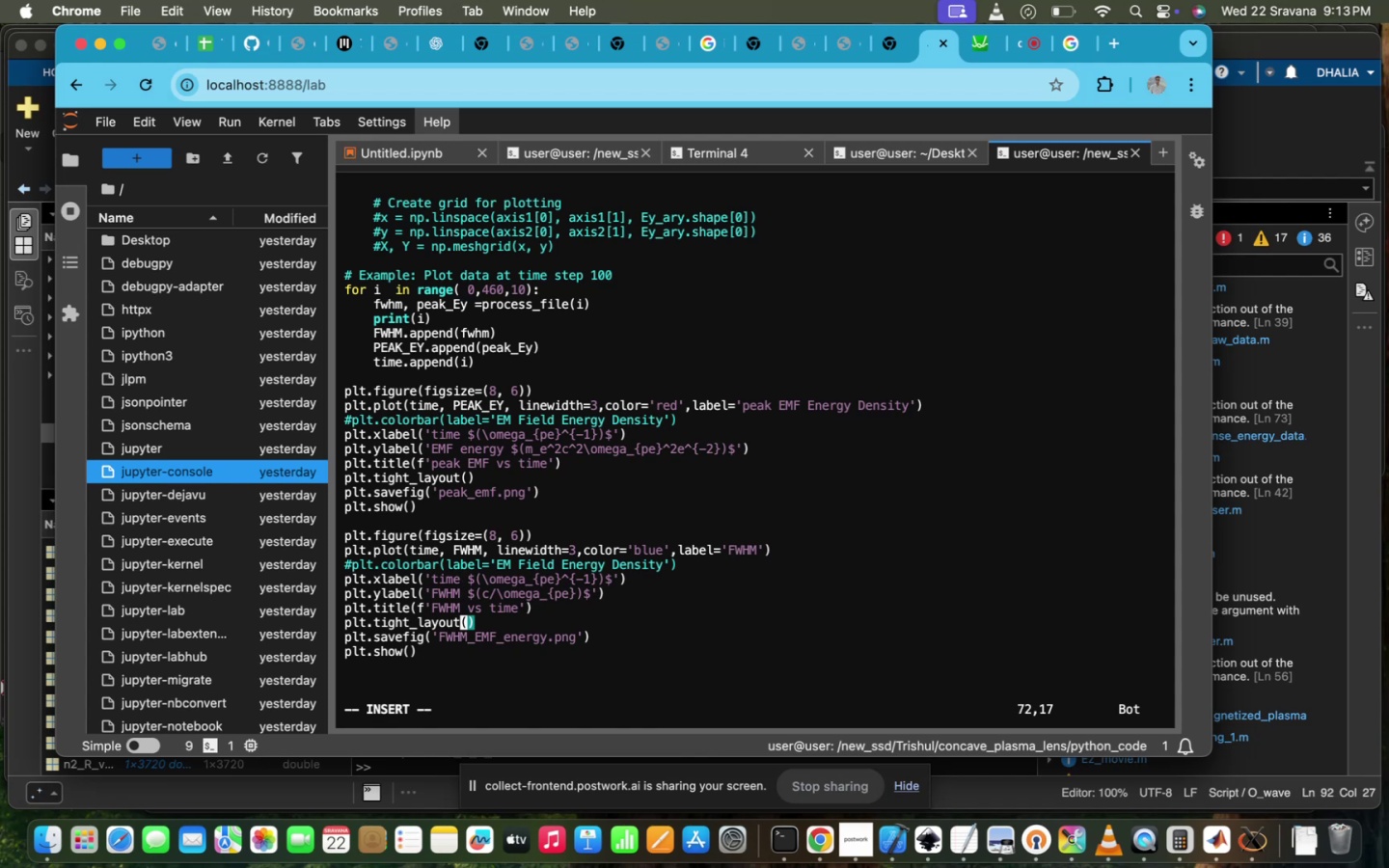 
key(ArrowUp)
 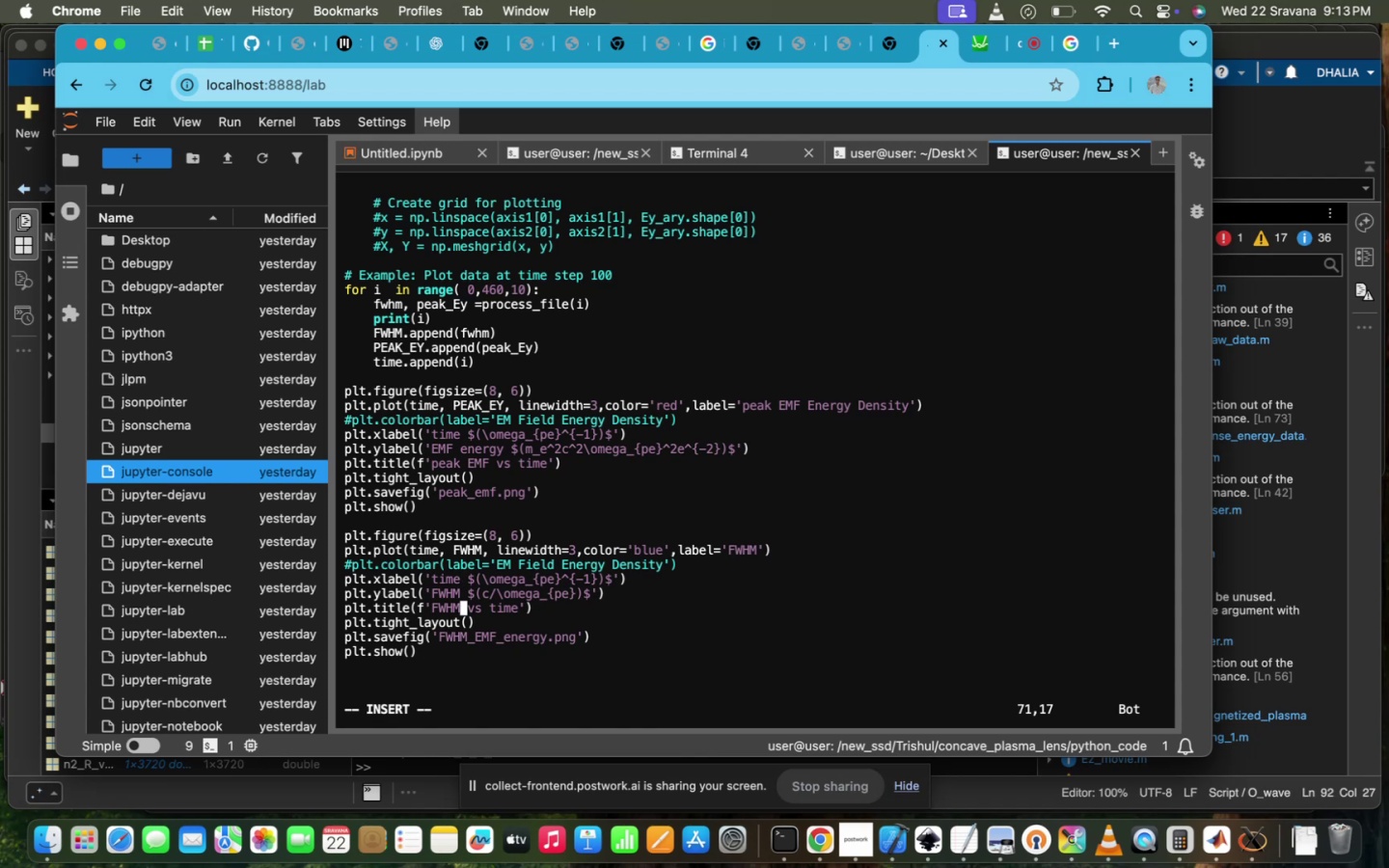 
key(ArrowUp)
 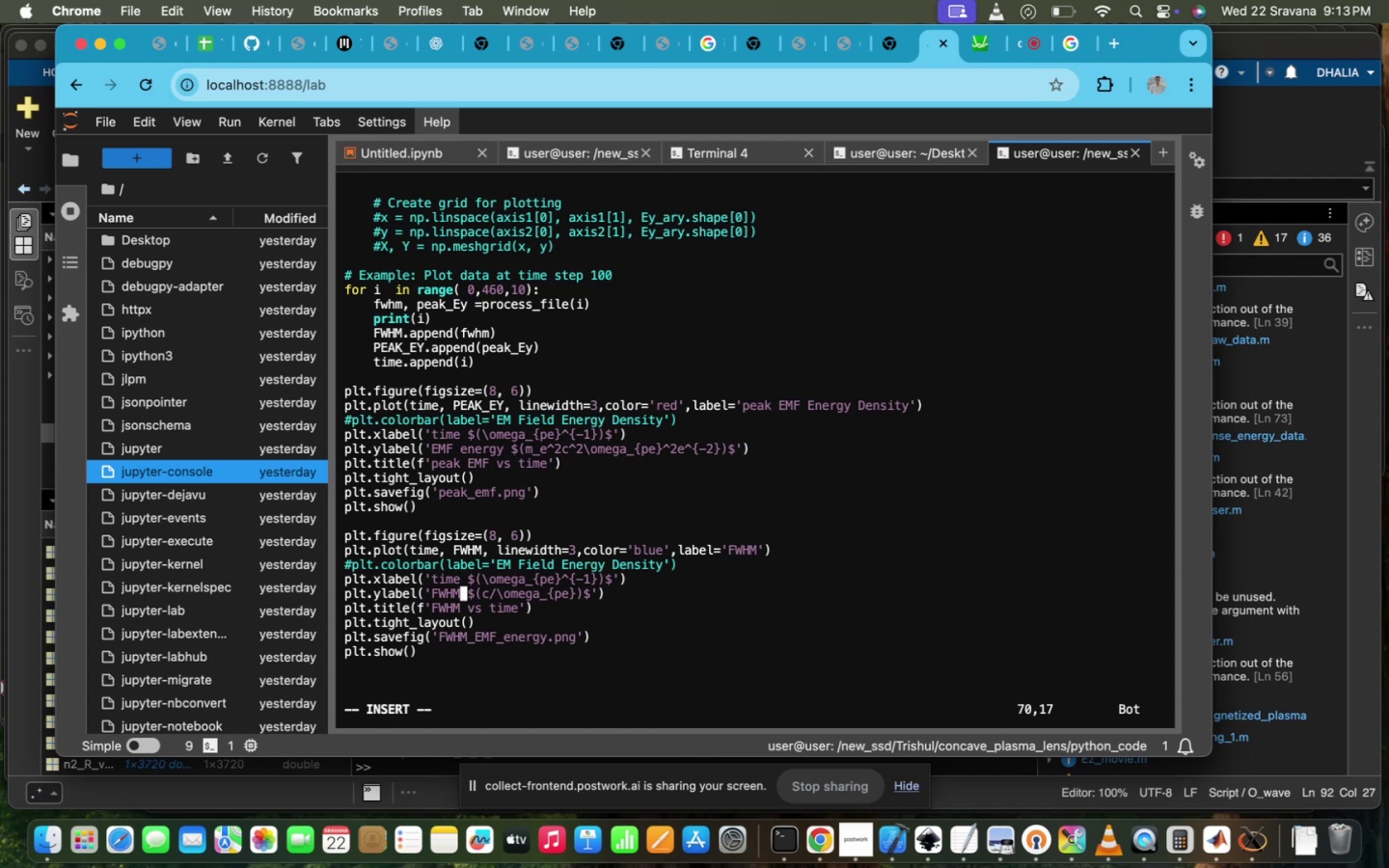 
key(Backspace)
key(Backspace)
key(Backspace)
key(Backspace)
type(spot_size)
 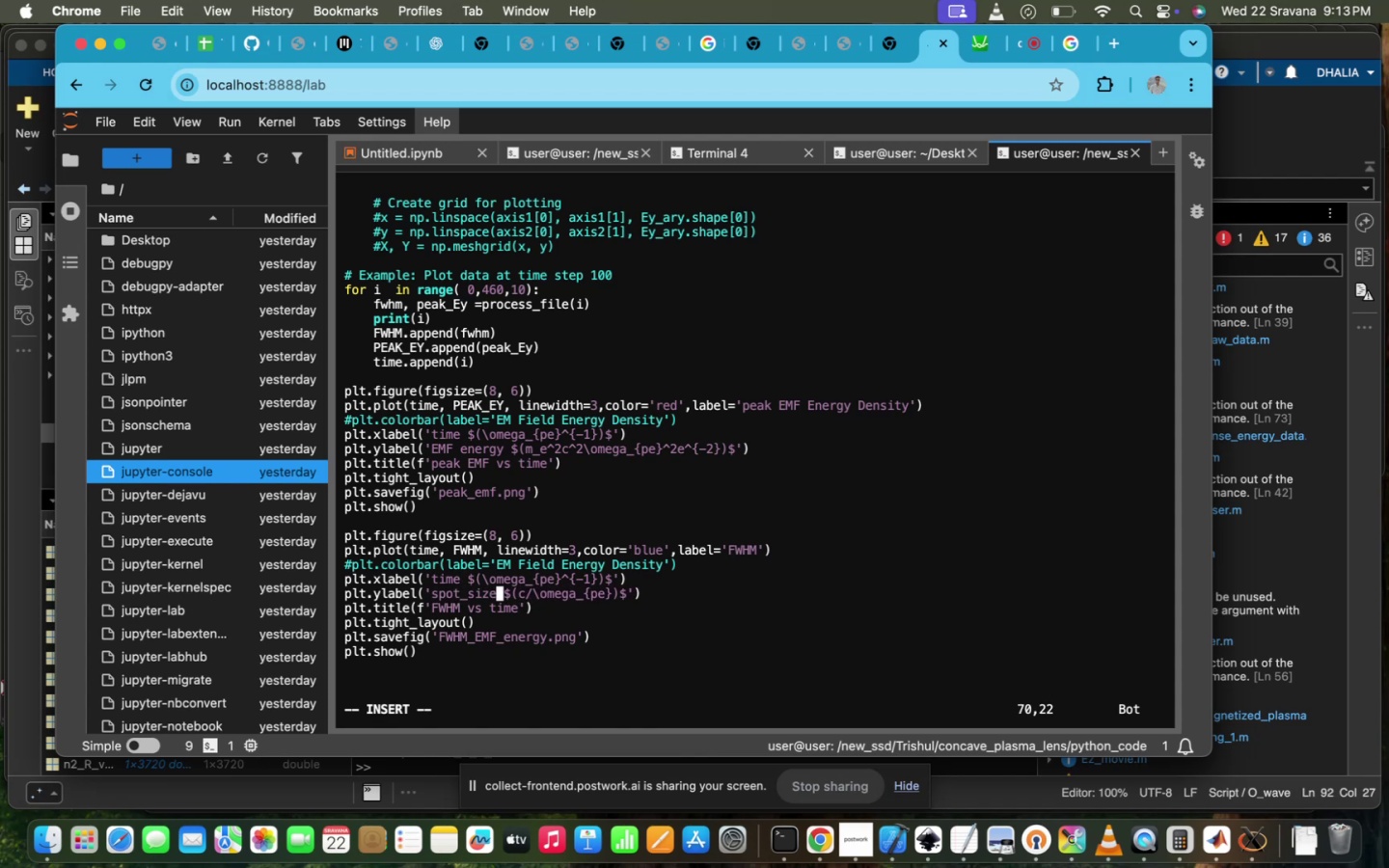 
key(ArrowDown)
 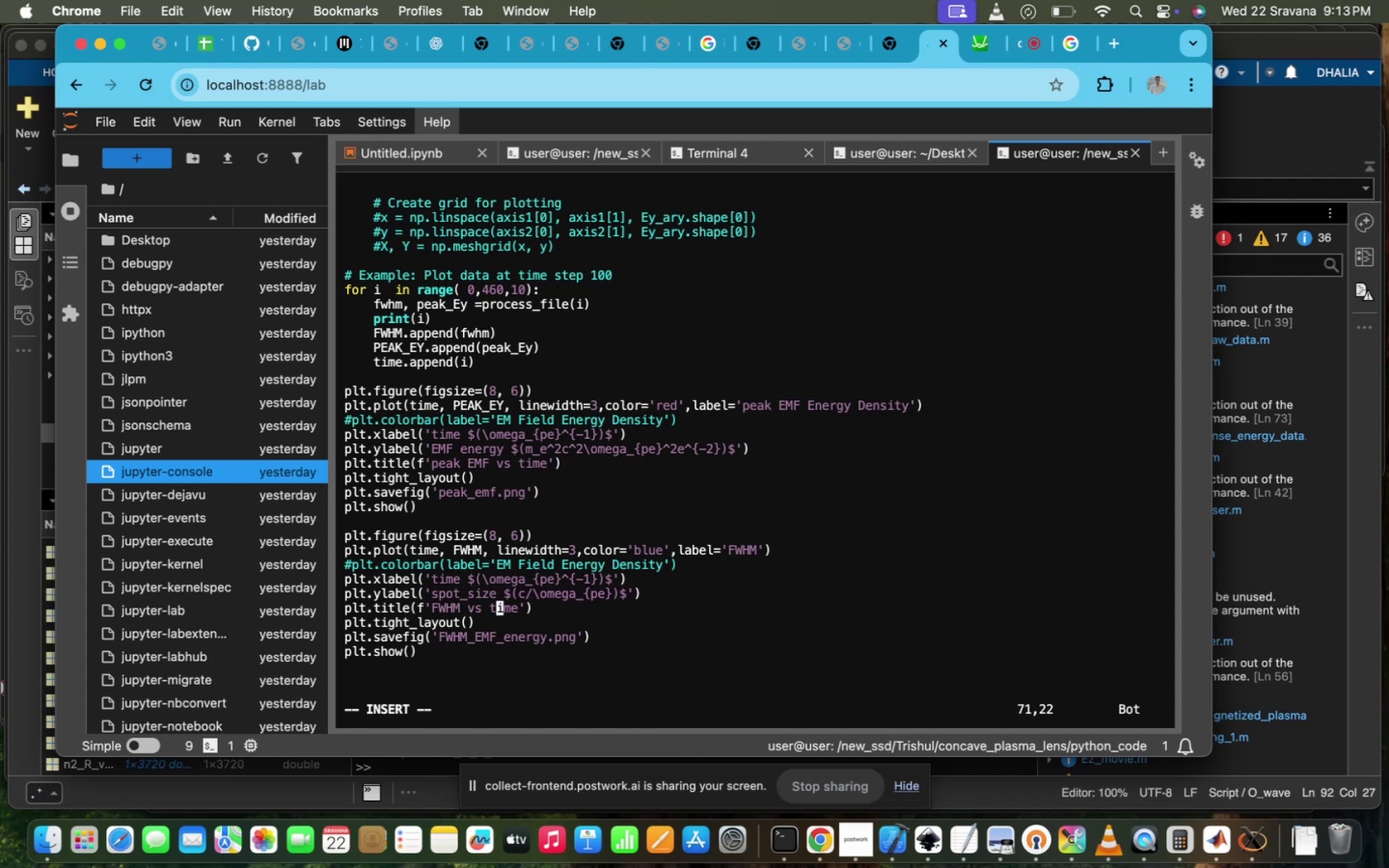 
key(ArrowLeft)
 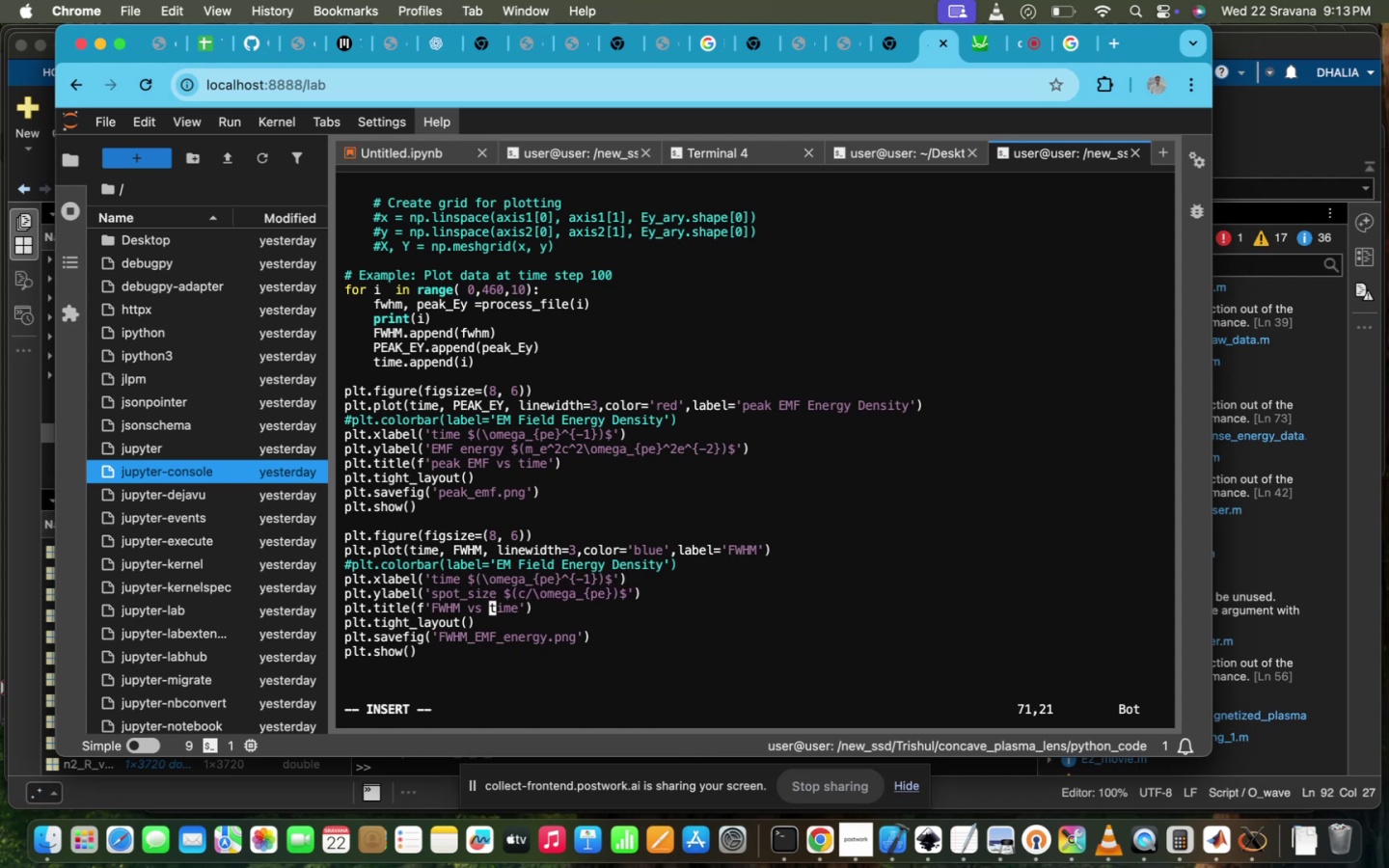 
key(ArrowLeft)
 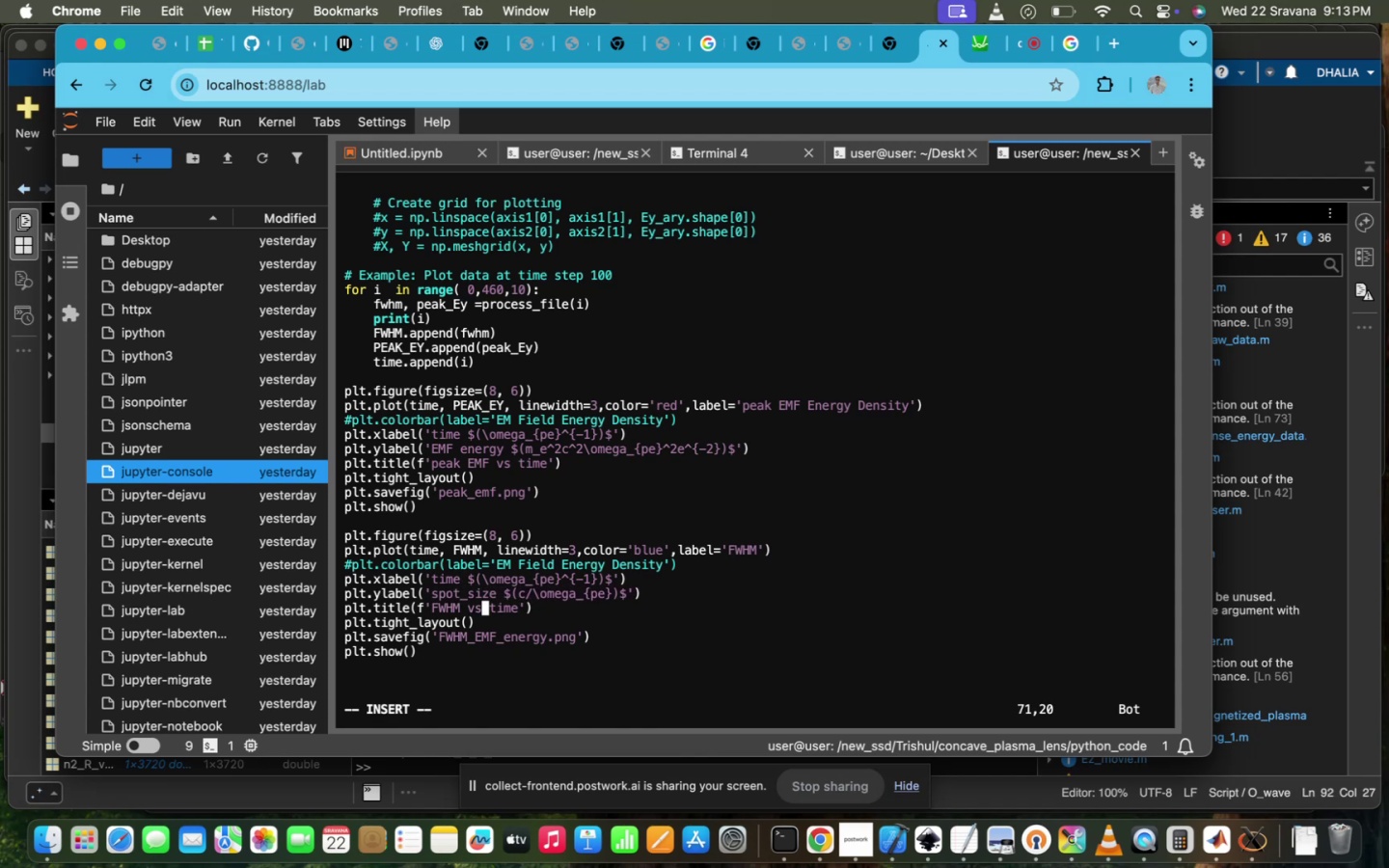 
key(ArrowLeft)
 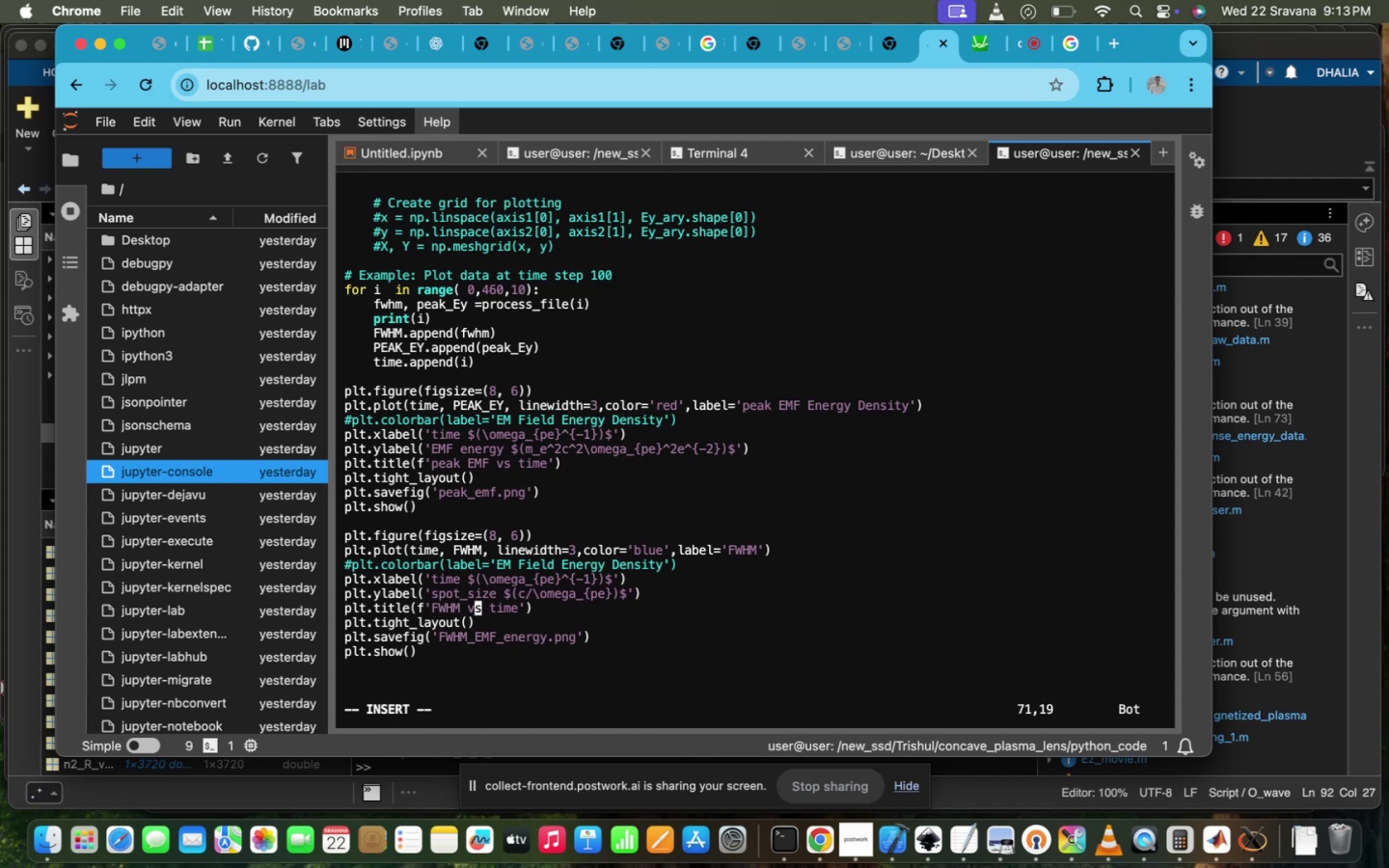 
key(ArrowLeft)
 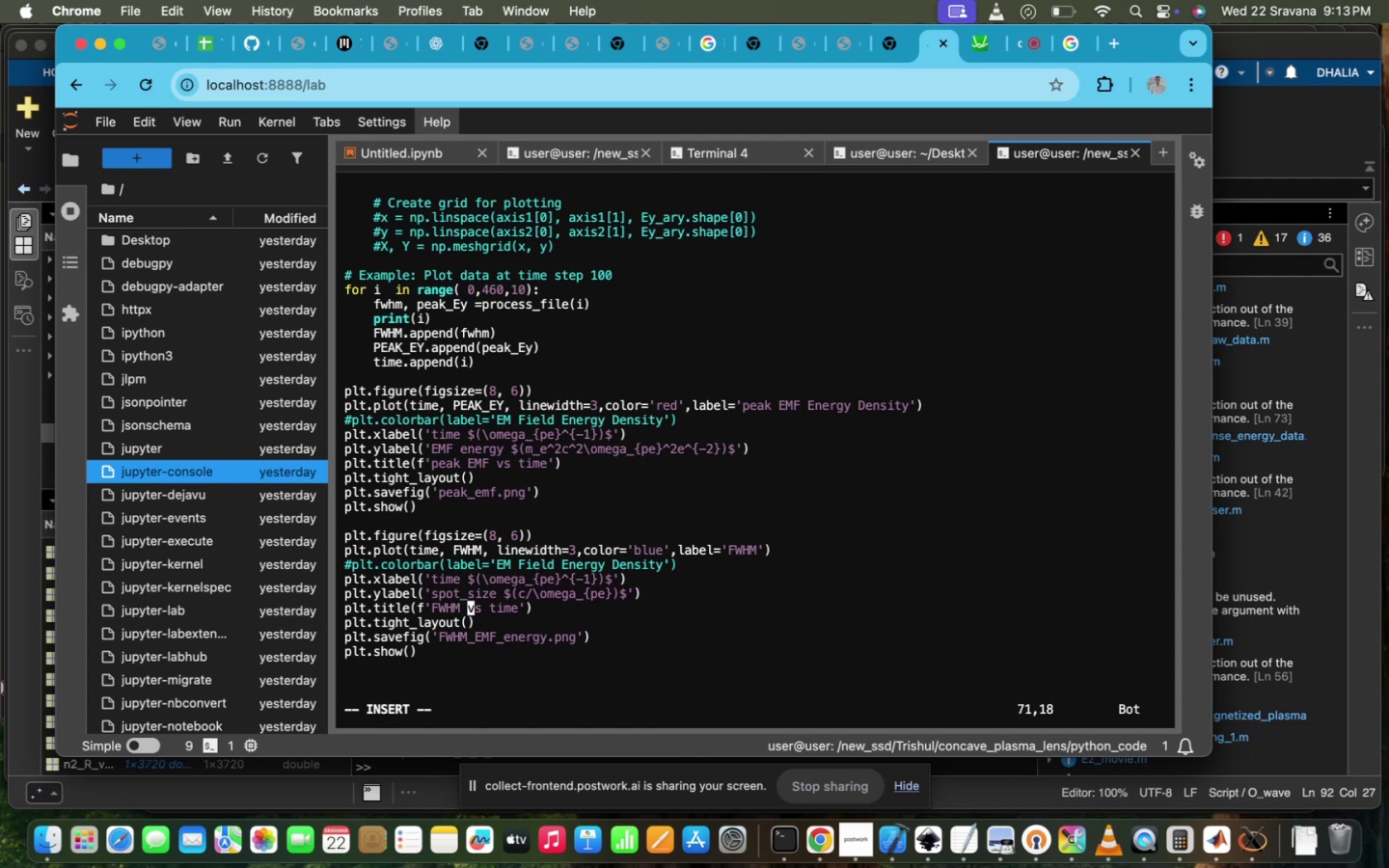 
key(ArrowLeft)
 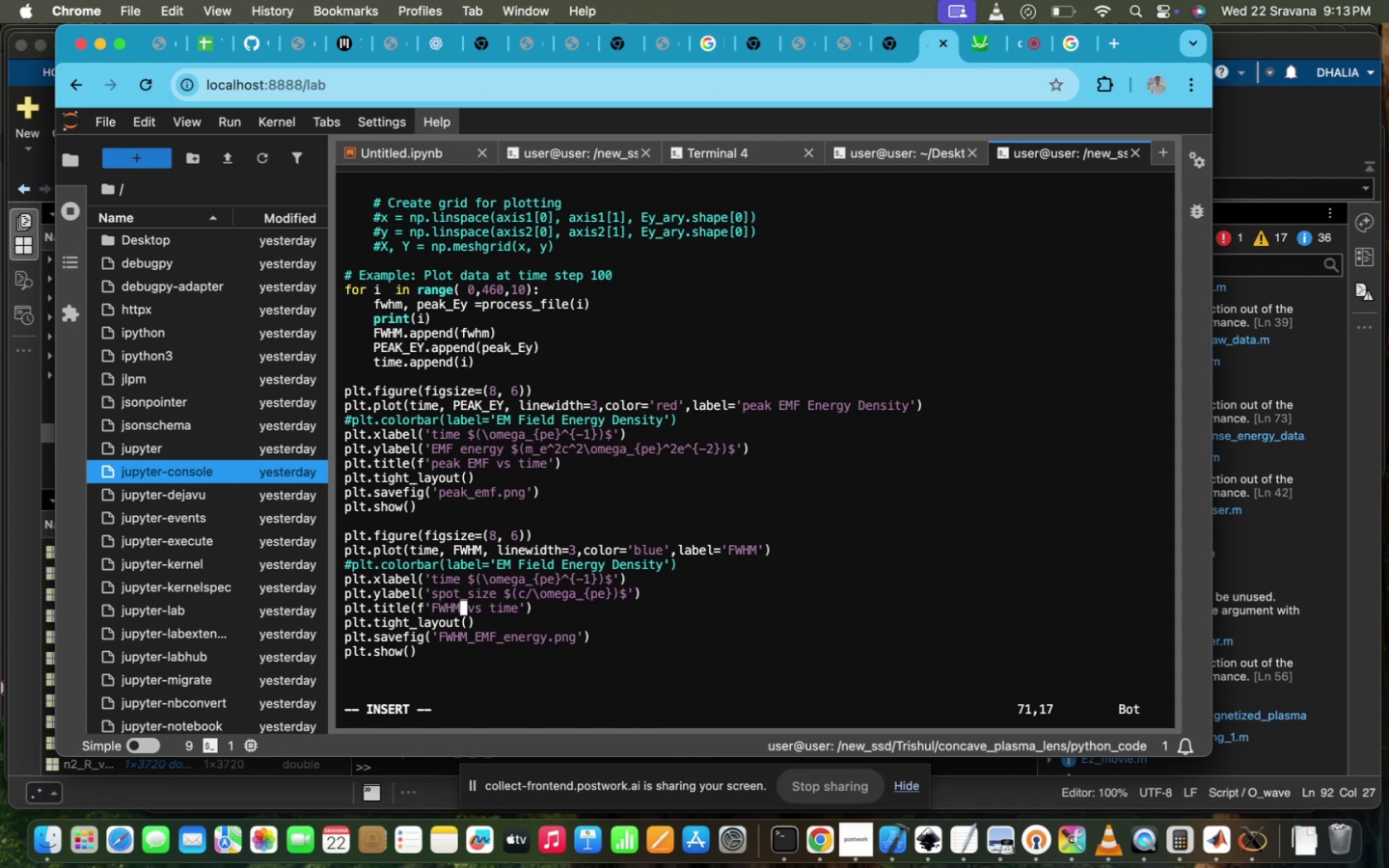 
key(Backspace)
key(Backspace)
key(Backspace)
key(Backspace)
type(spot_size)
 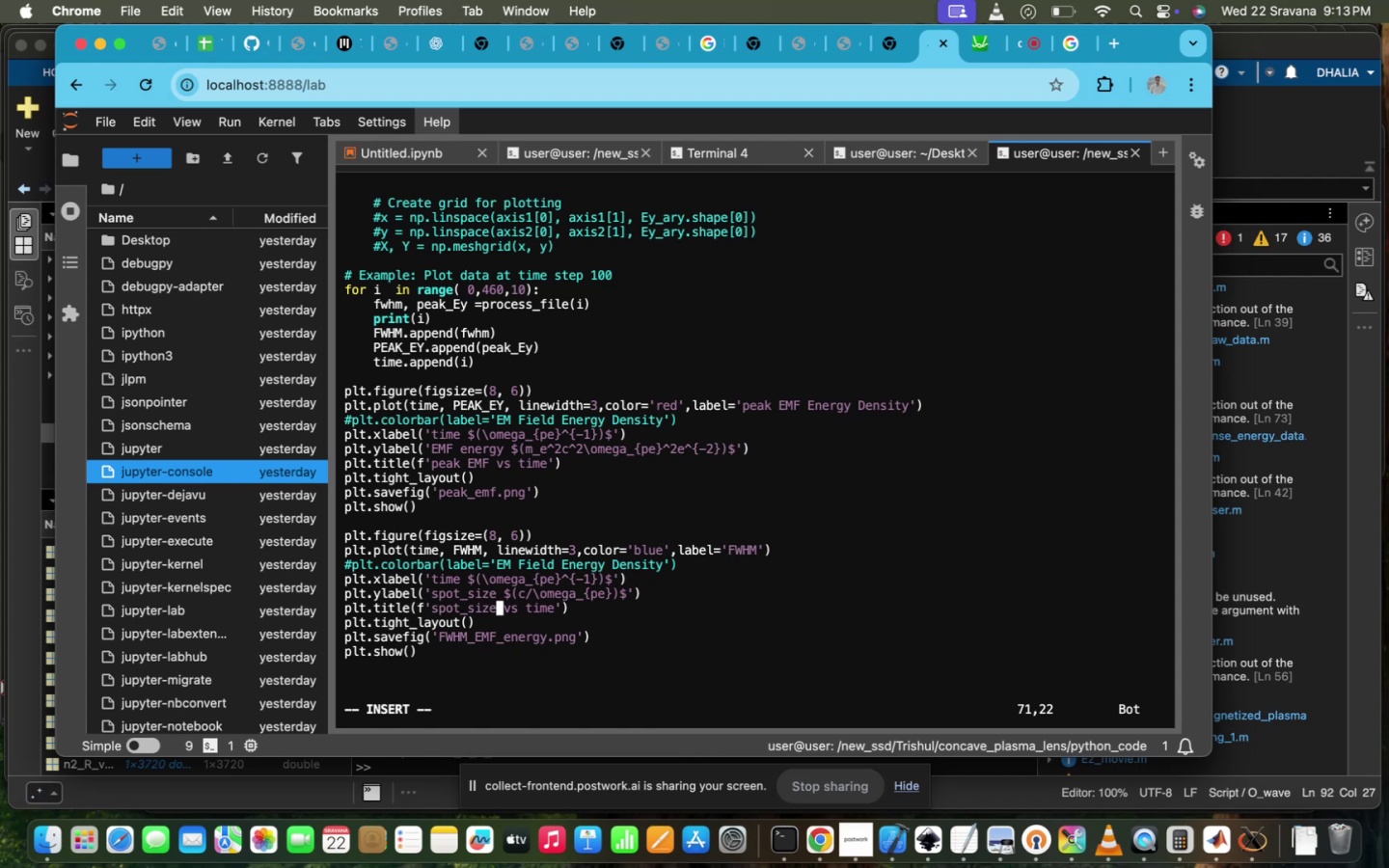 
key(ArrowDown)
 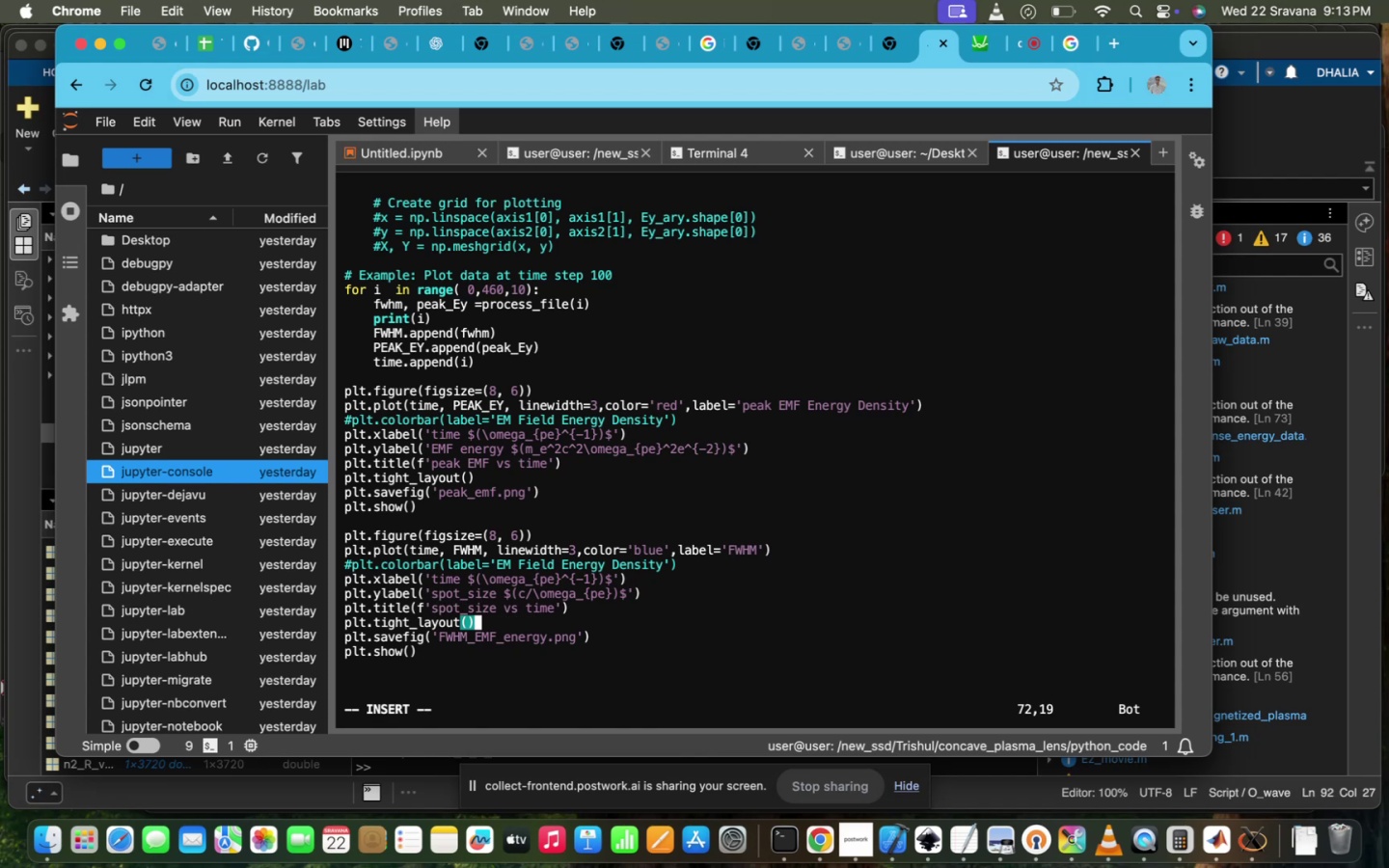 
key(ArrowDown)
 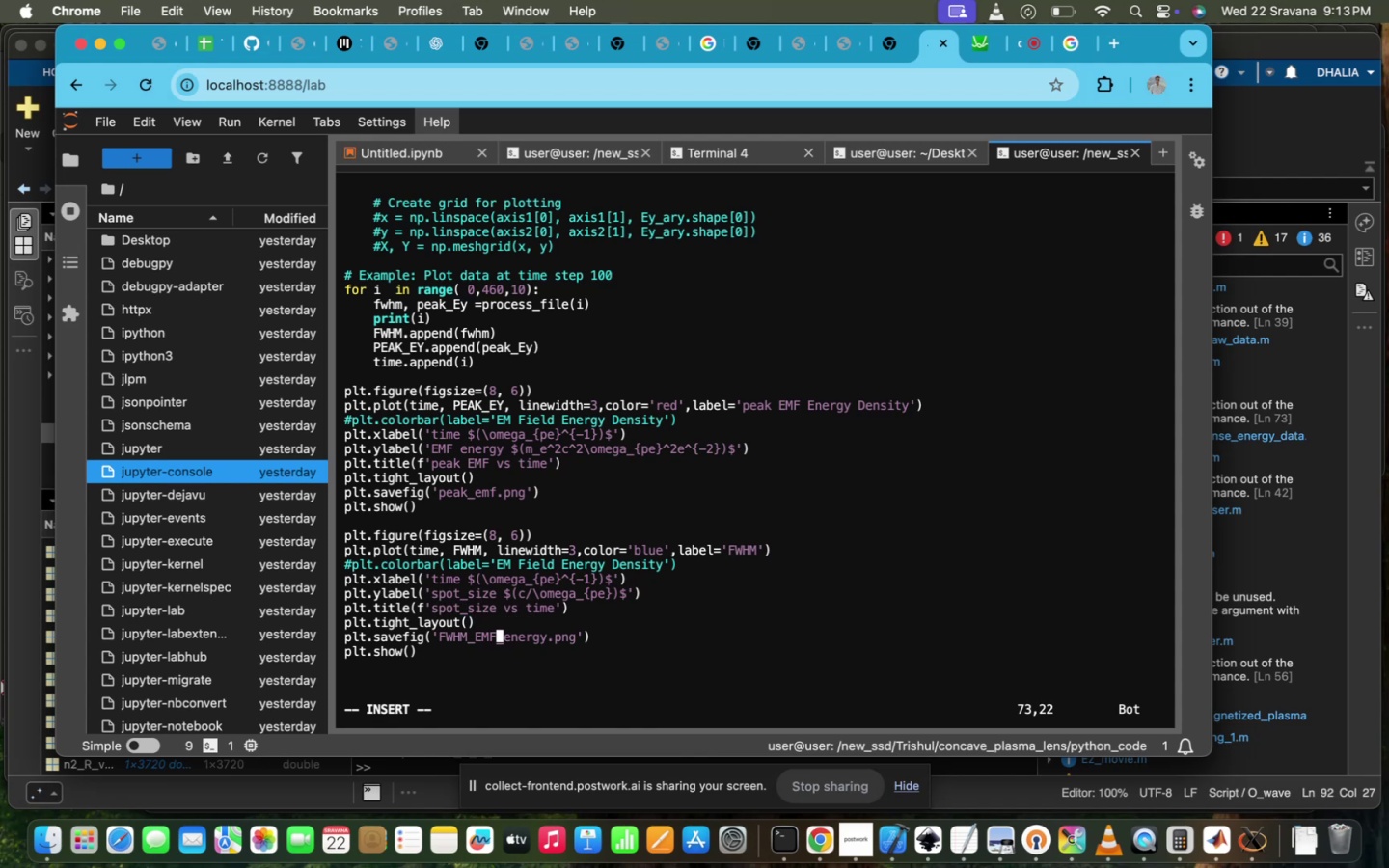 
key(ArrowLeft)
 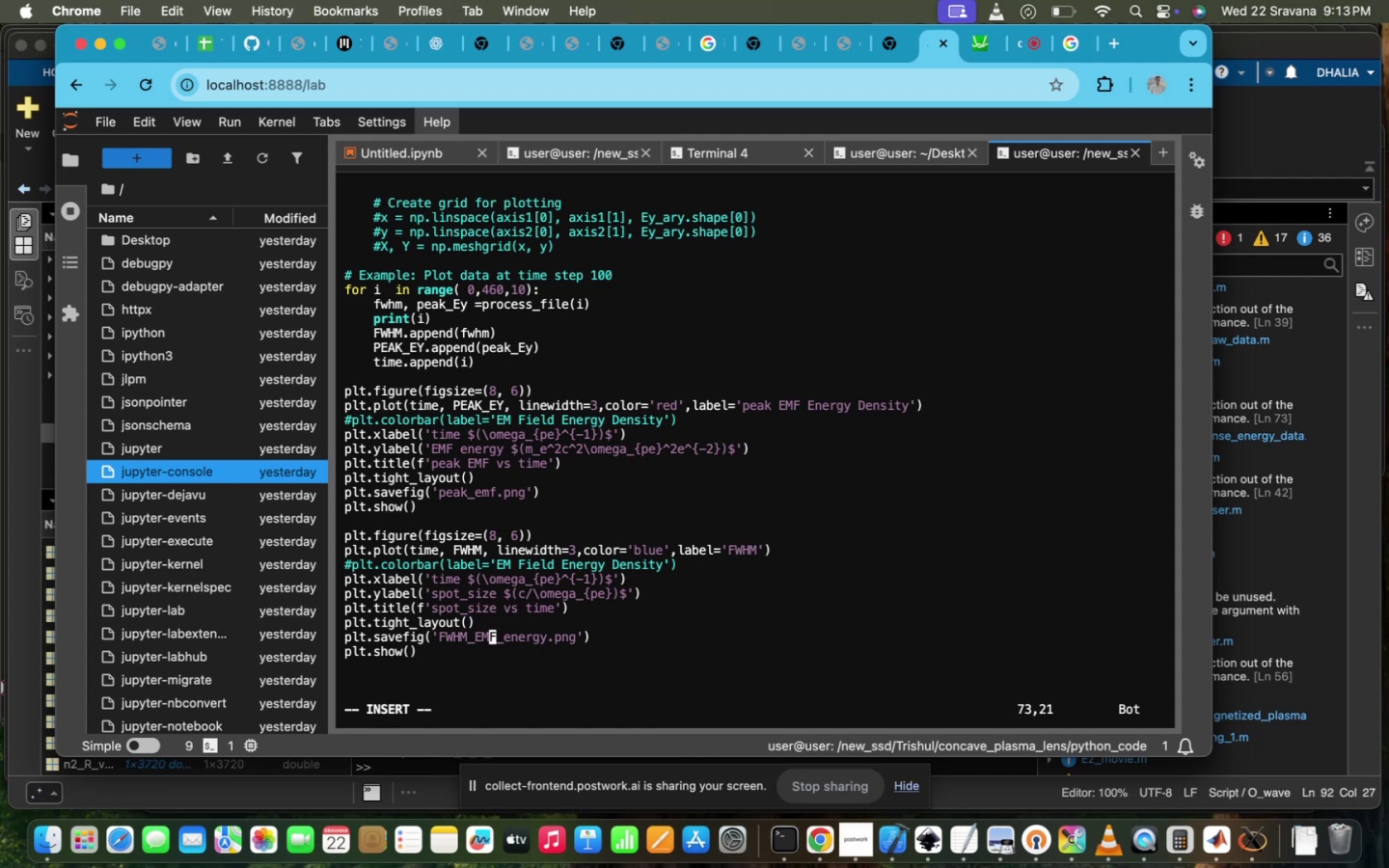 
key(ArrowLeft)
 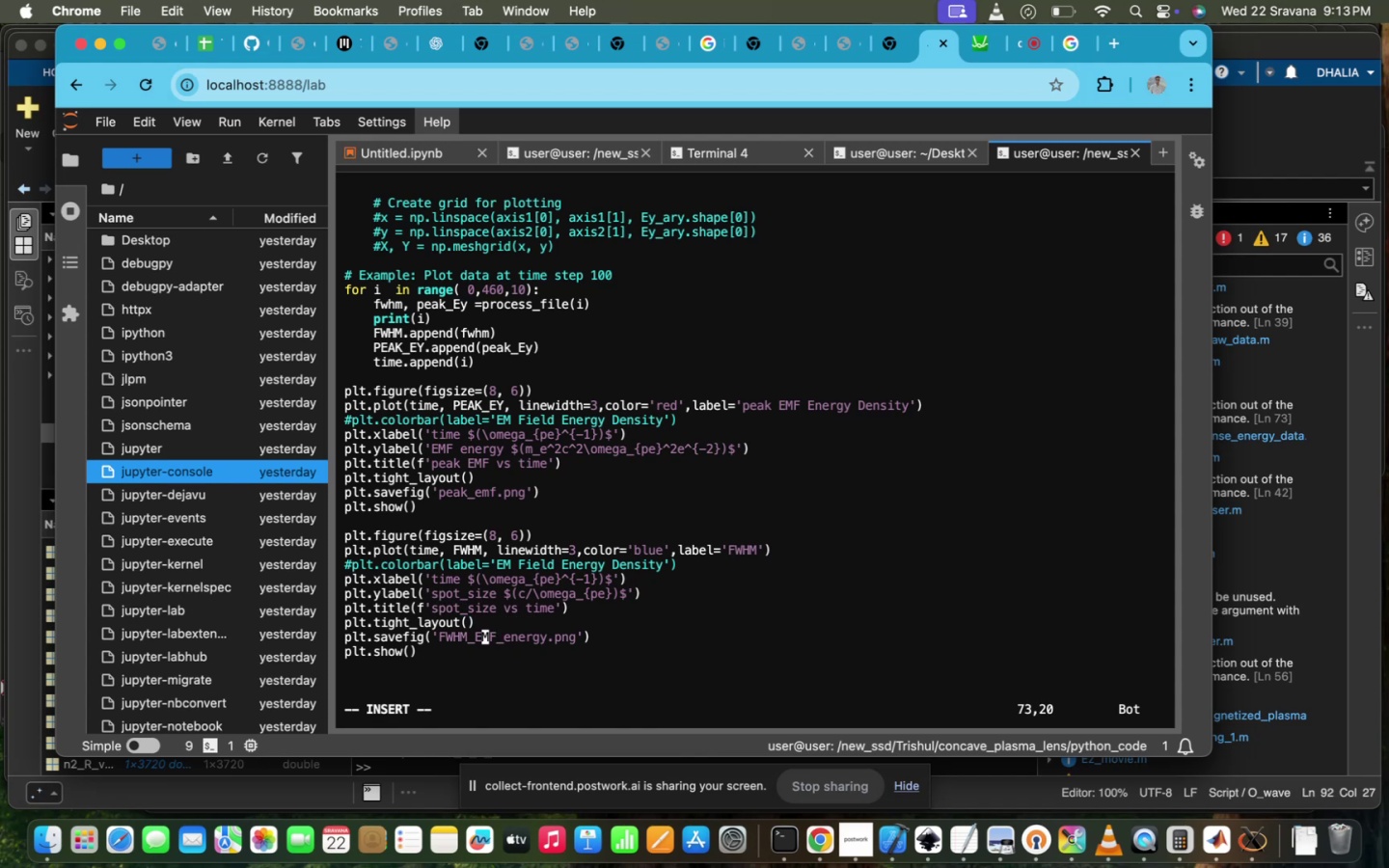 
key(ArrowLeft)
 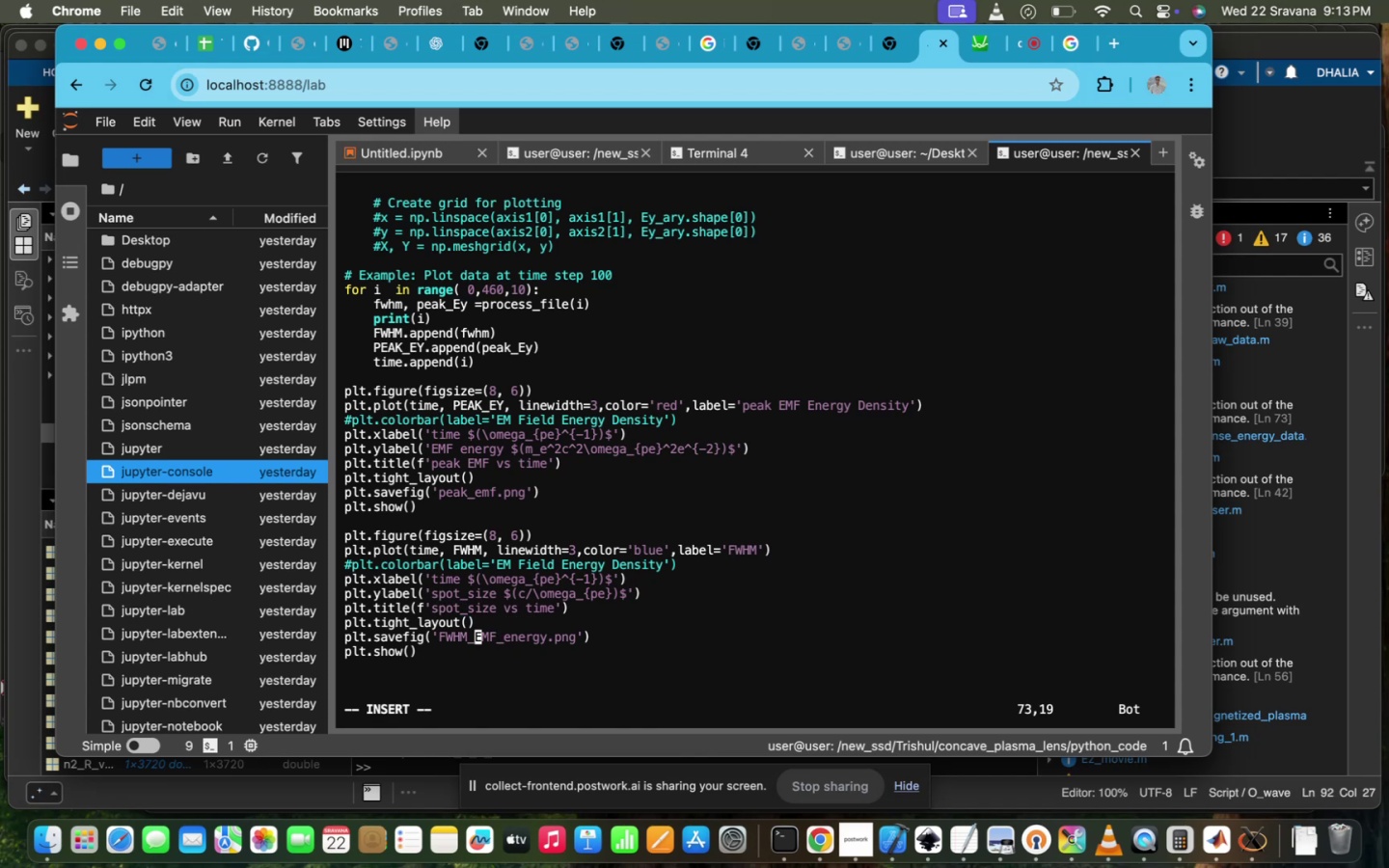 
key(ArrowLeft)
 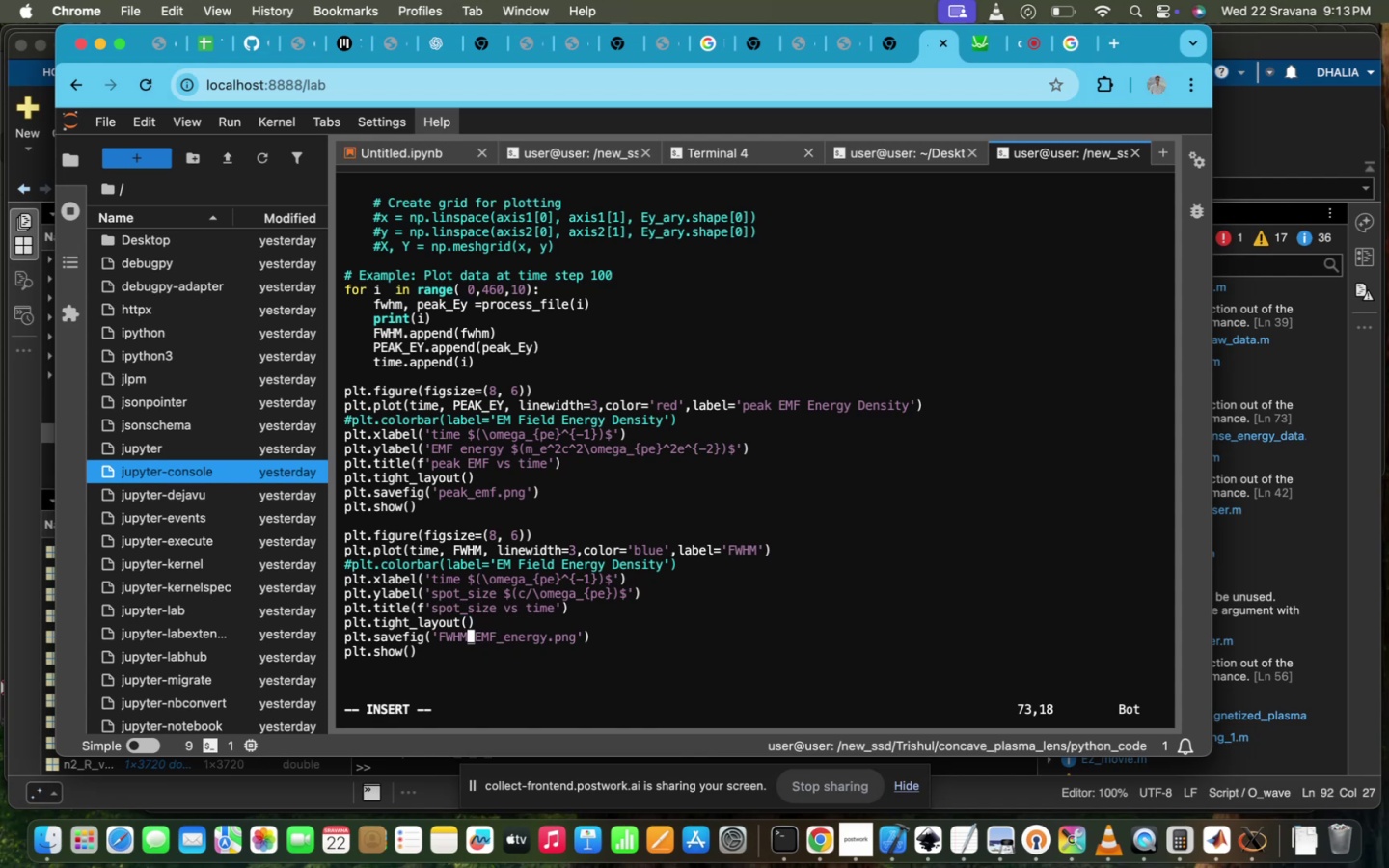 
key(Backspace)
key(Backspace)
key(Backspace)
key(Backspace)
type(SPOt)
key(Backspace)
type(T)
key(Backspace)
type(T)
 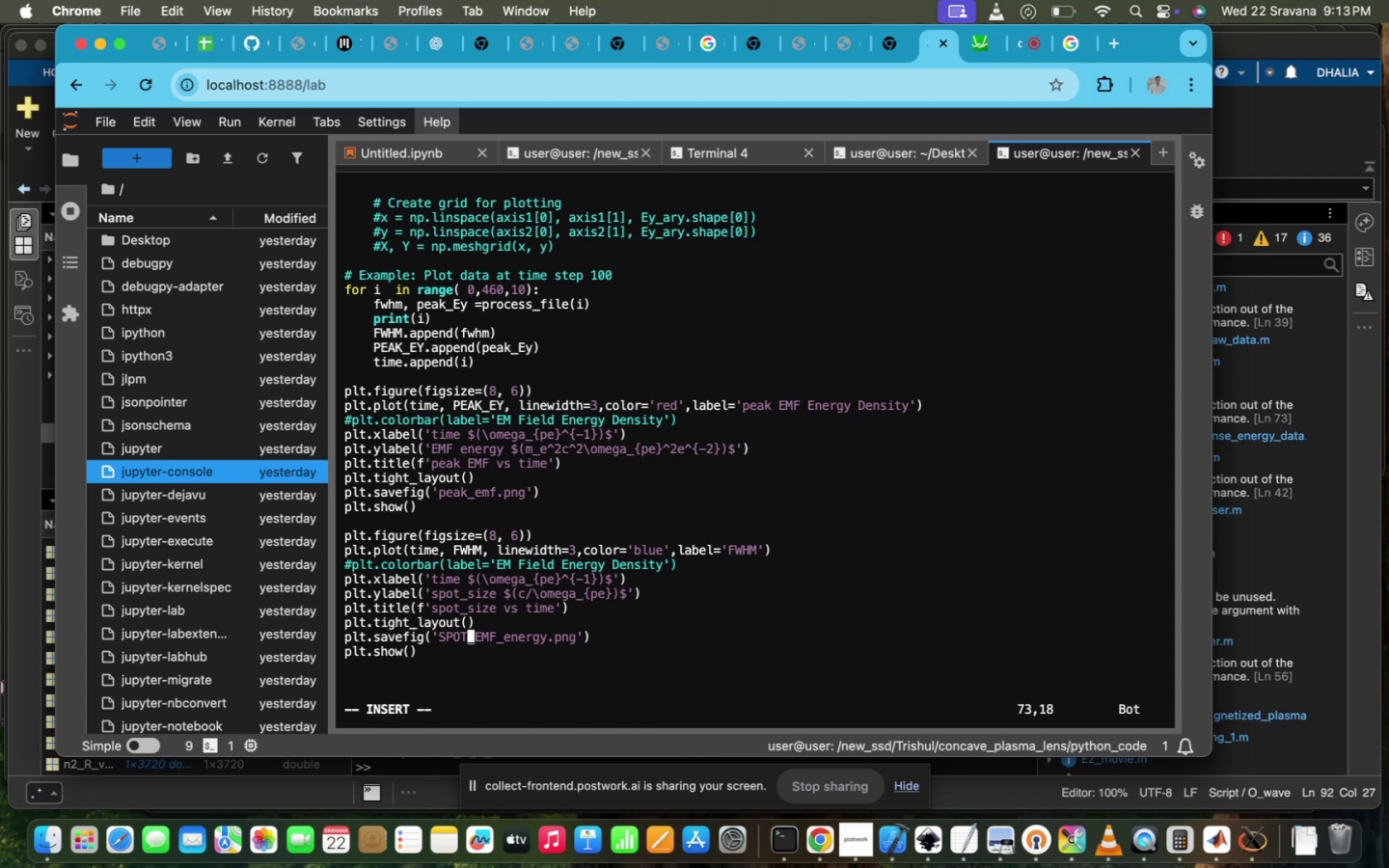 
hold_key(key=ArrowUp, duration=1.03)
 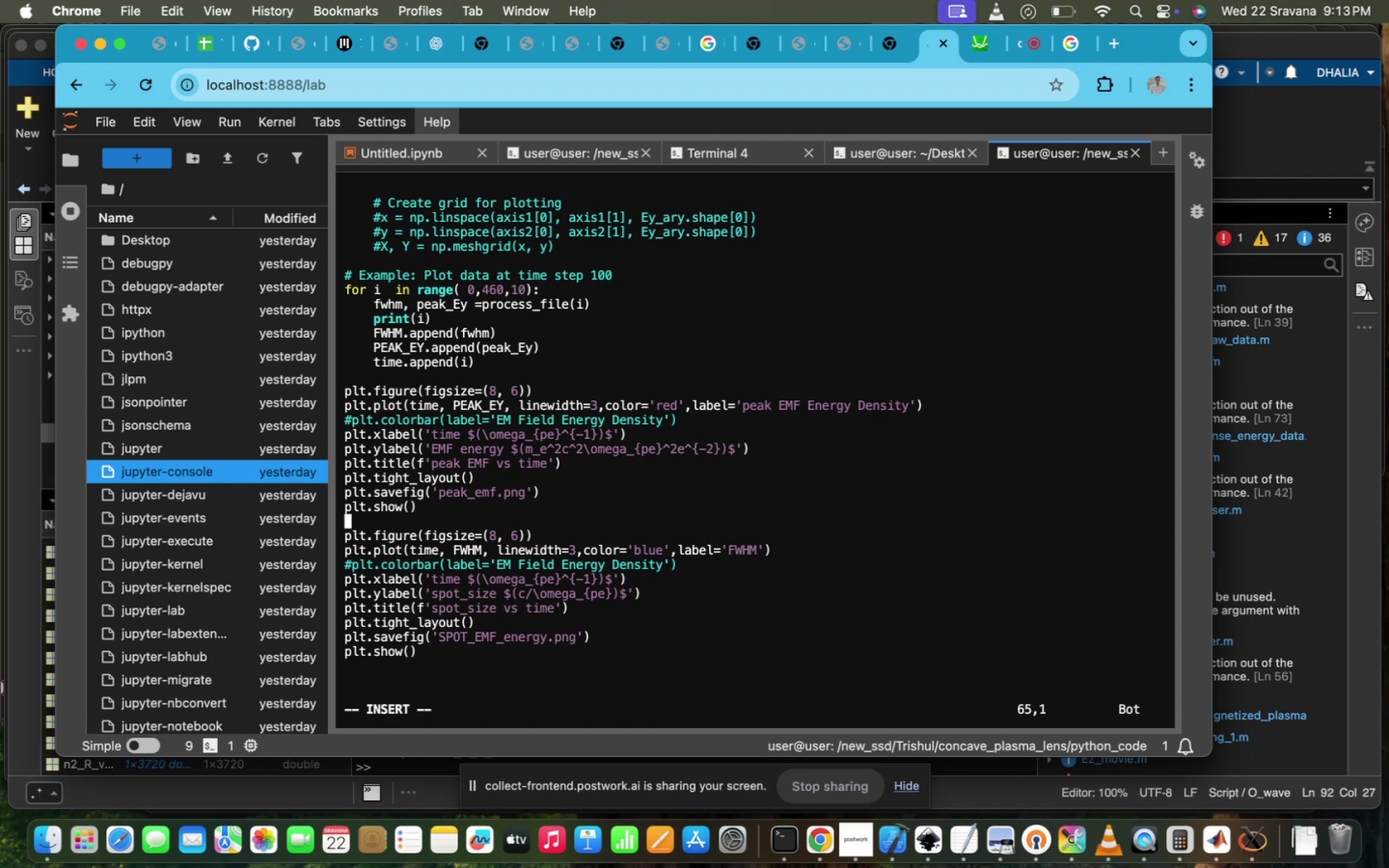 
key(ArrowUp)
 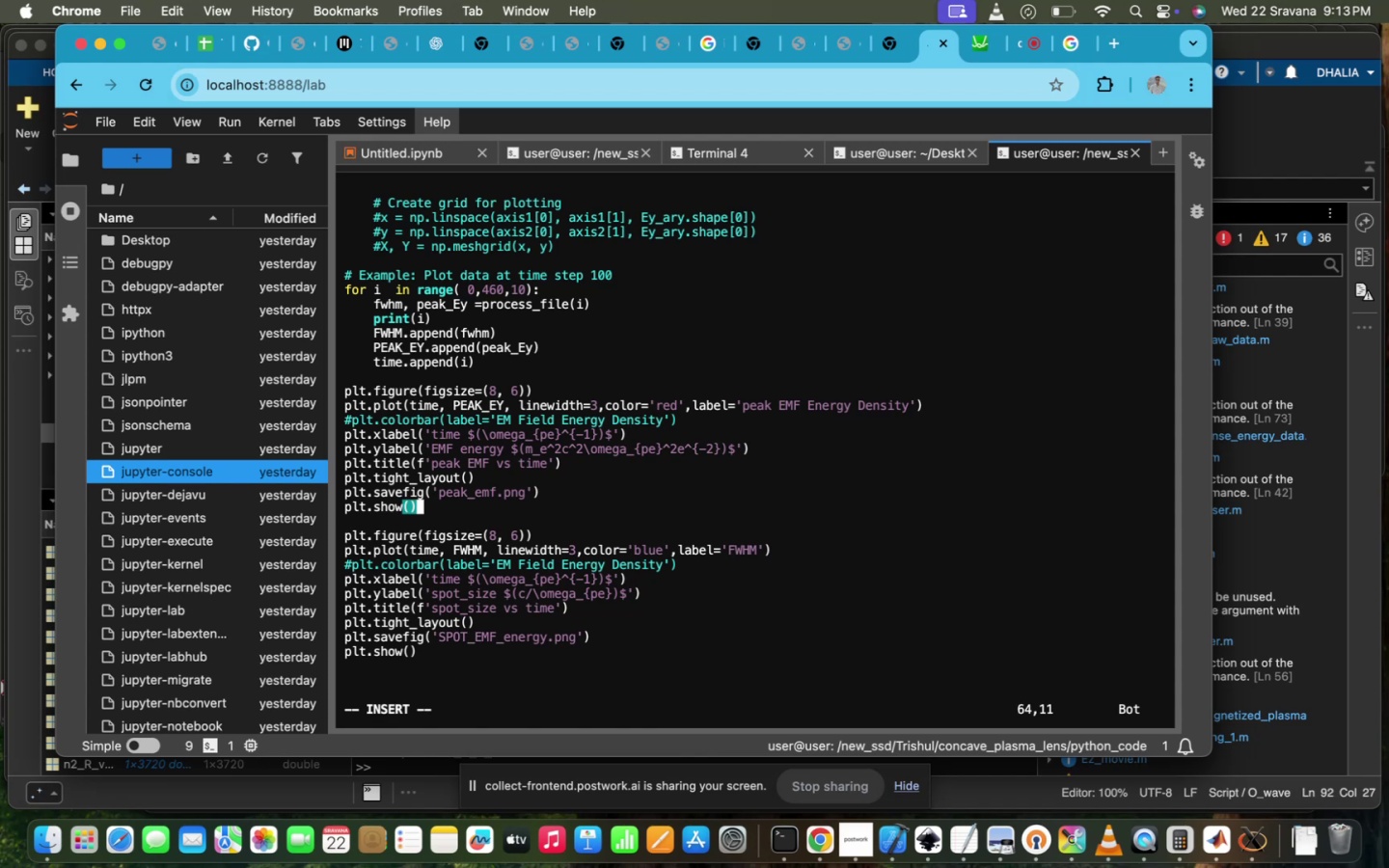 
key(ArrowUp)
 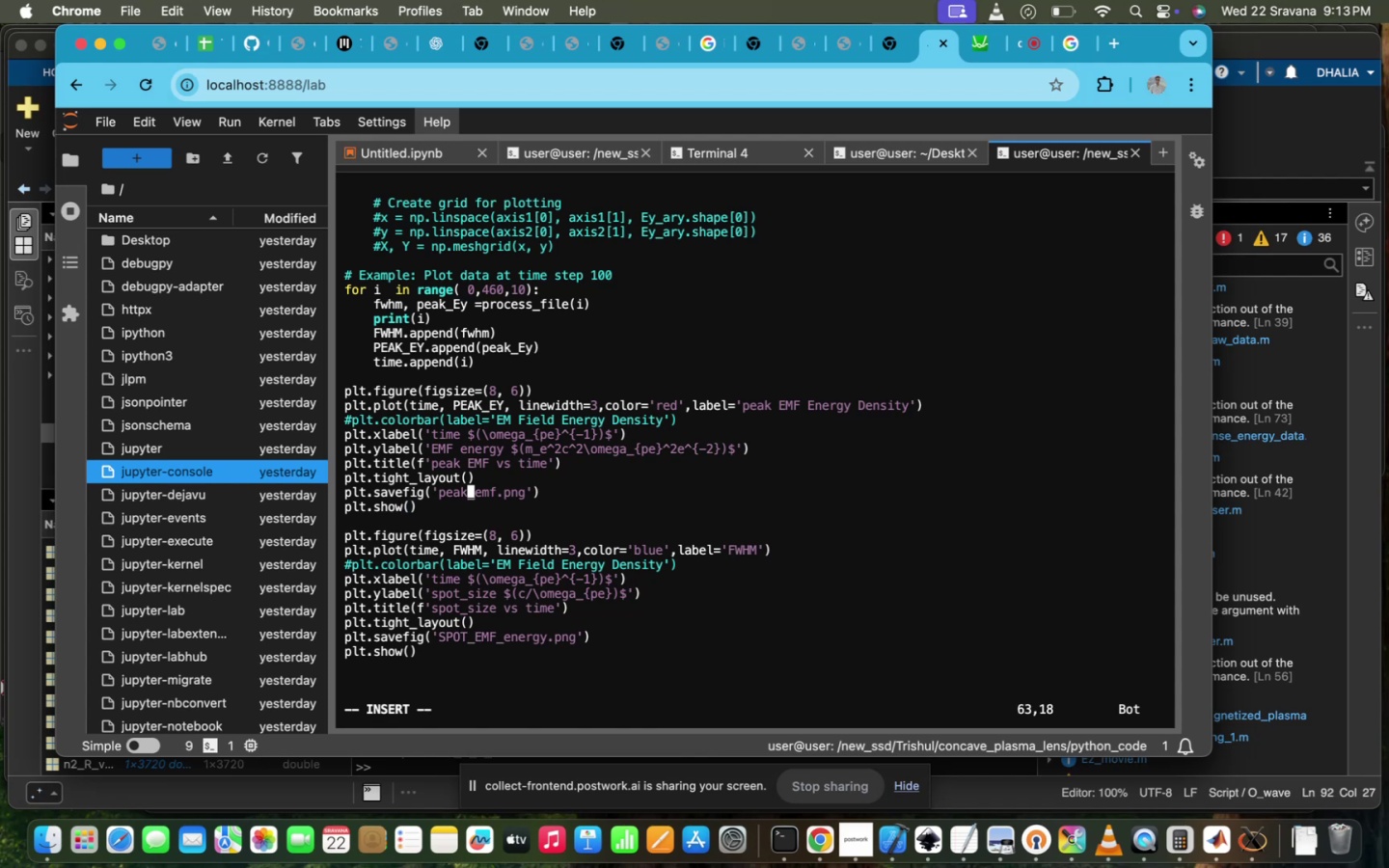 
key(ArrowRight)
 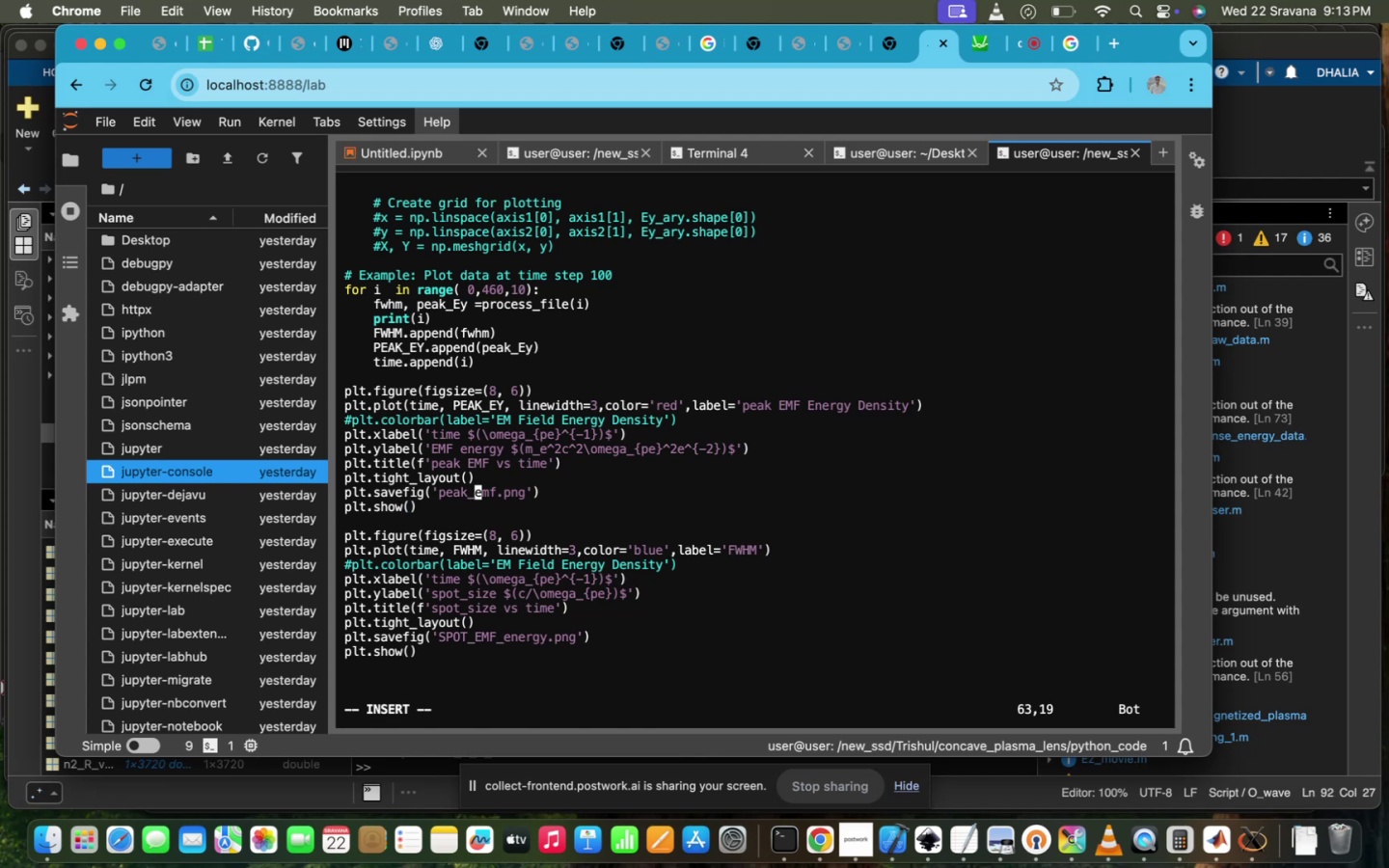 
key(ArrowRight)
 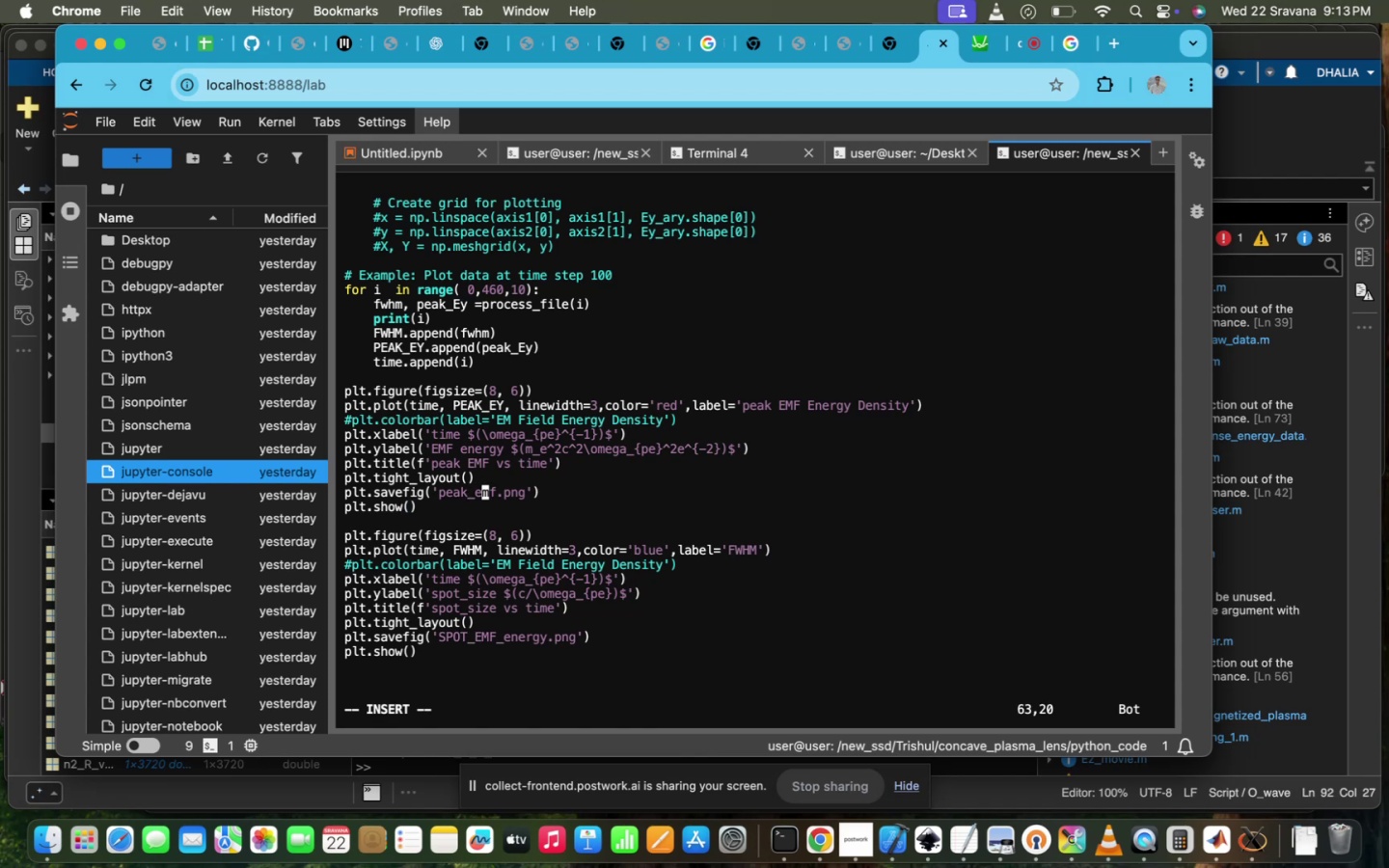 
key(ArrowRight)
 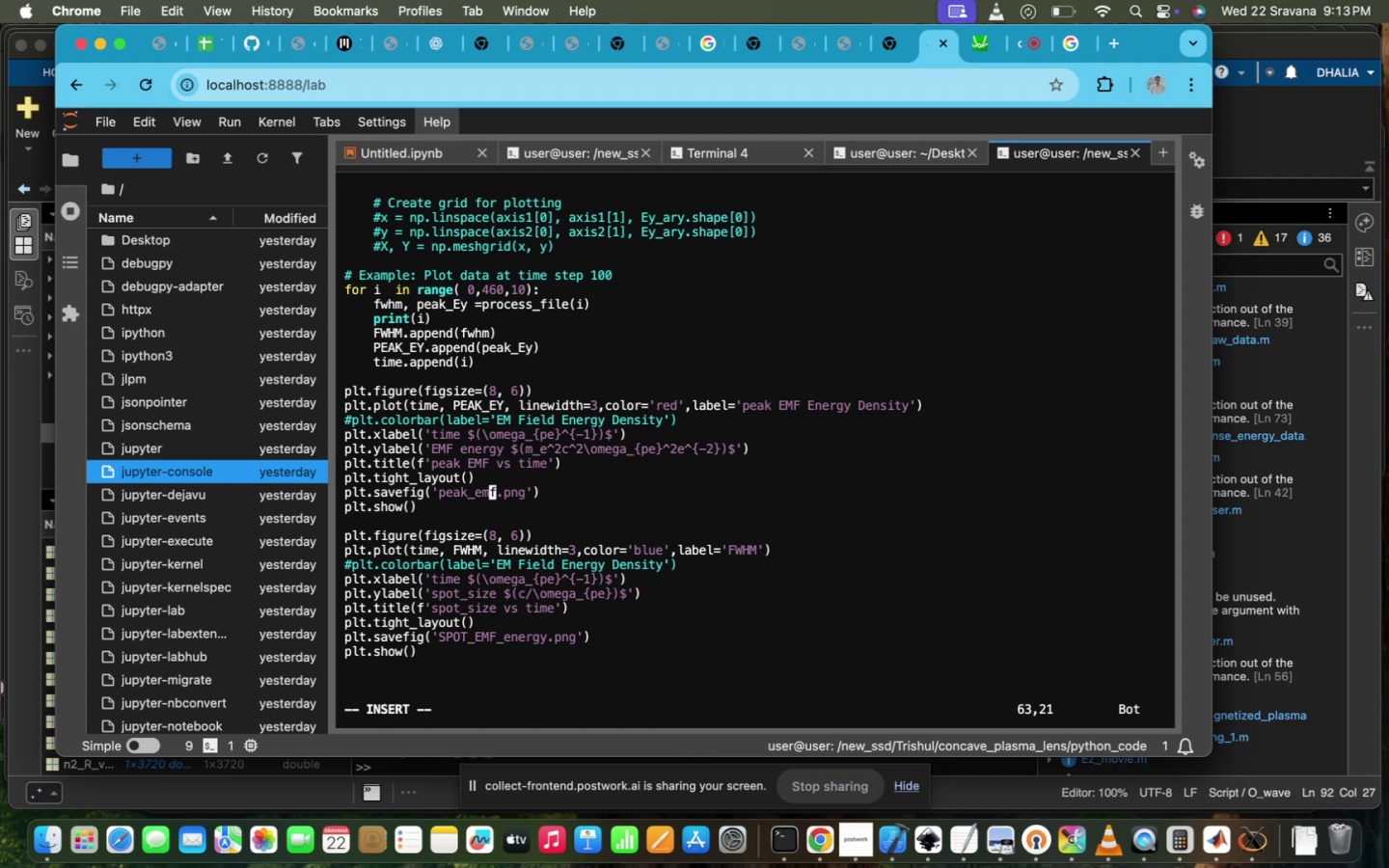 
key(ArrowRight)
 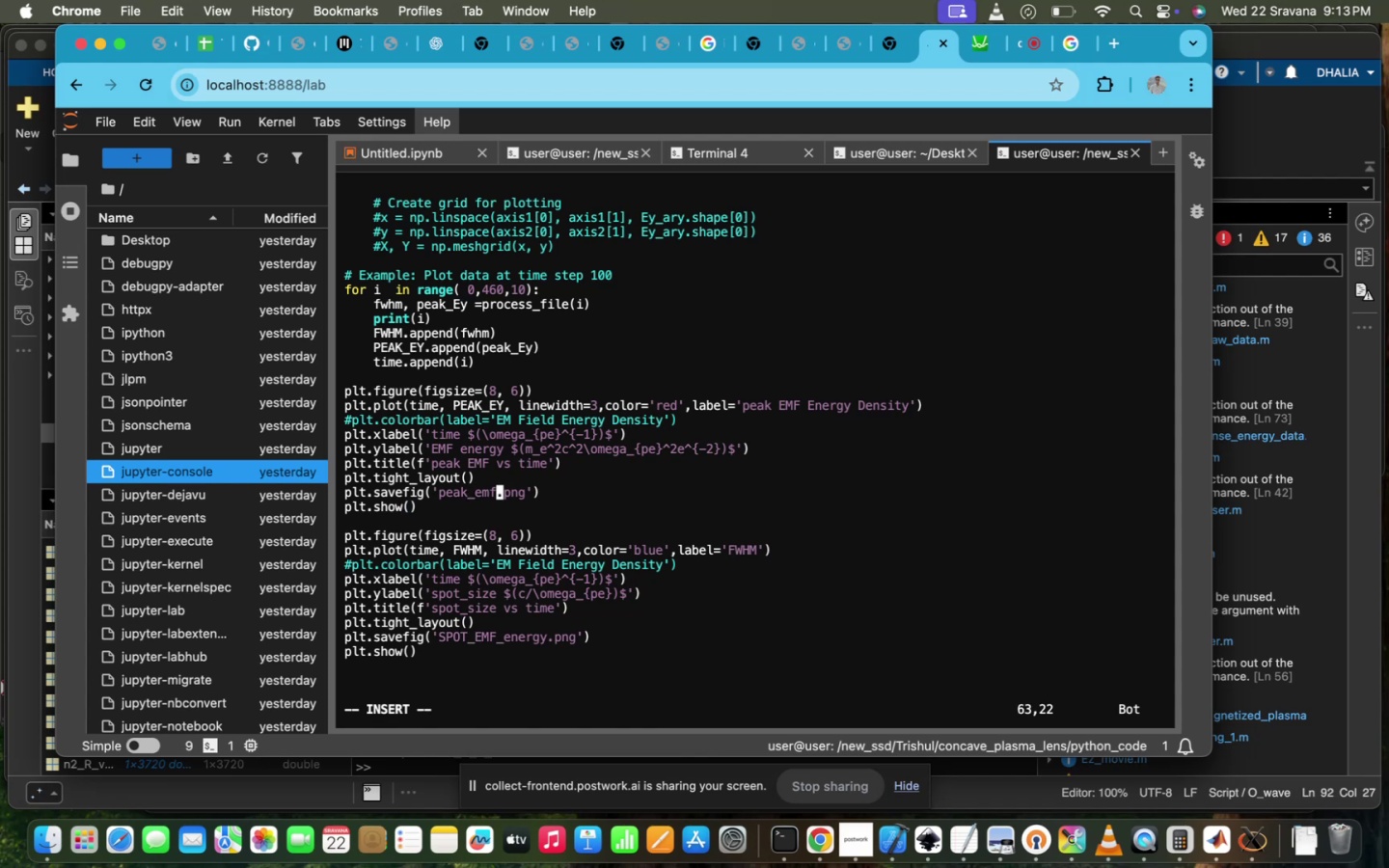 
type(_along_y)
 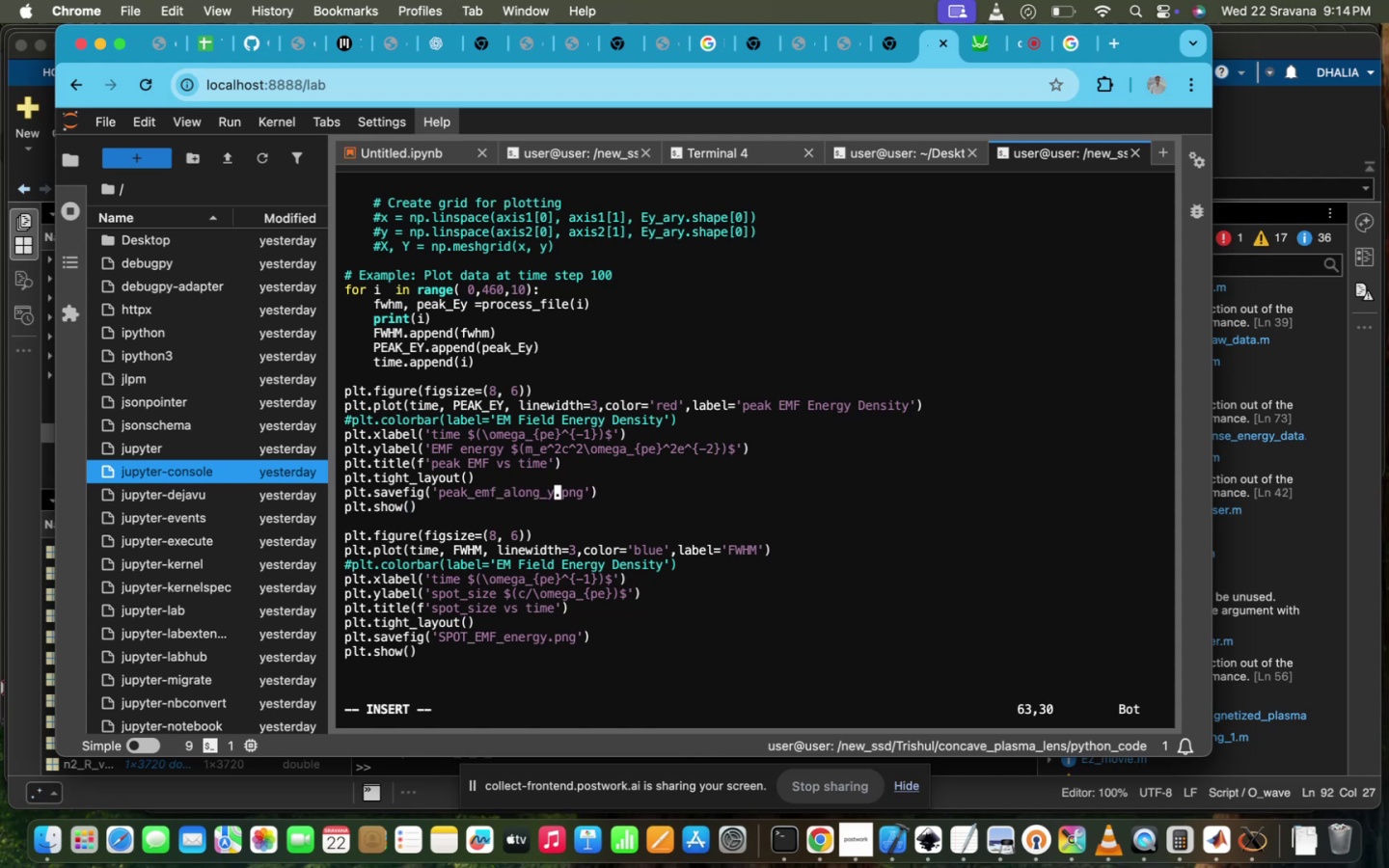 
scroll: coordinate [477, 510], scroll_direction: up, amount: 47.0
 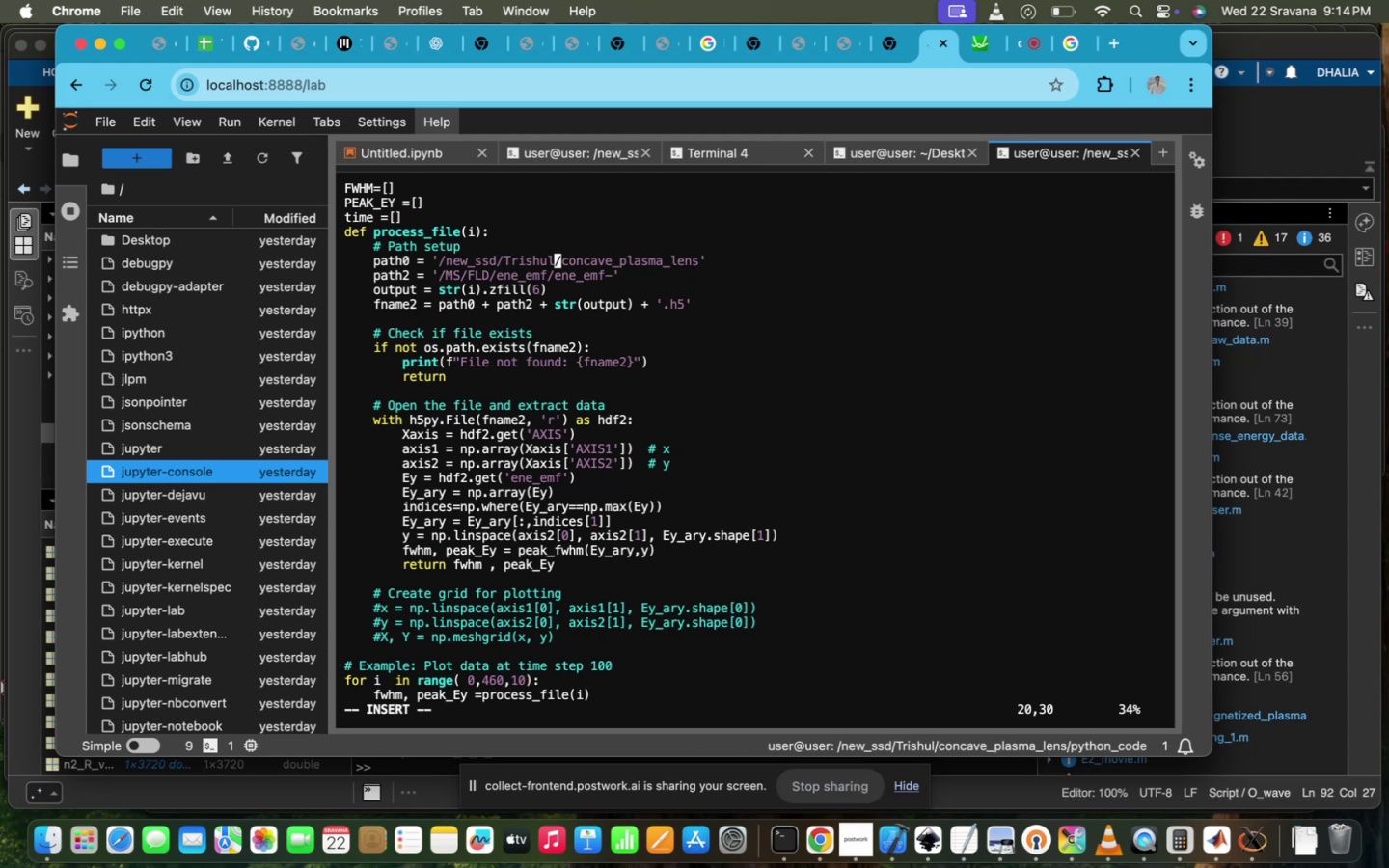 
scroll: coordinate [477, 510], scroll_direction: down, amount: 30.0
 